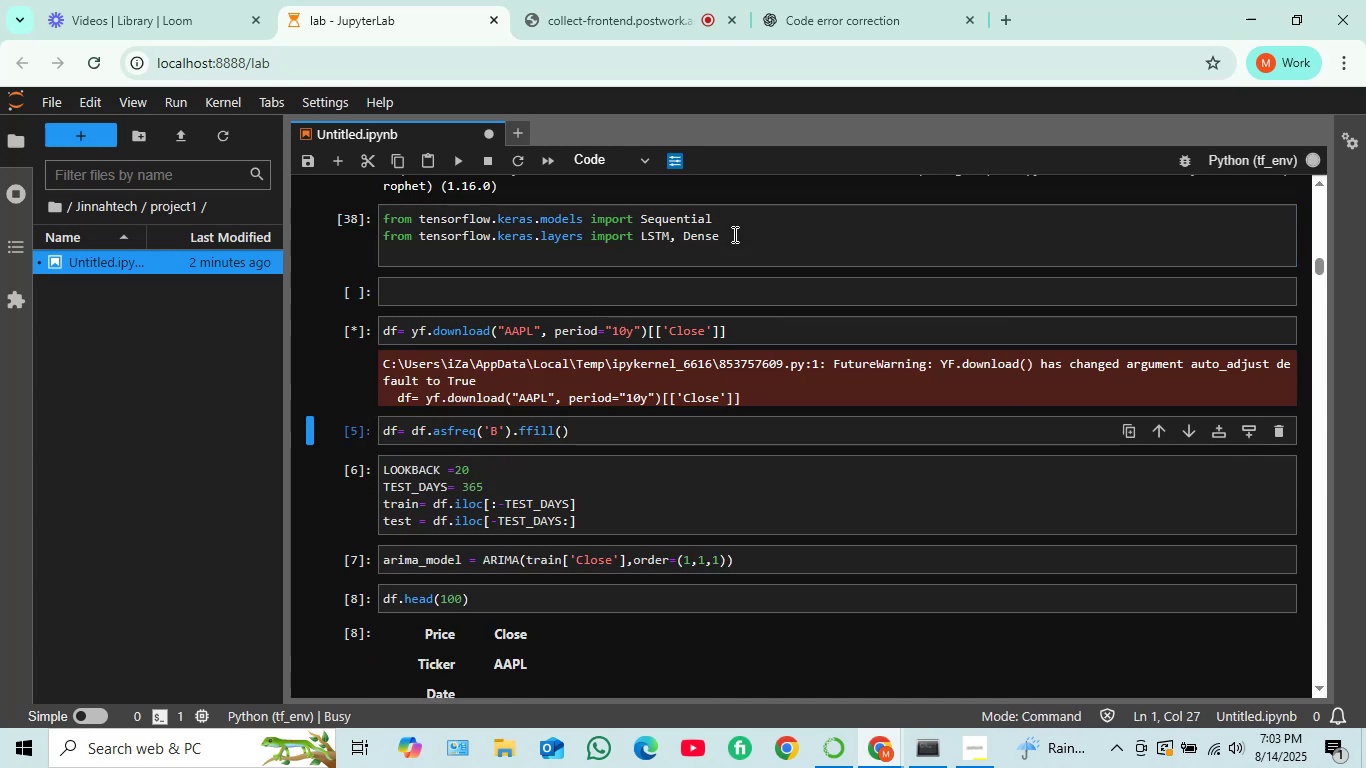 
key(Shift+Enter)
 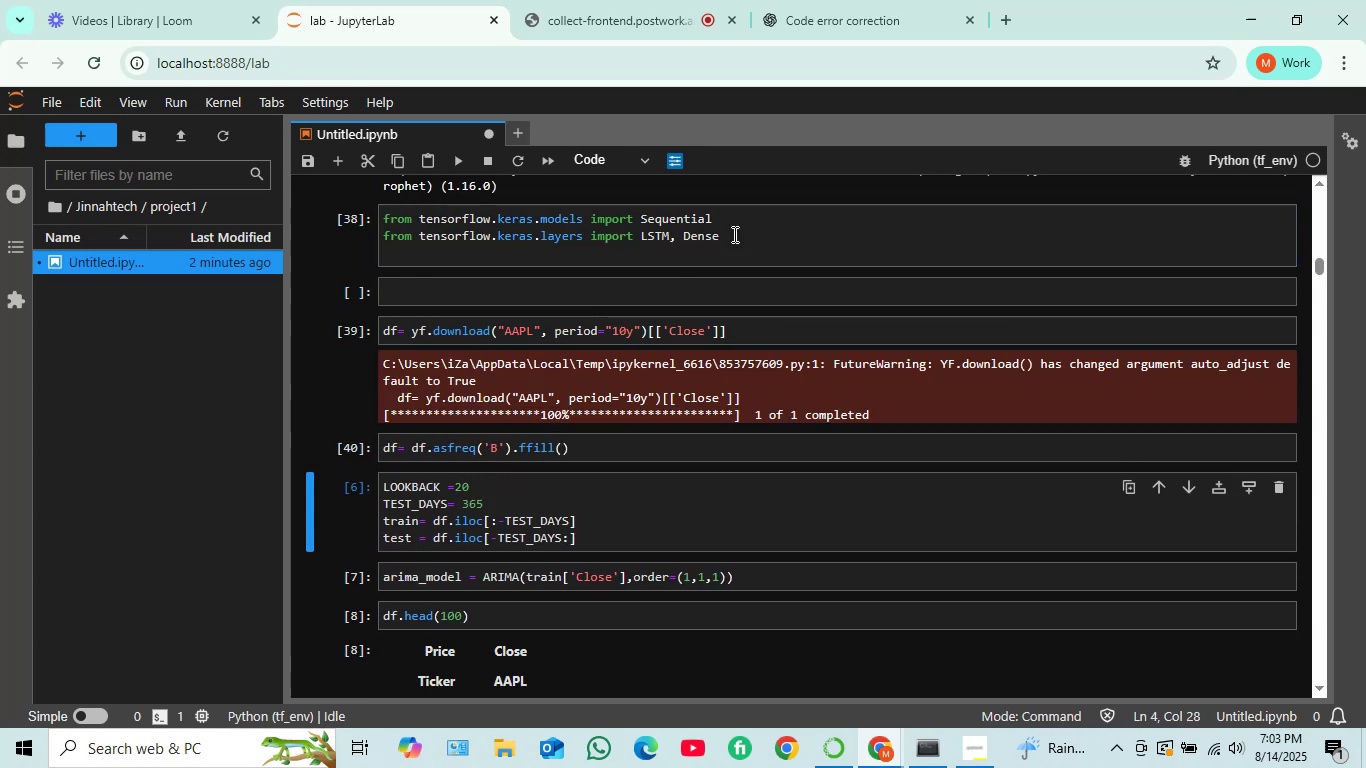 
key(Shift+Enter)
 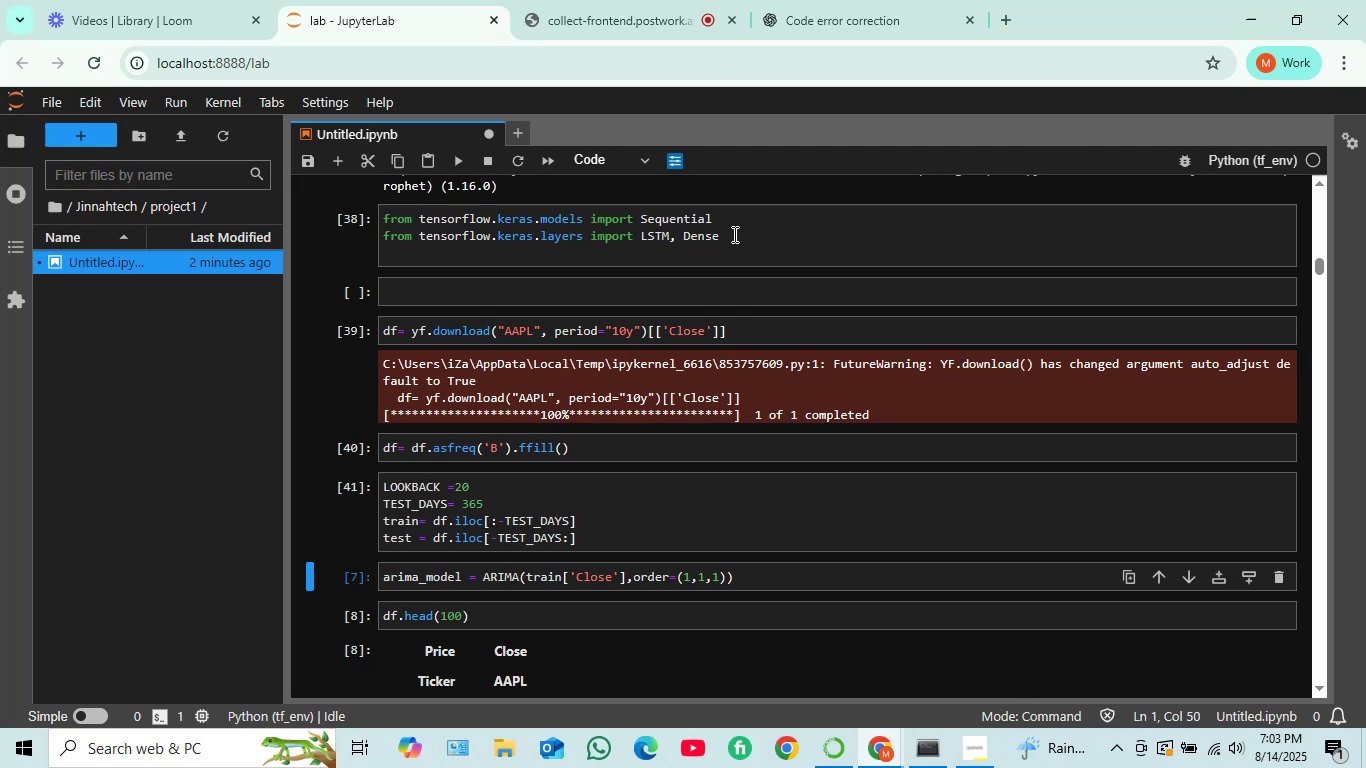 
key(Shift+Enter)
 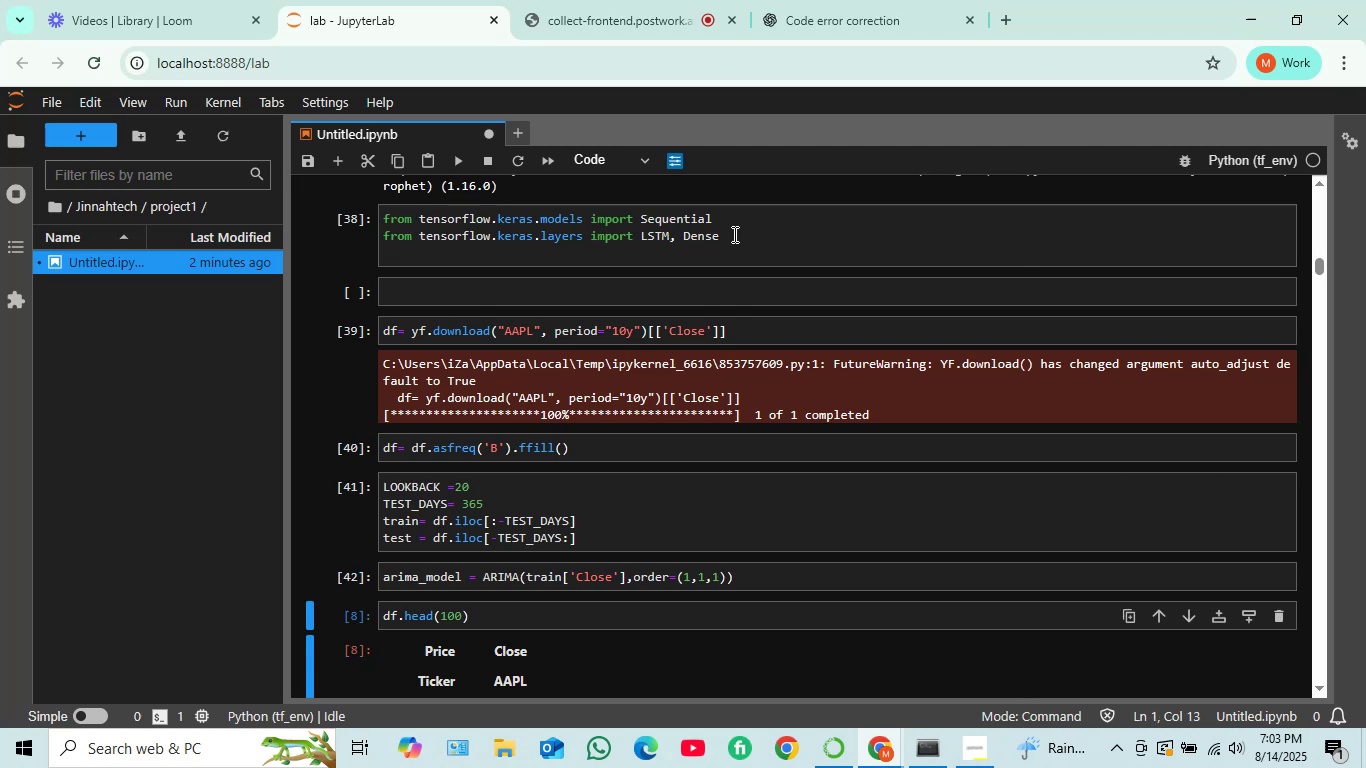 
key(Shift+Enter)
 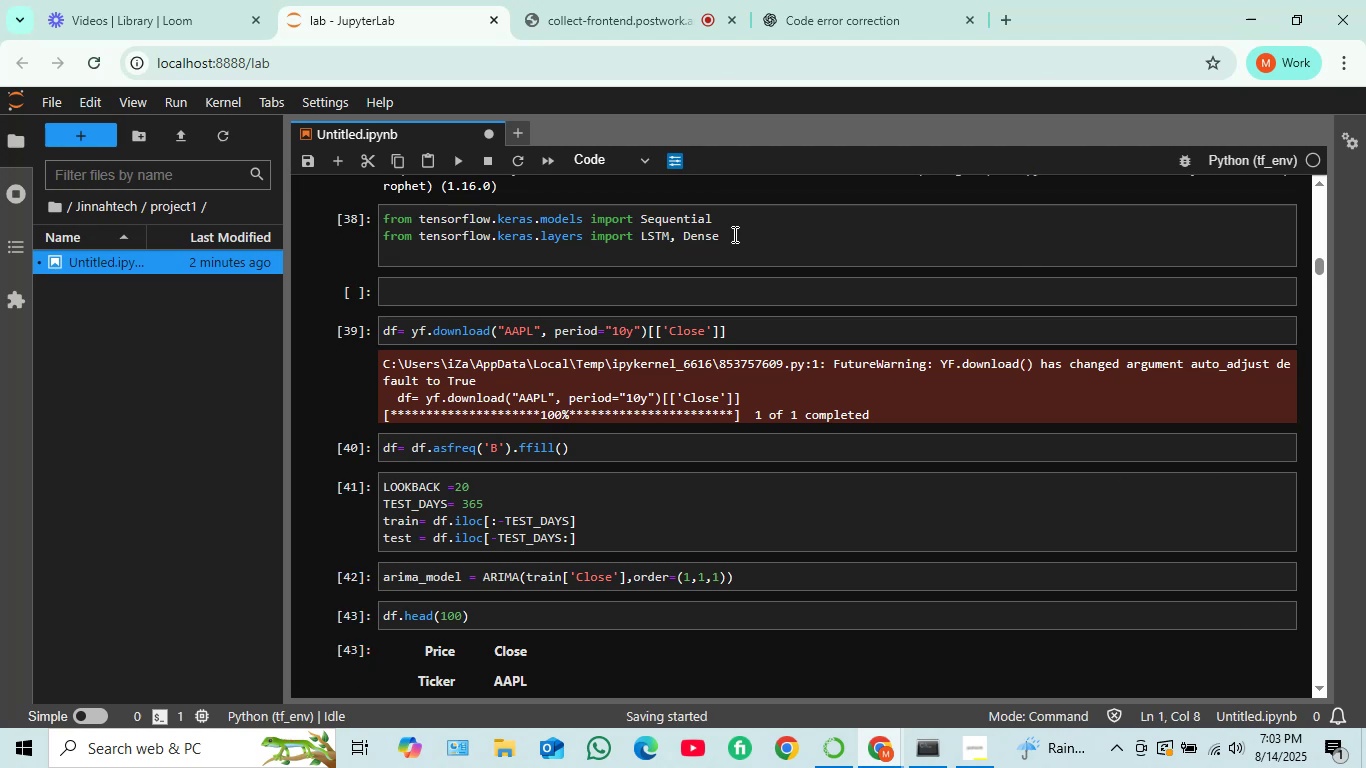 
scroll: coordinate [488, 312], scroll_direction: down, amount: 7.0
 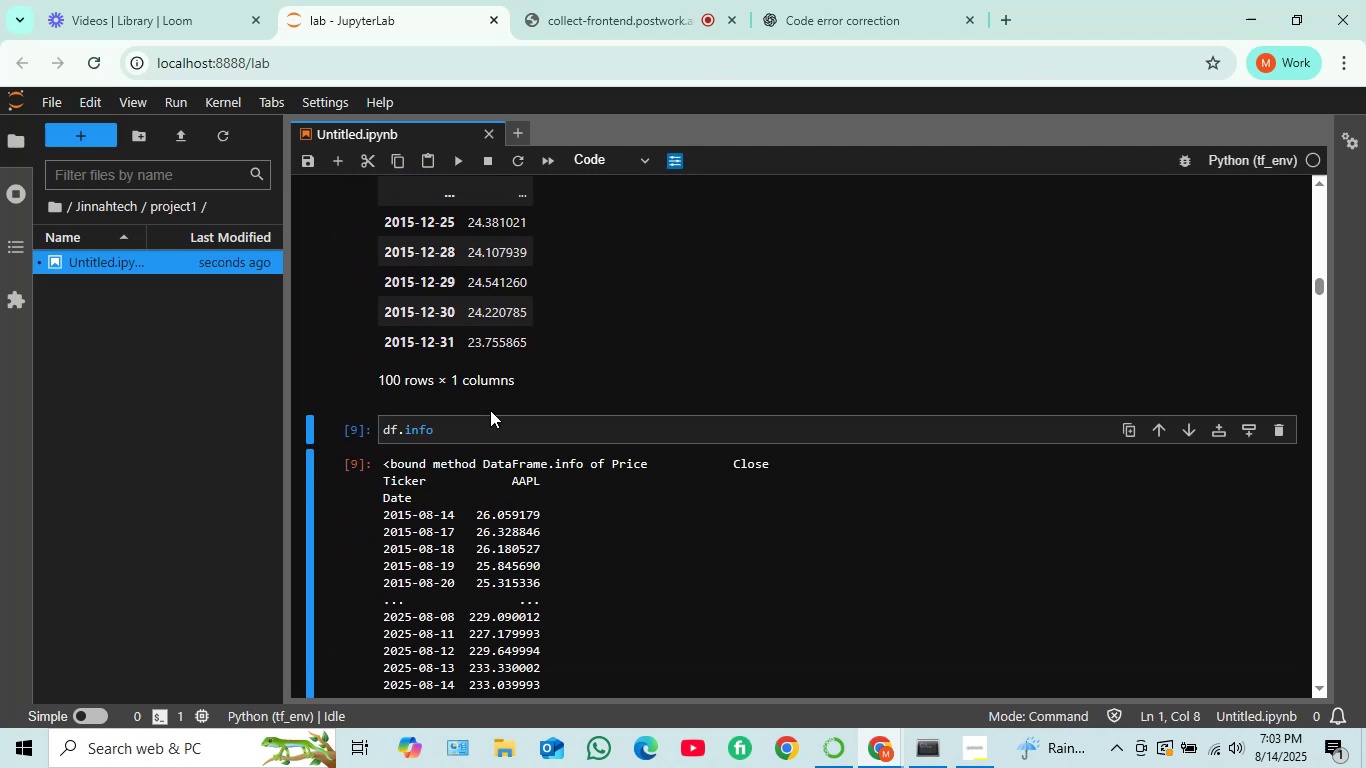 
left_click([488, 427])
 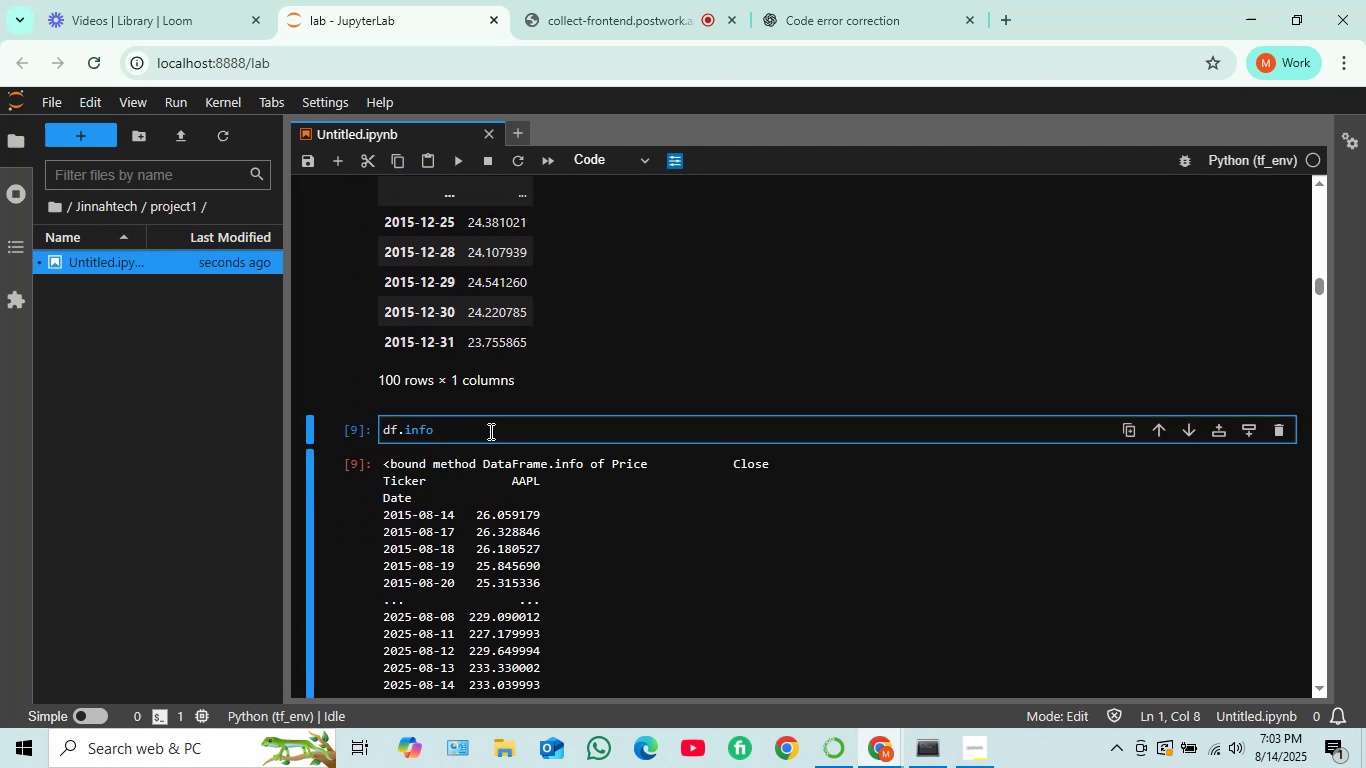 
key(Shift+Enter)
 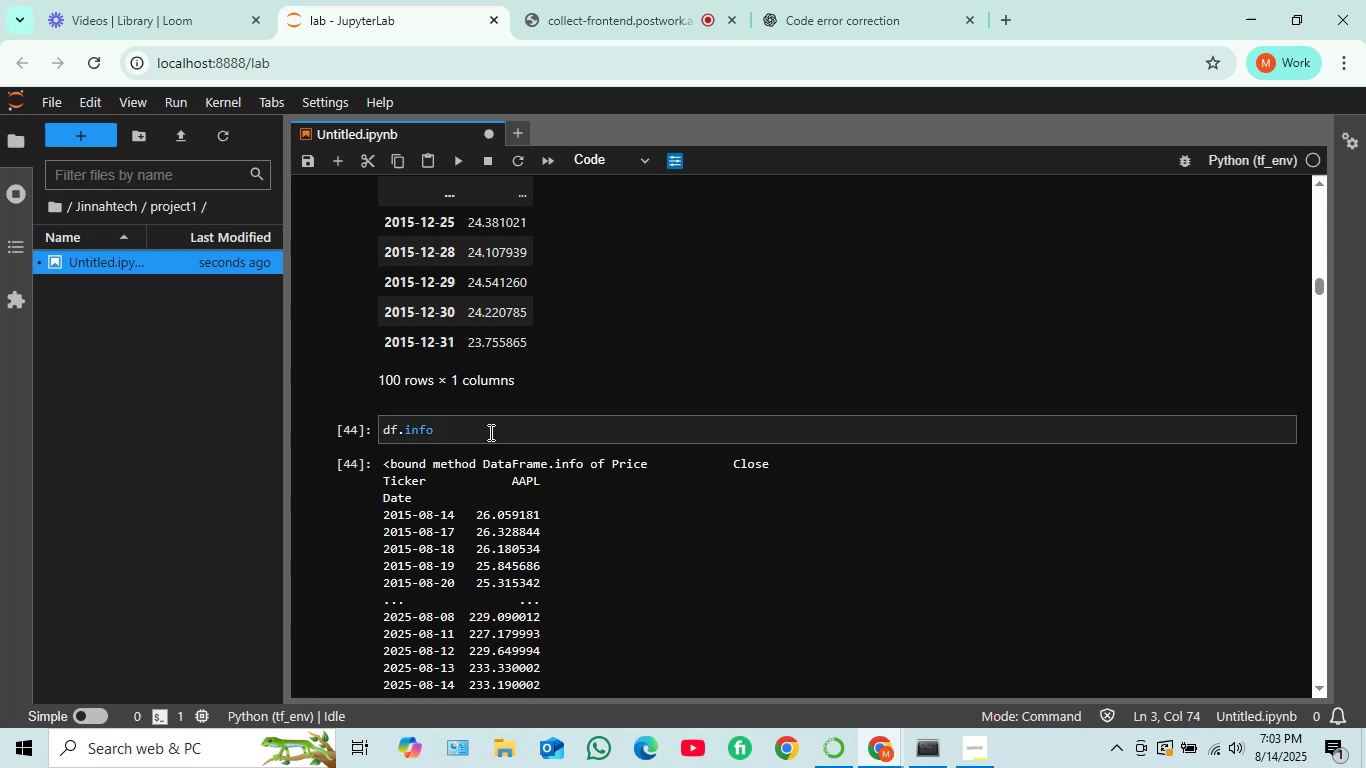 
scroll: coordinate [468, 451], scroll_direction: down, amount: 4.0
 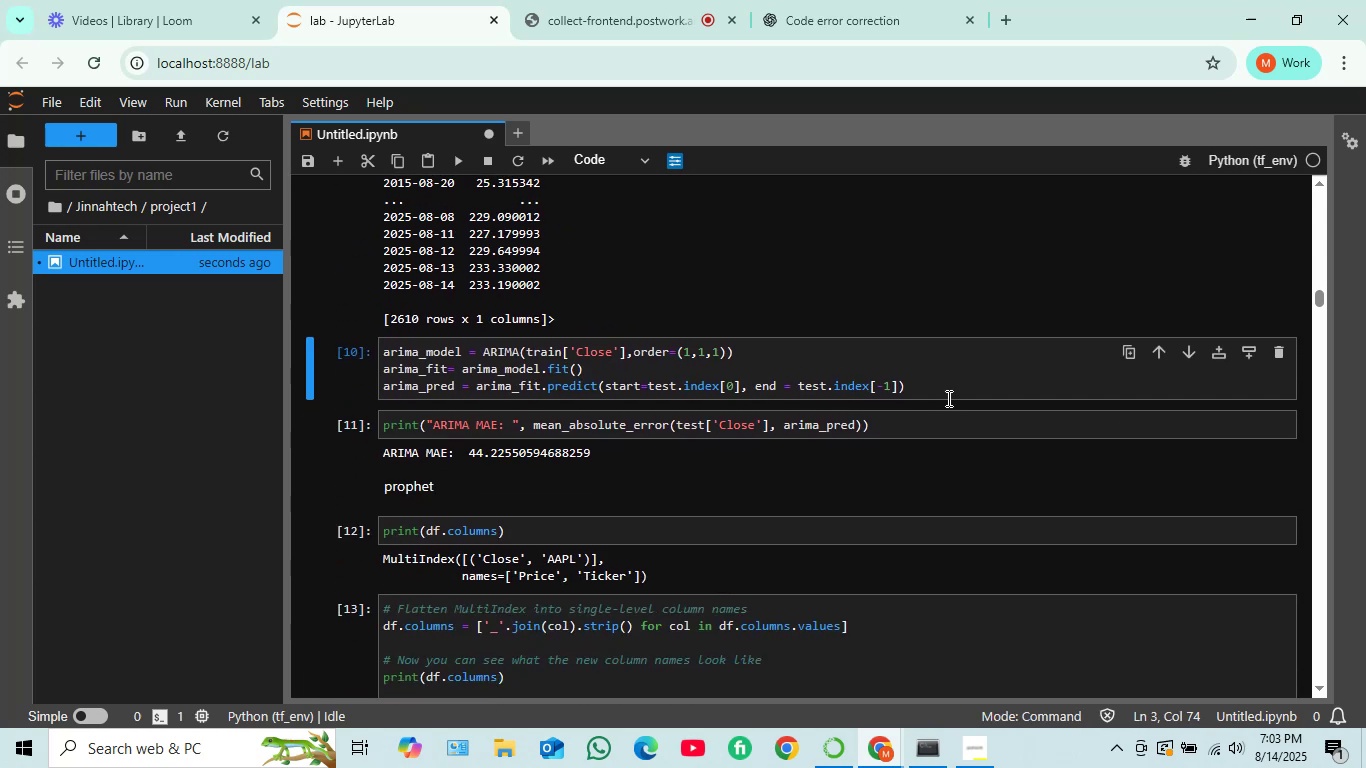 
left_click([941, 391])
 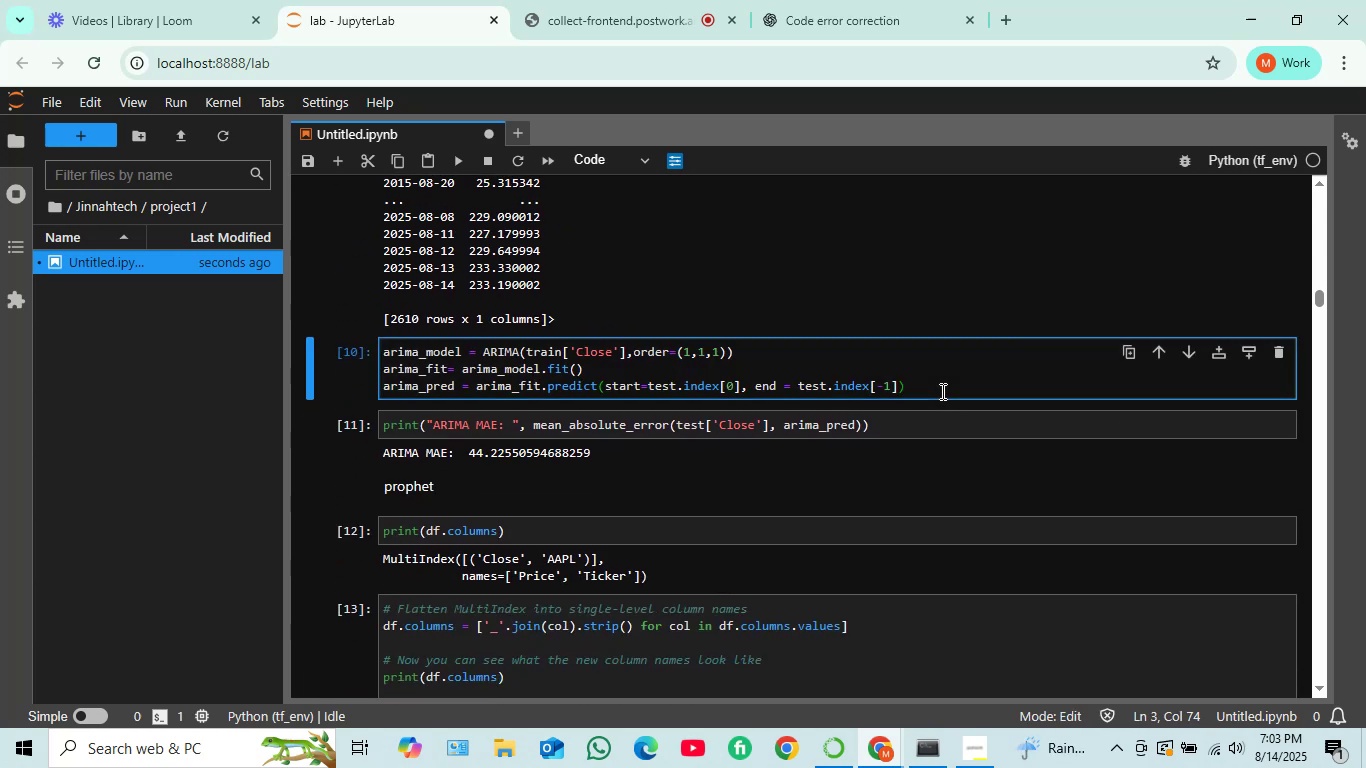 
key(Shift+Enter)
 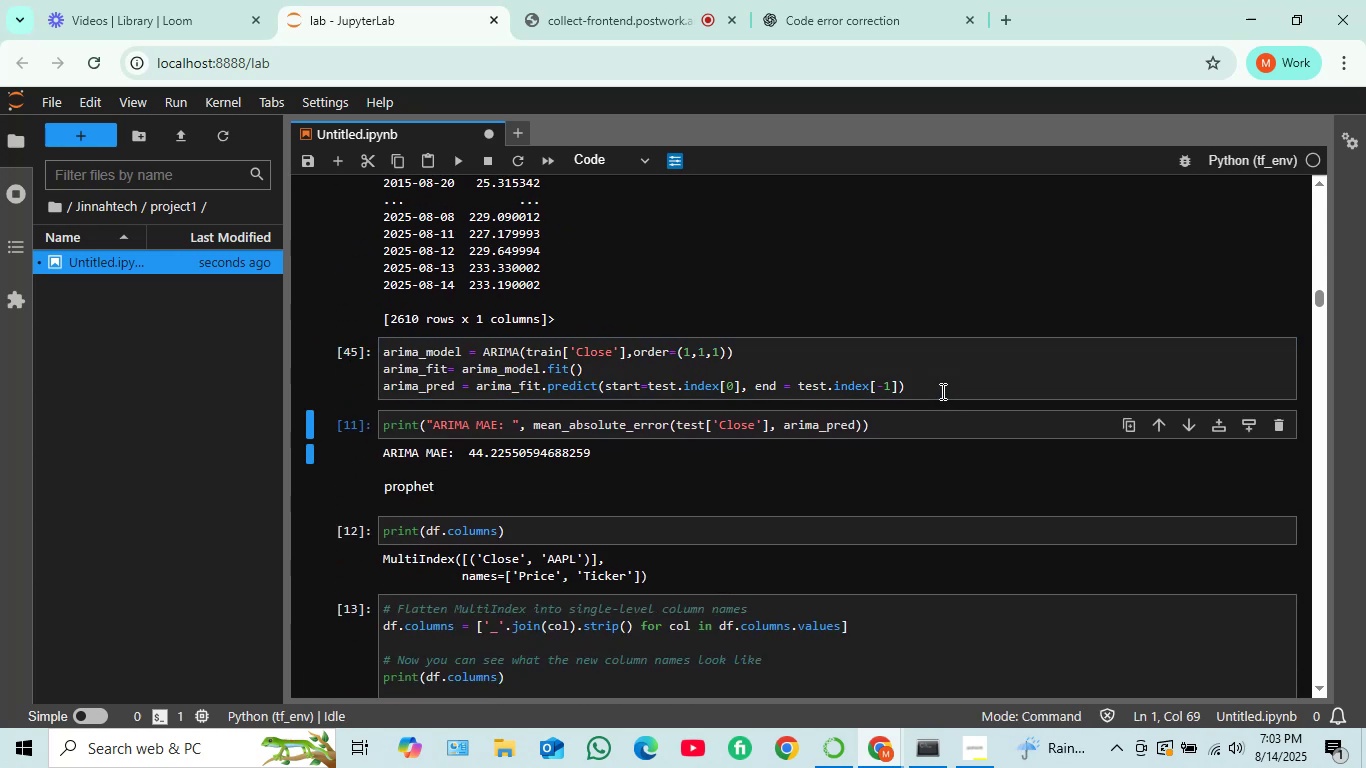 
key(Shift+Enter)
 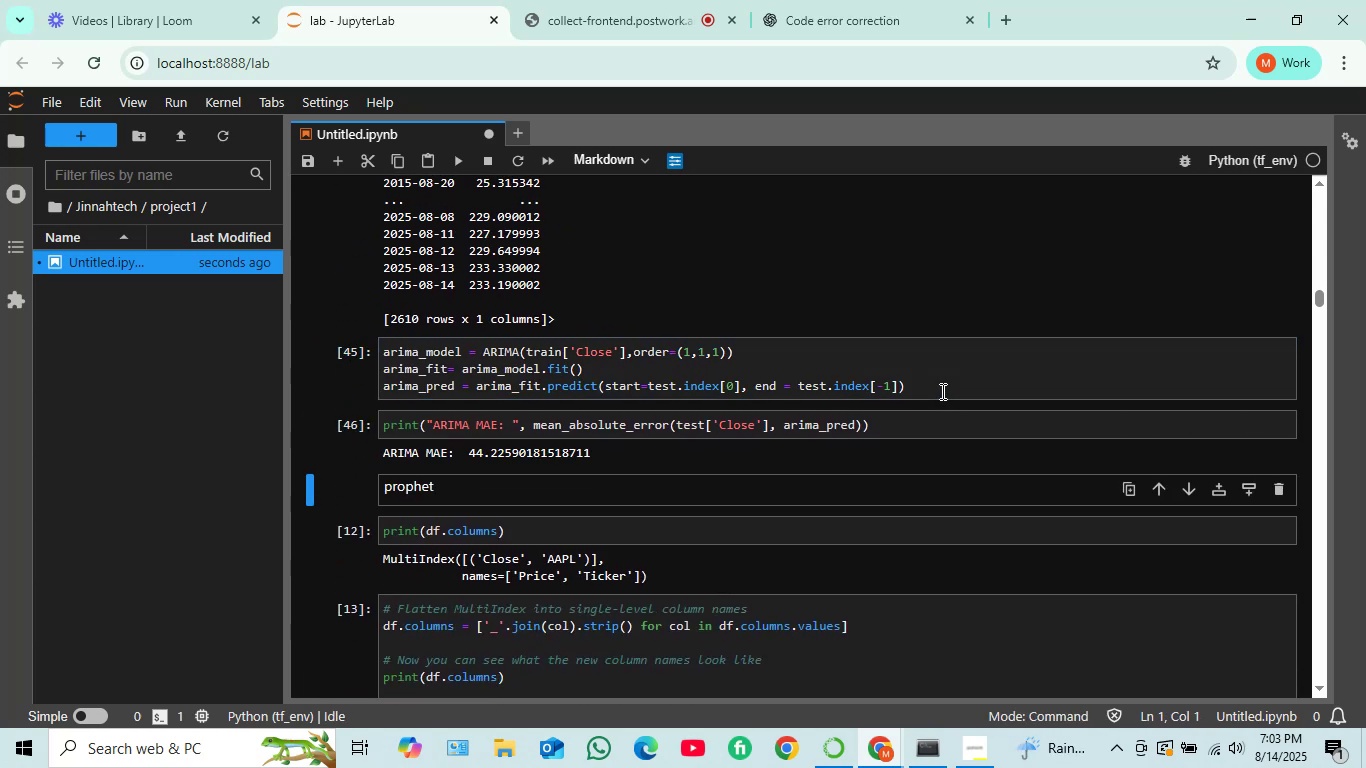 
key(Shift+Enter)
 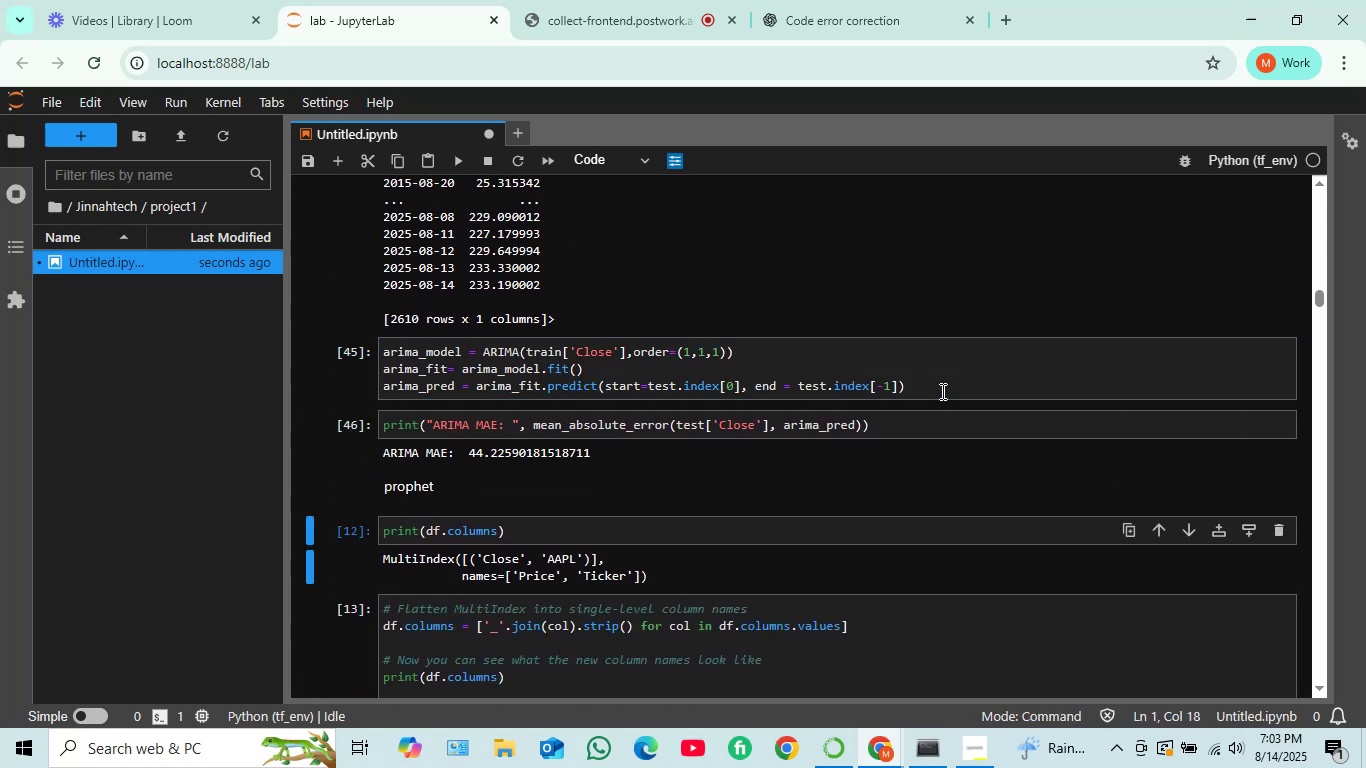 
key(Shift+Enter)
 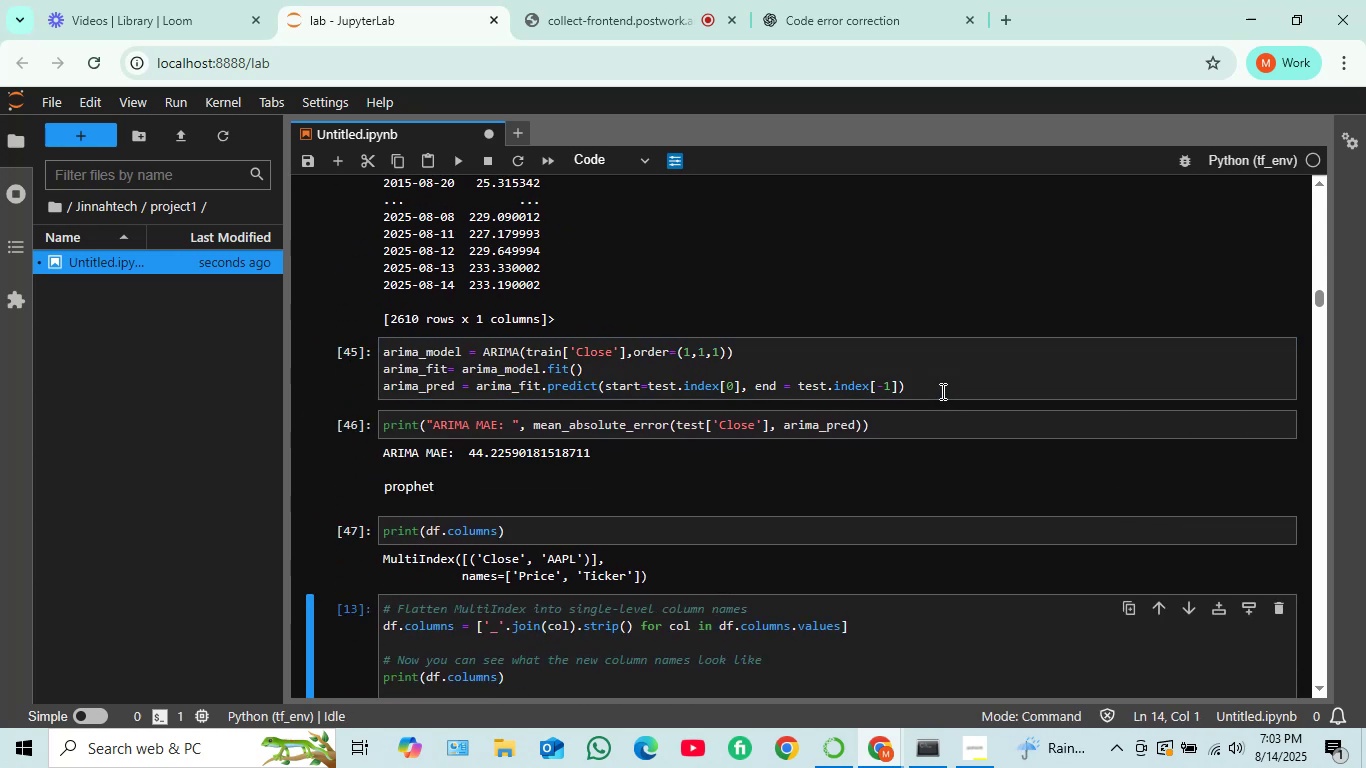 
hold_key(key=ShiftRight, duration=0.98)
 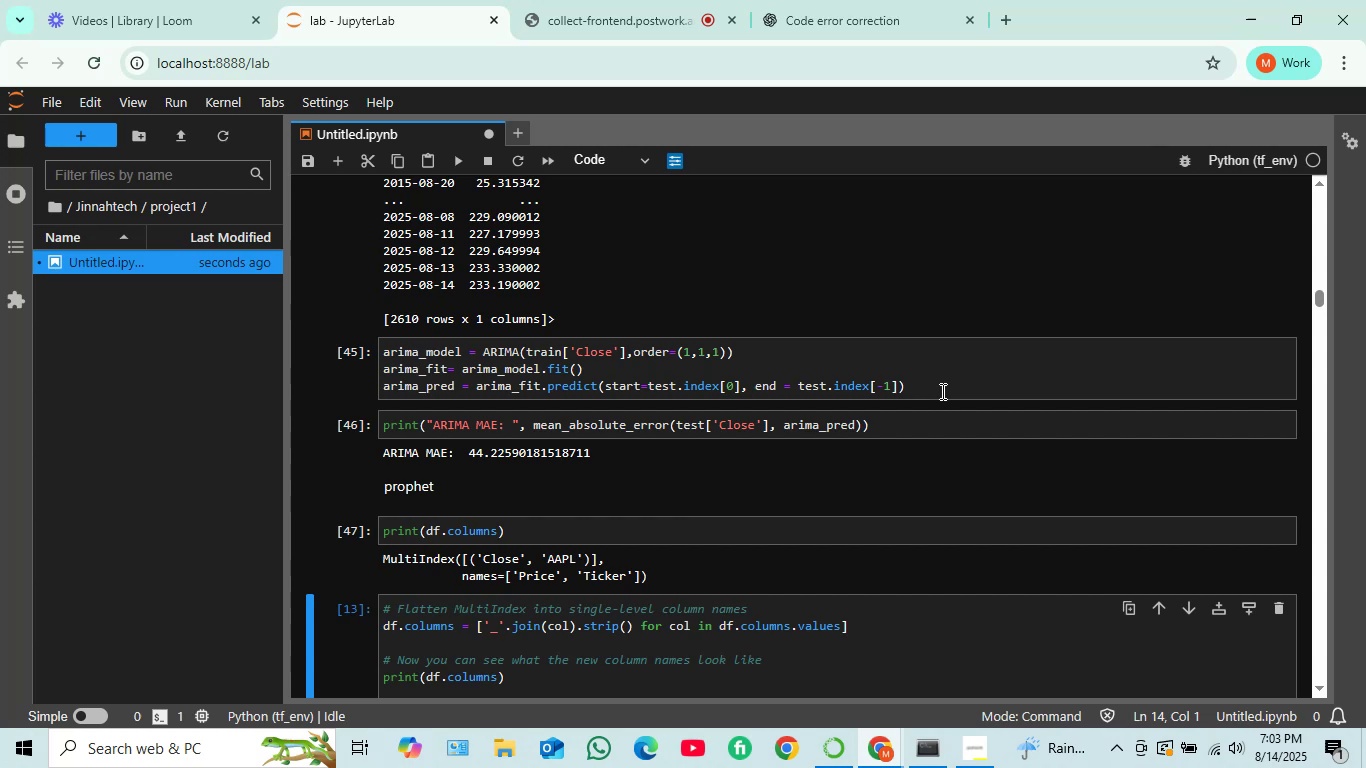 
key(Shift+Enter)
 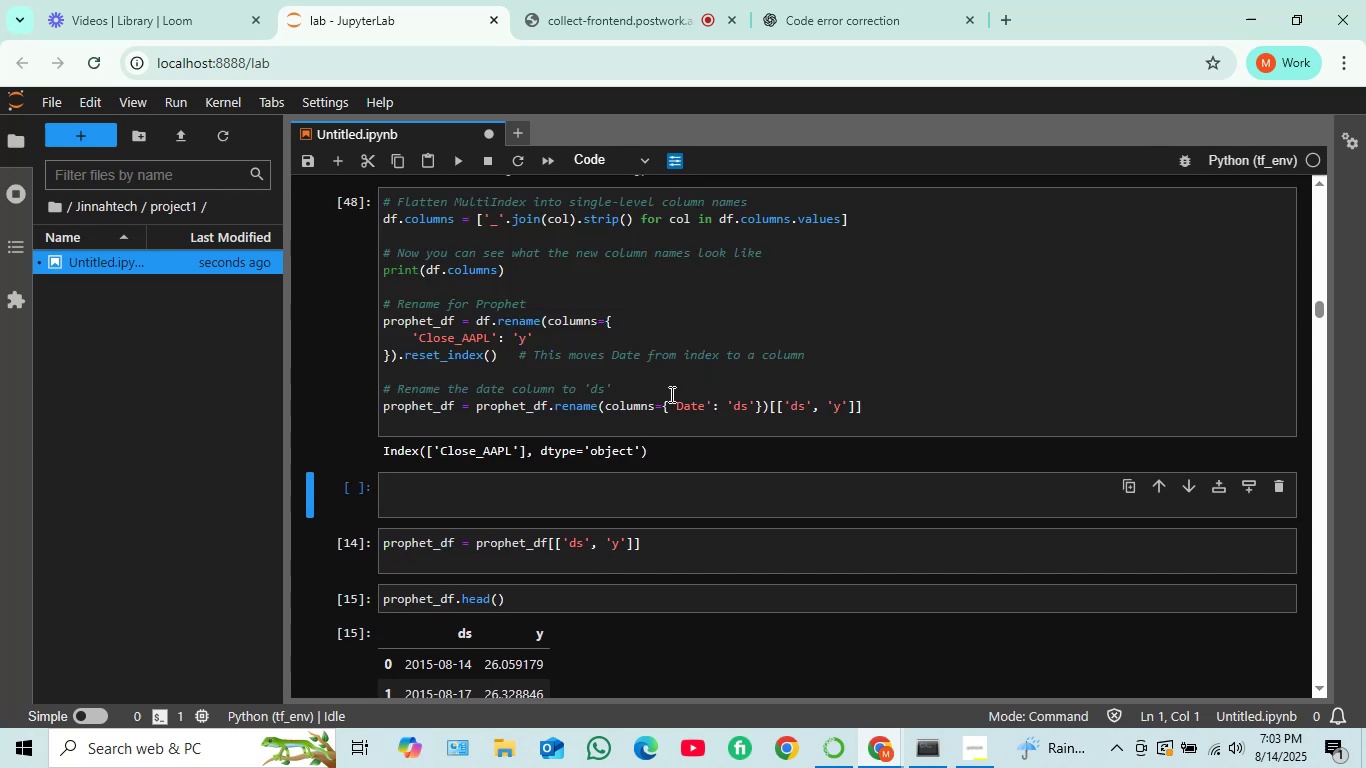 
scroll: coordinate [633, 423], scroll_direction: down, amount: 1.0
 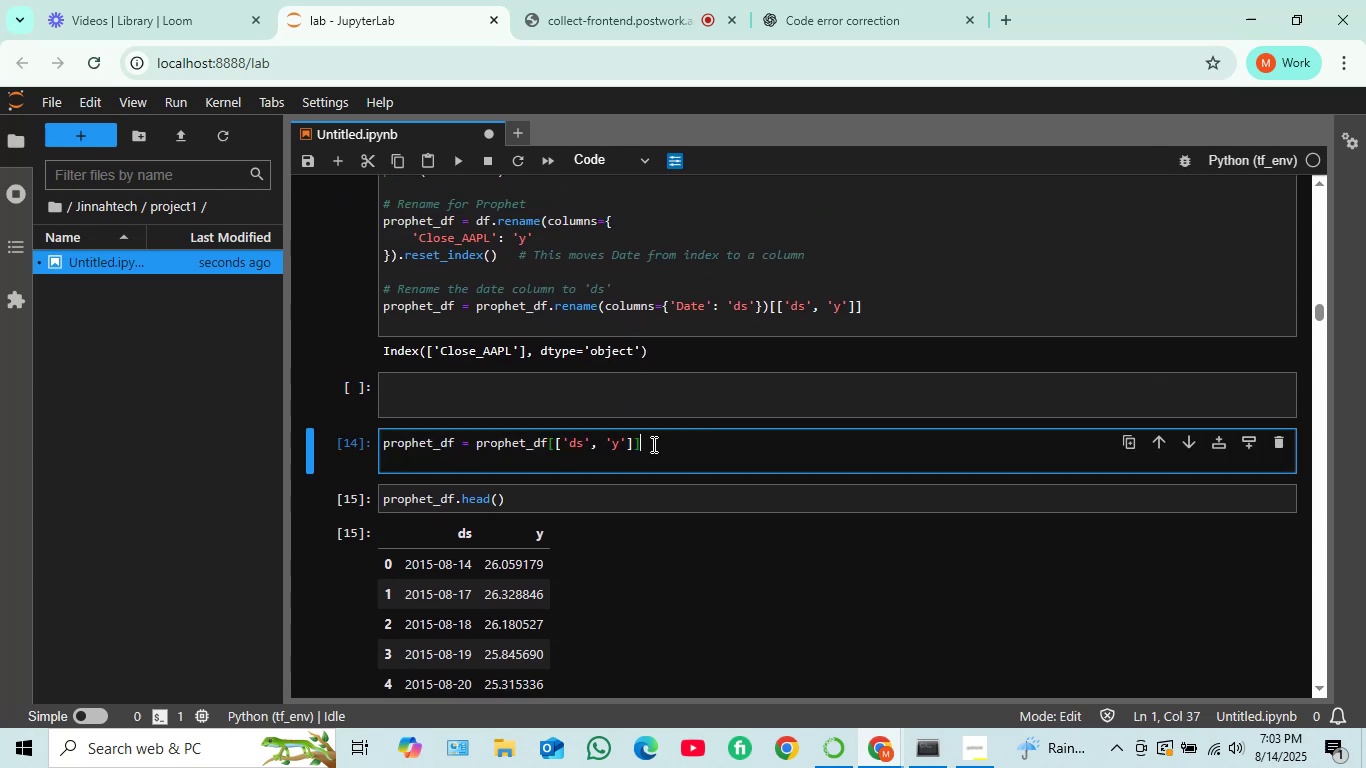 
key(Shift+Enter)
 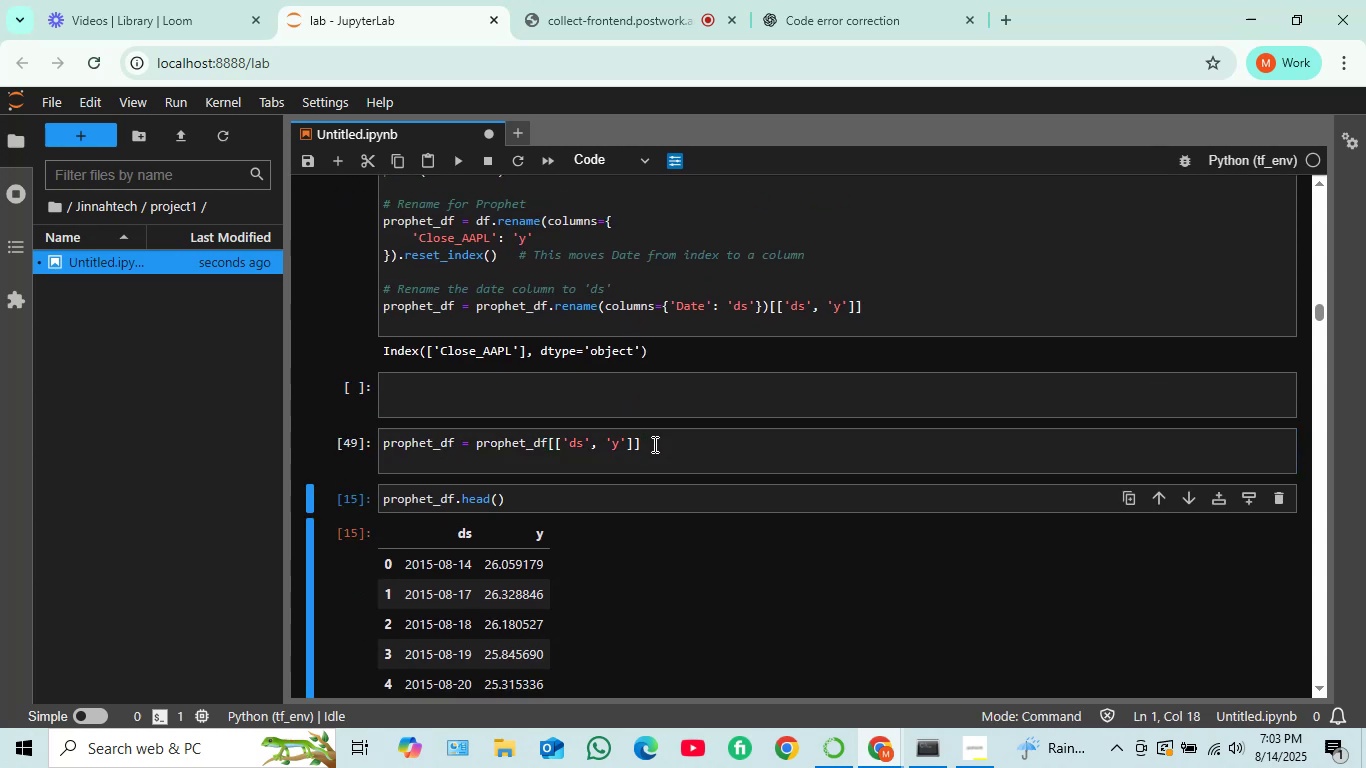 
key(Shift+Enter)
 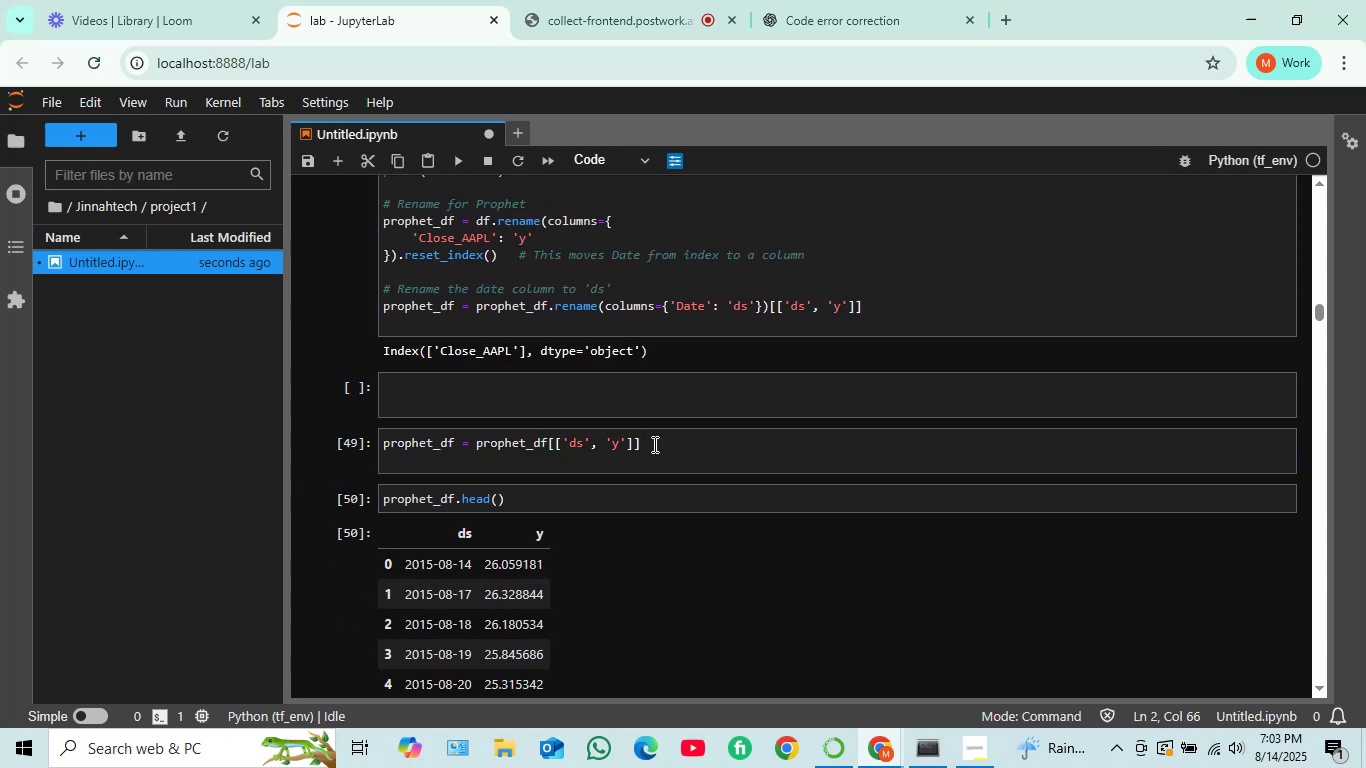 
scroll: coordinate [590, 472], scroll_direction: down, amount: 3.0
 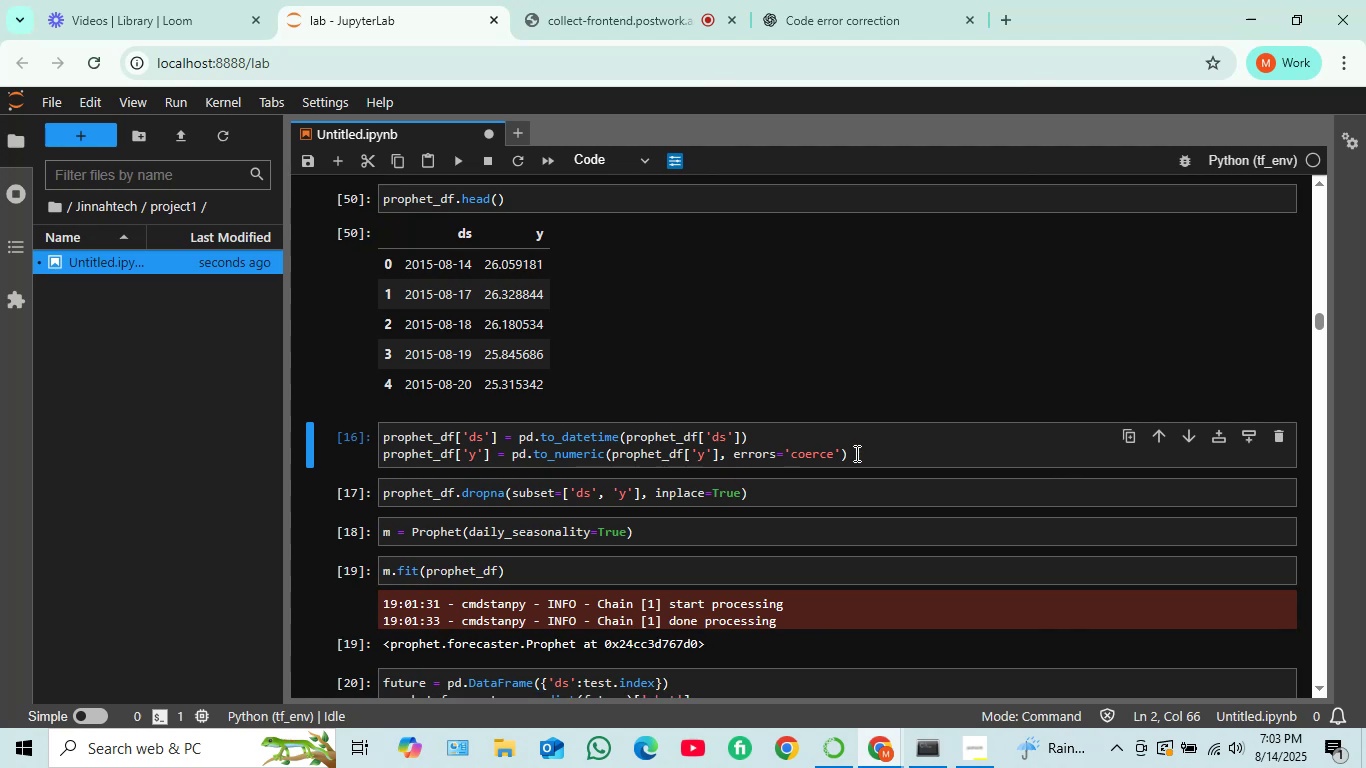 
left_click([865, 453])
 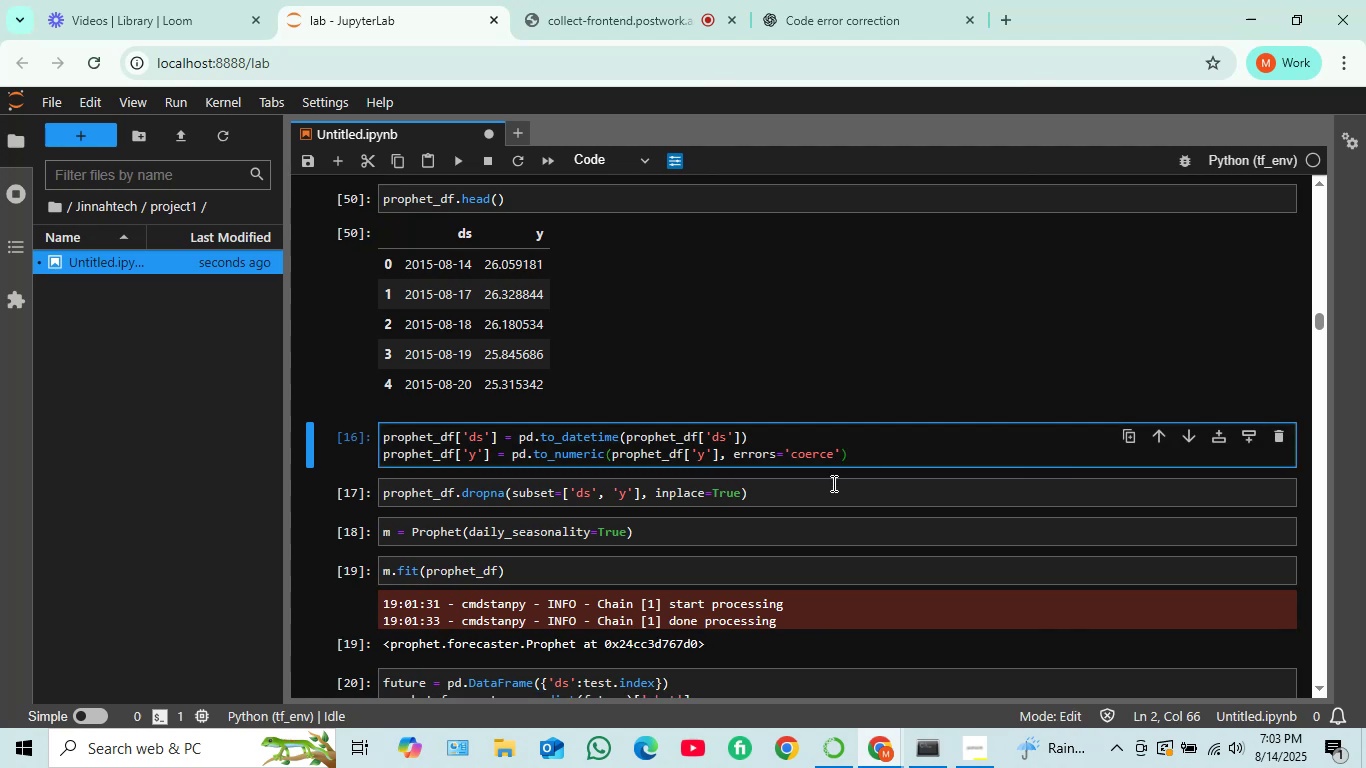 
key(Shift+Enter)
 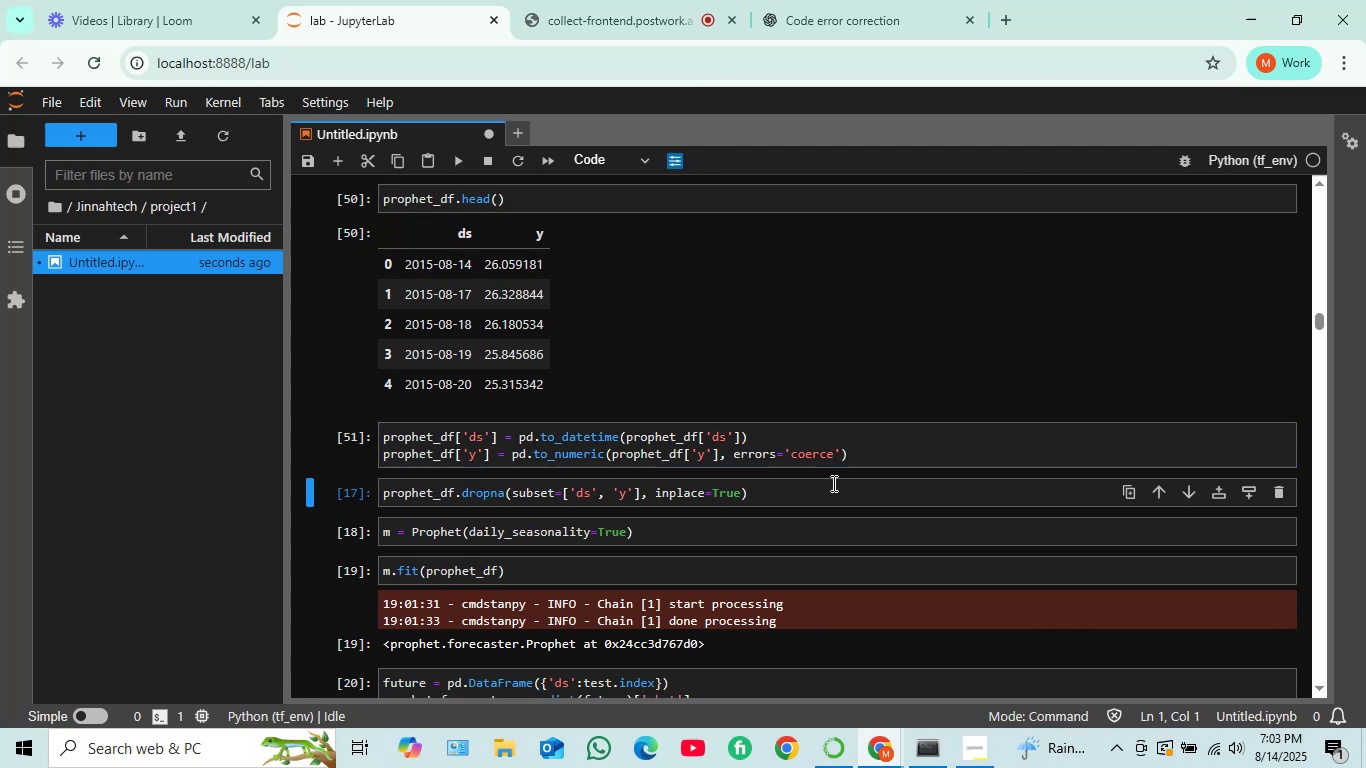 
key(Shift+Enter)
 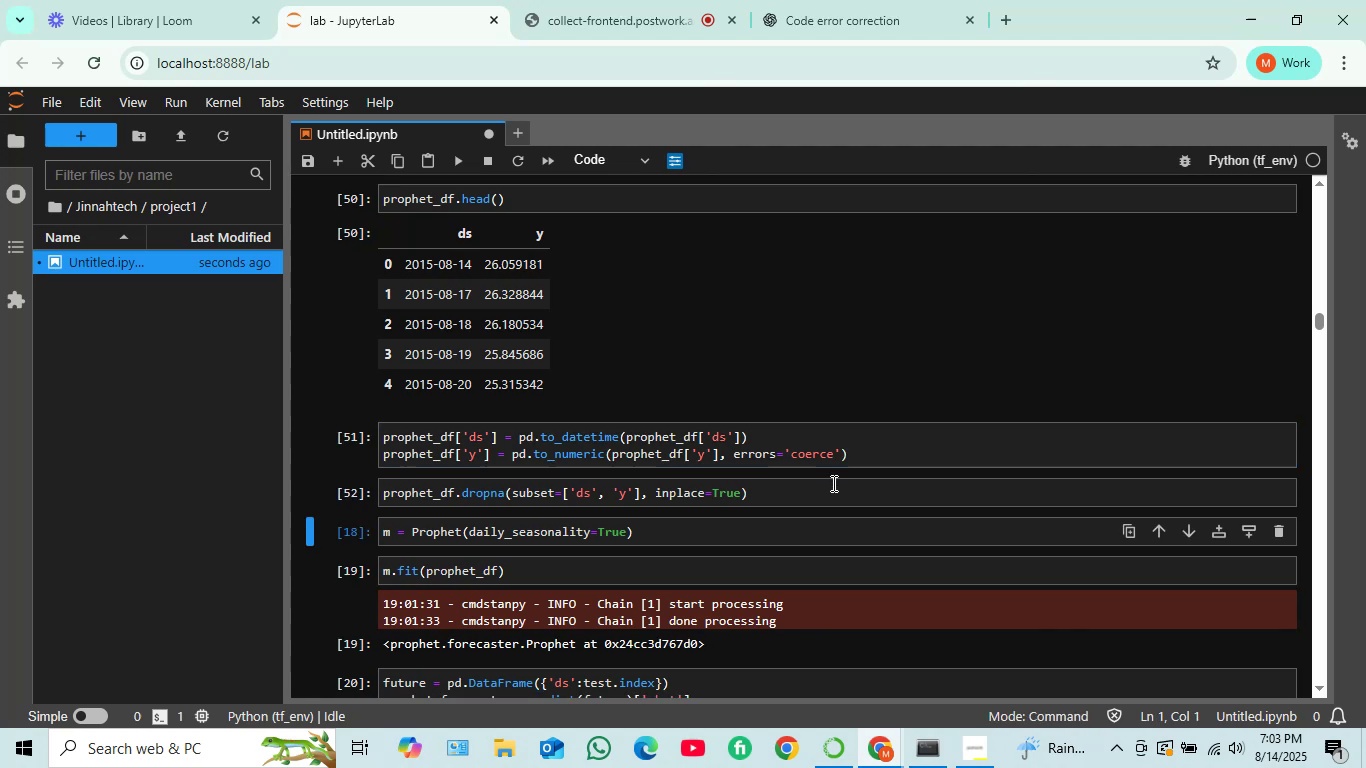 
key(Shift+Enter)
 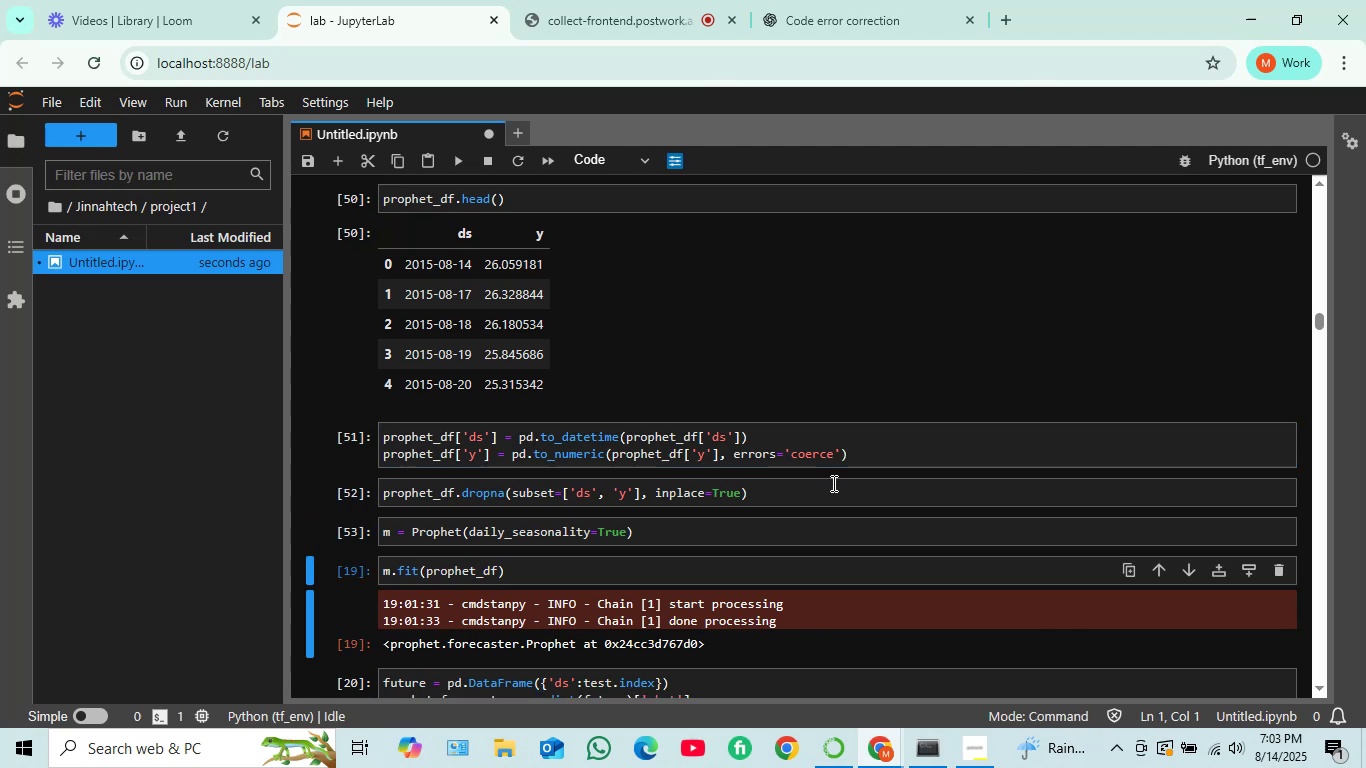 
key(Shift+Enter)
 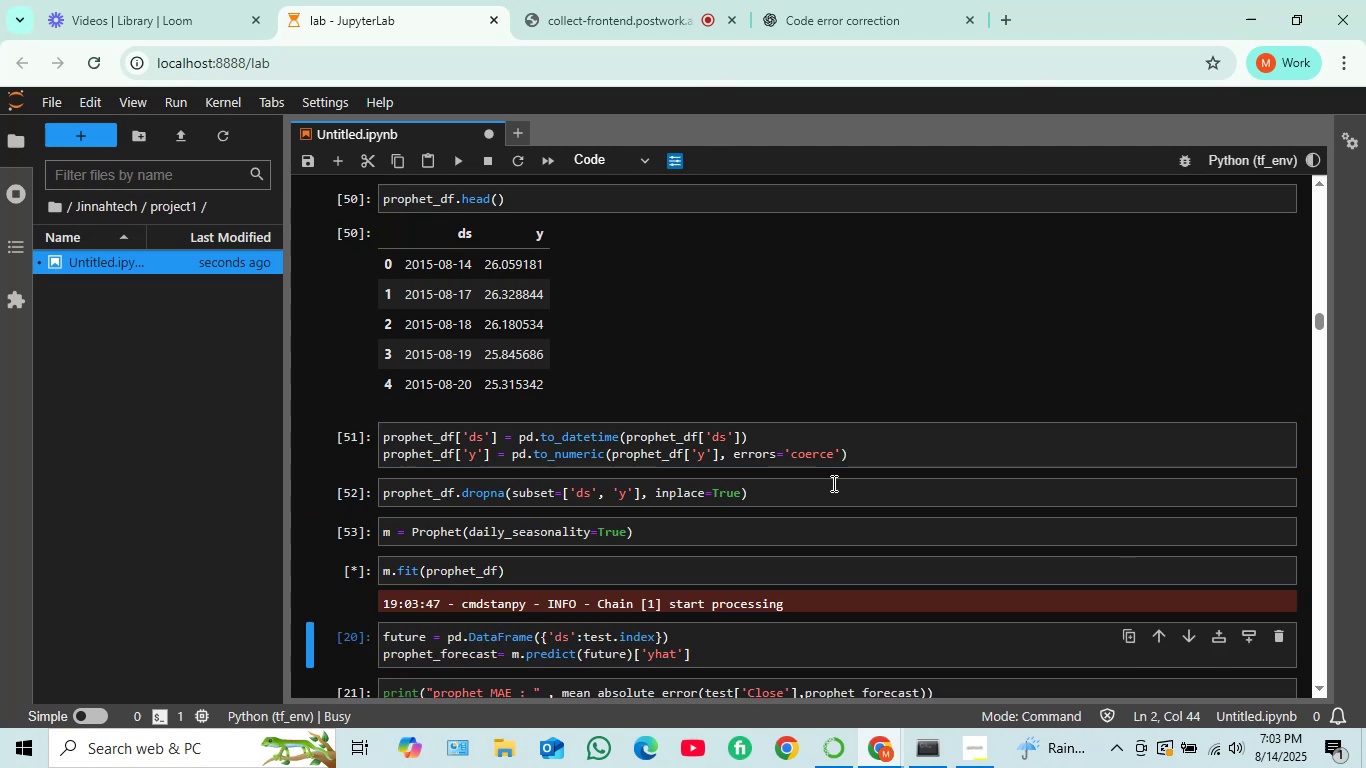 
scroll: coordinate [790, 516], scroll_direction: down, amount: 2.0
 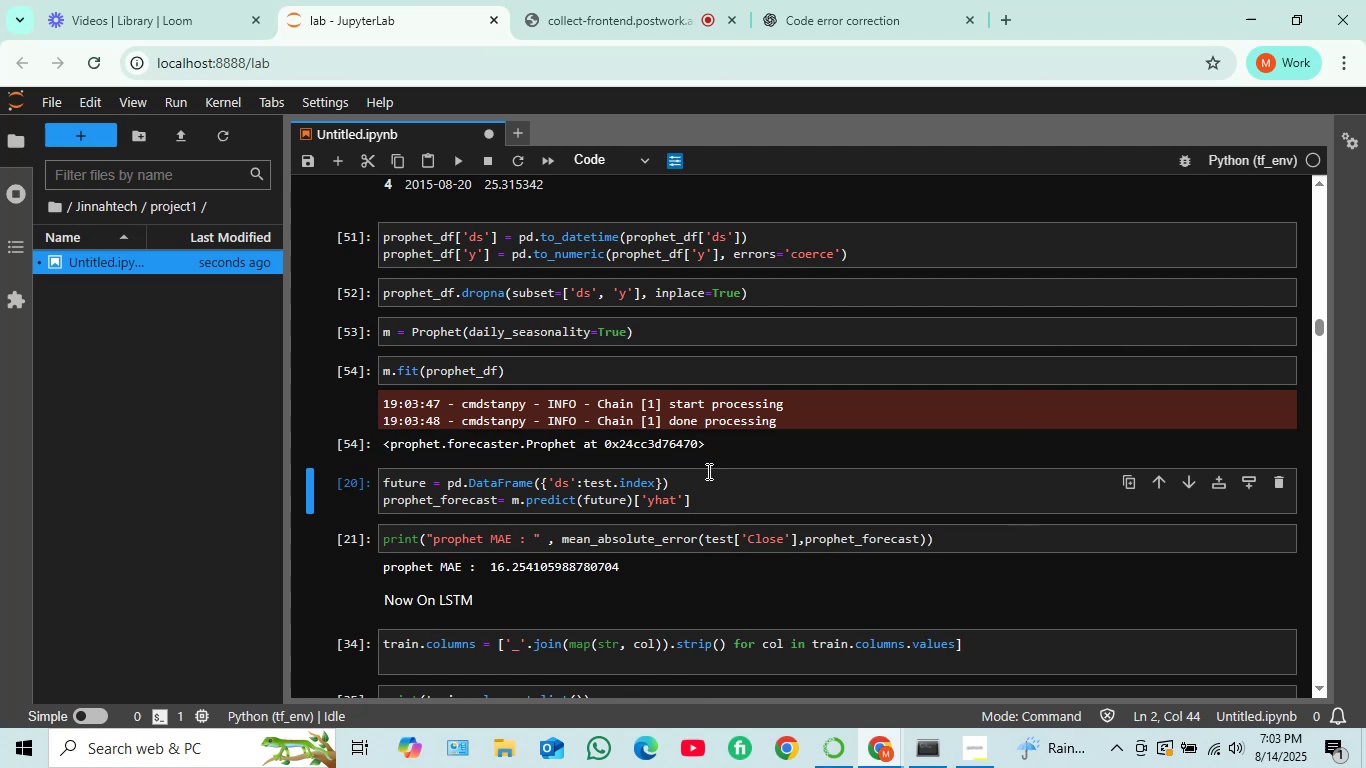 
left_click([719, 495])
 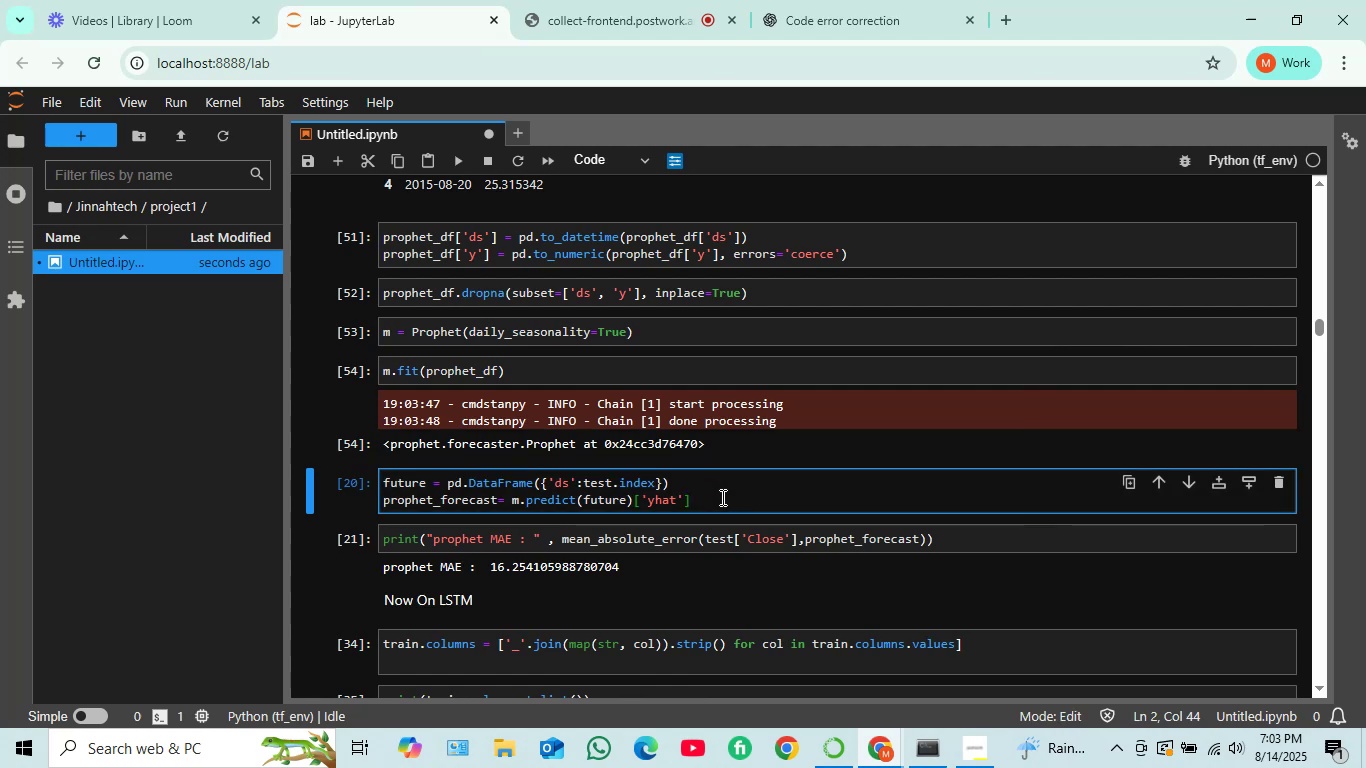 
key(Shift+Enter)
 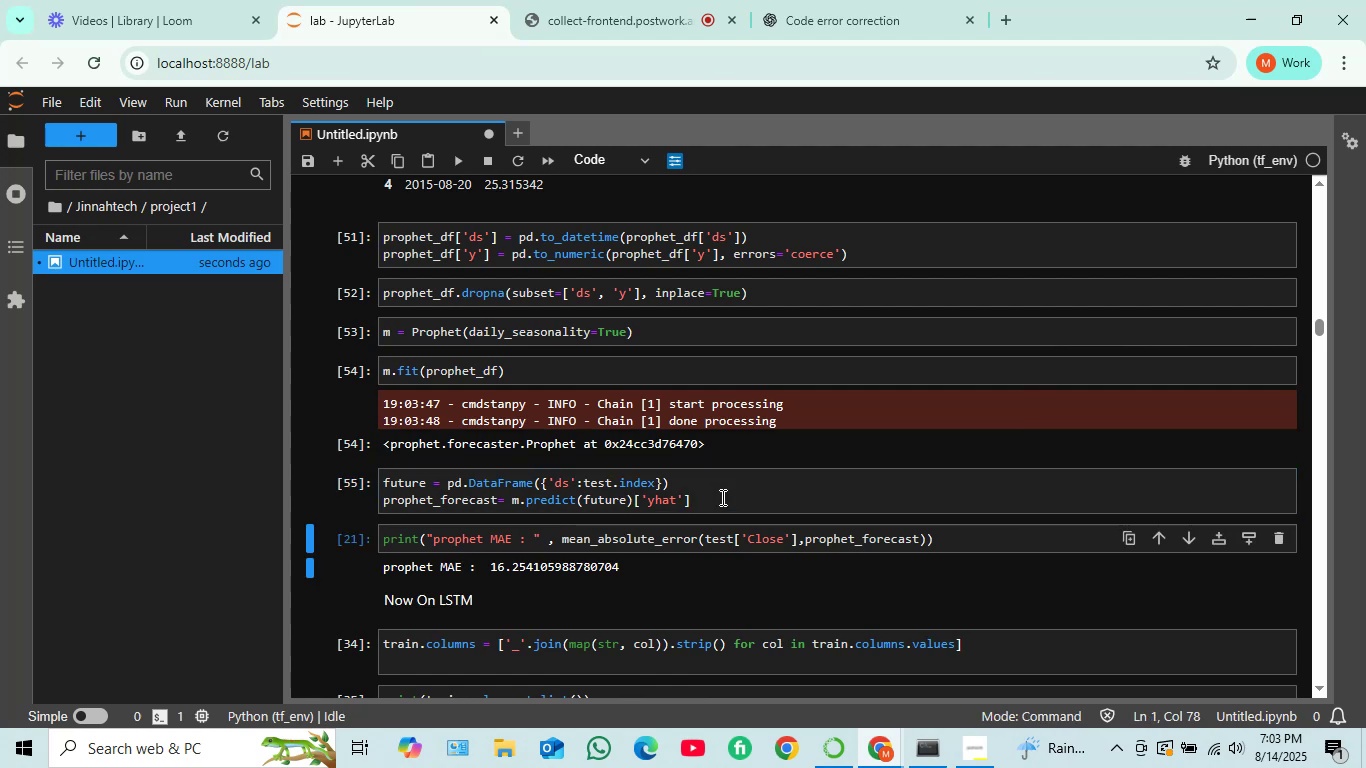 
key(Shift+Enter)
 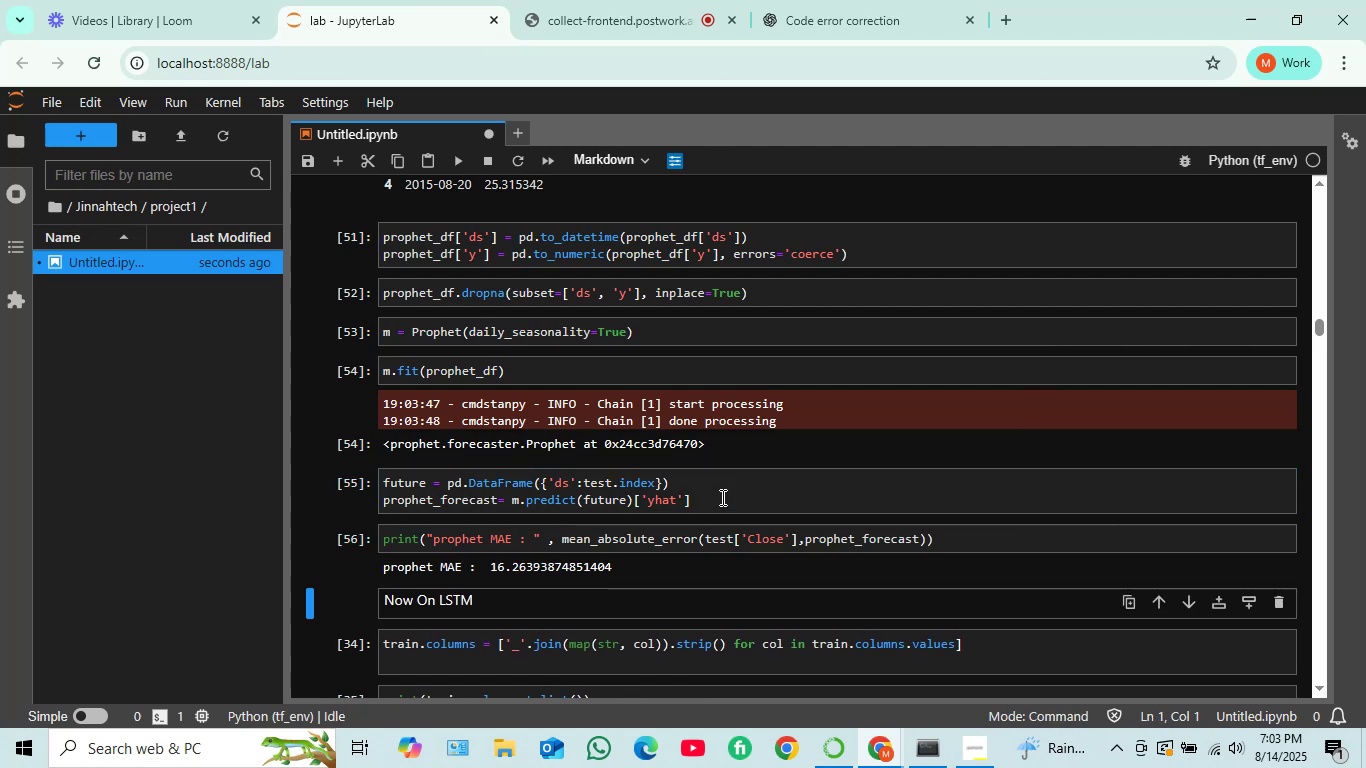 
key(Shift+Enter)
 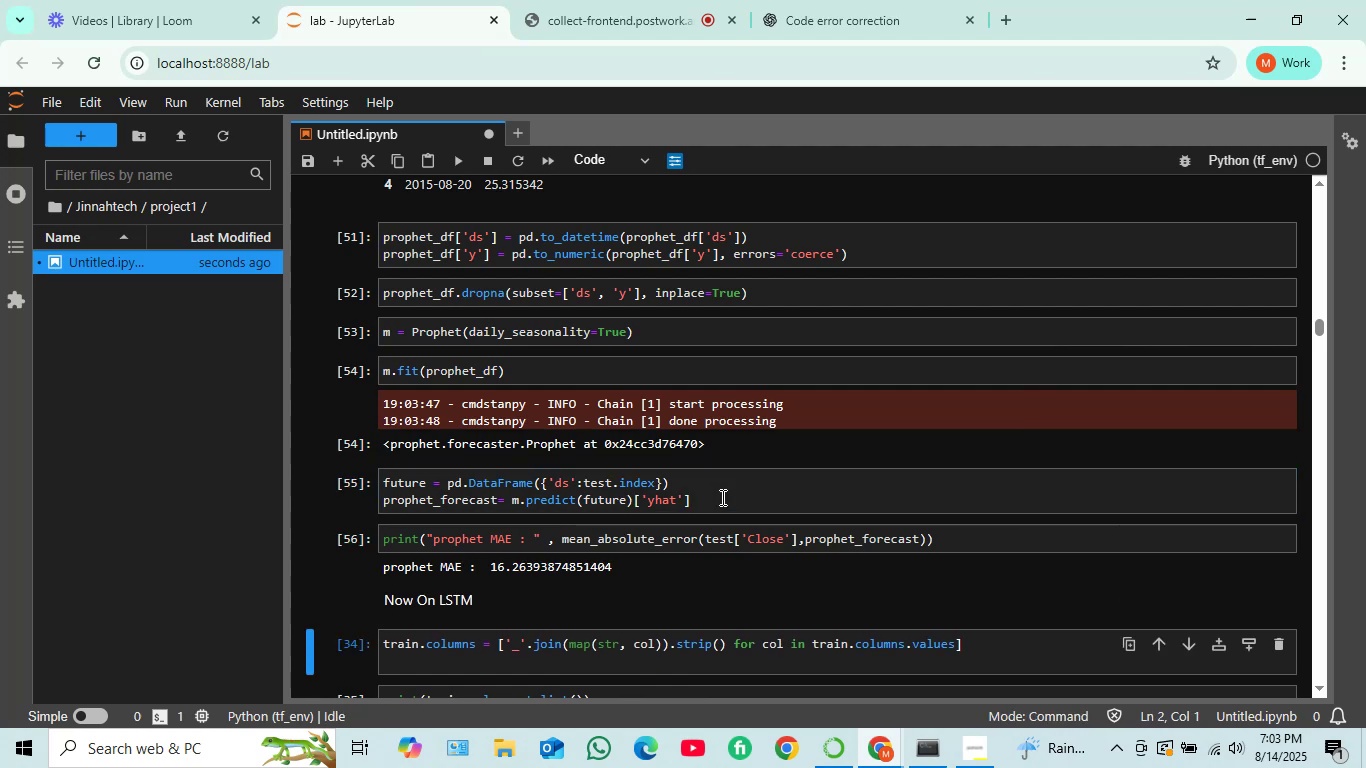 
key(Shift+Enter)
 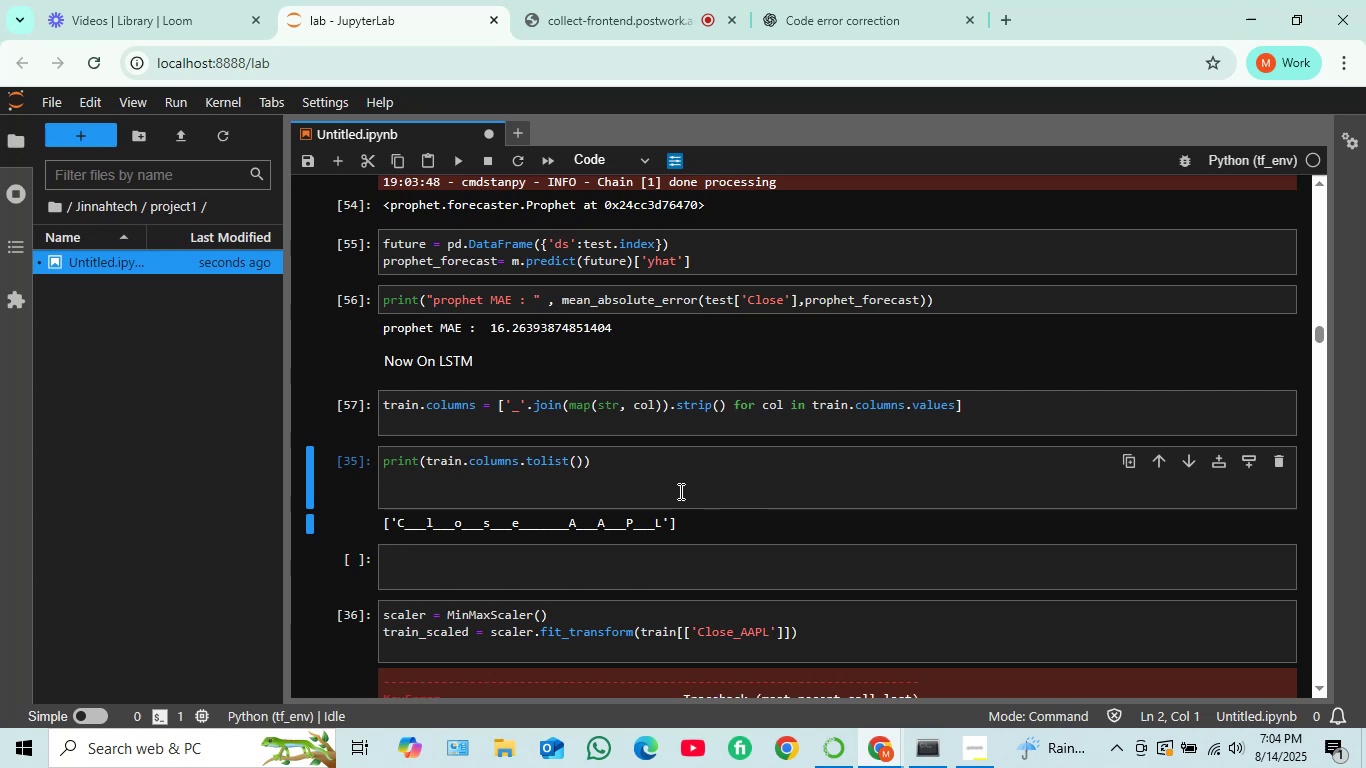 
key(Shift+Enter)
 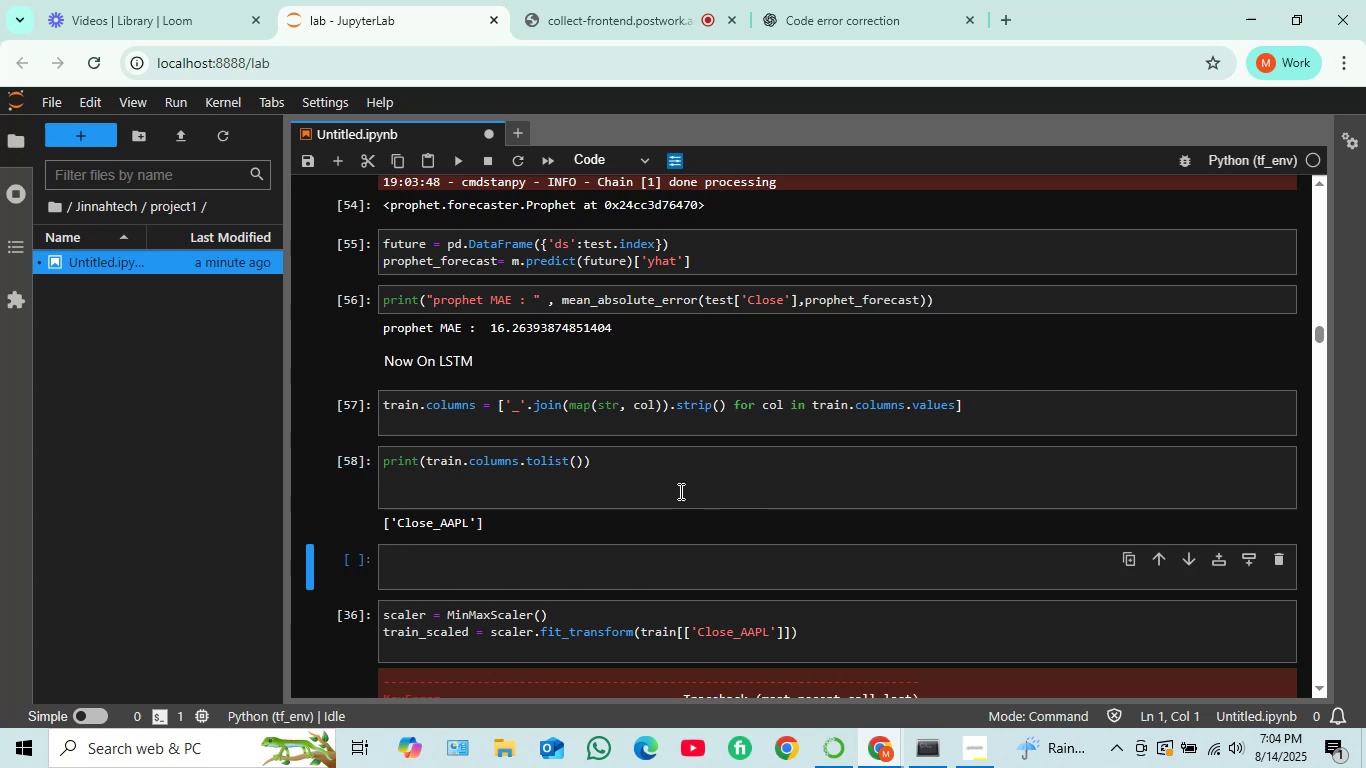 
key(Shift+Enter)
 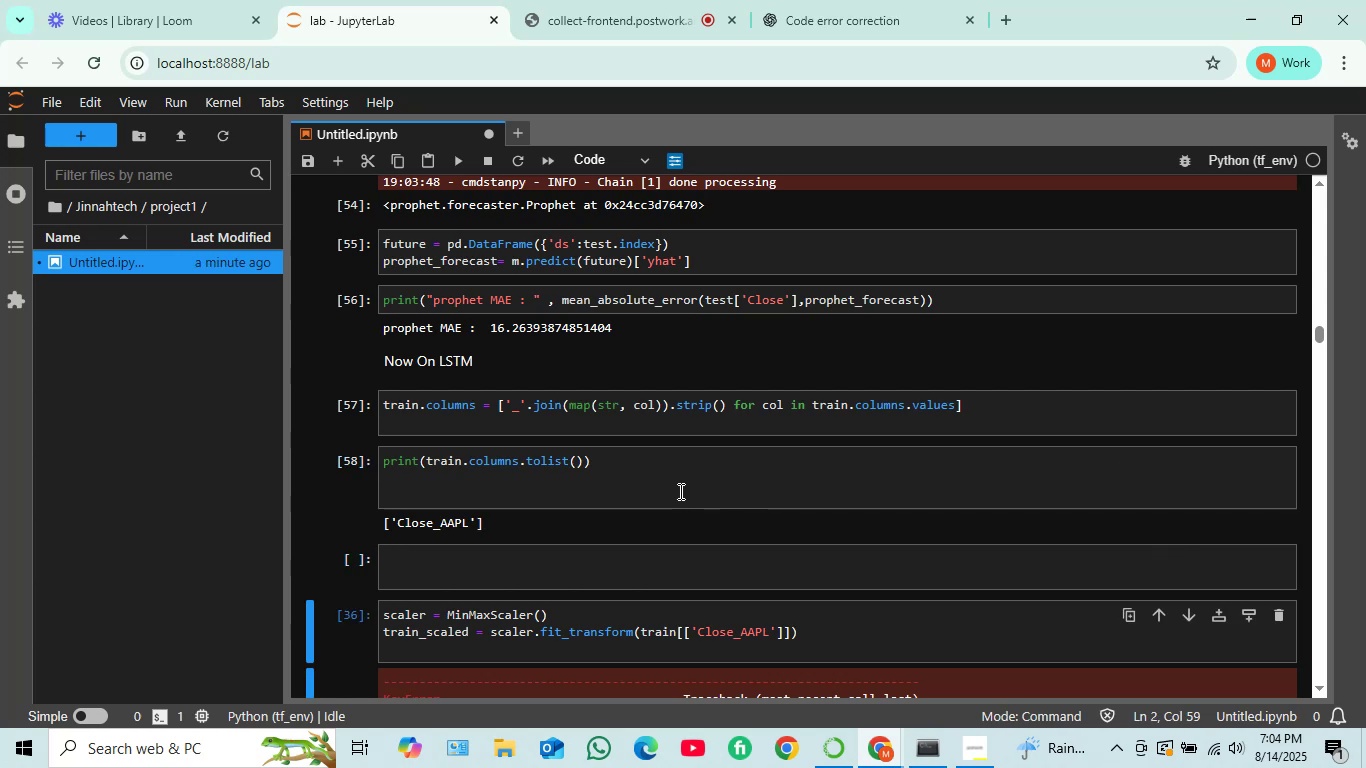 
key(Shift+Enter)
 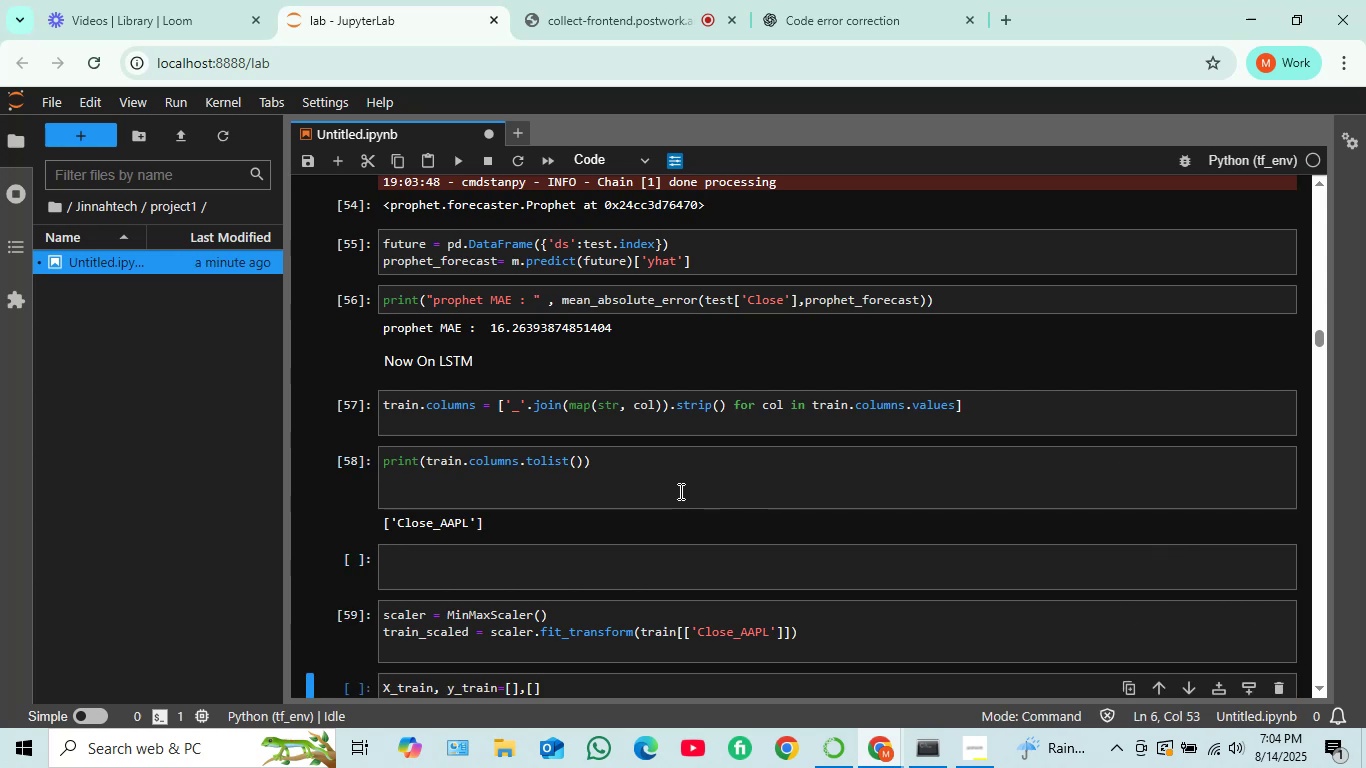 
scroll: coordinate [657, 476], scroll_direction: down, amount: 3.0
 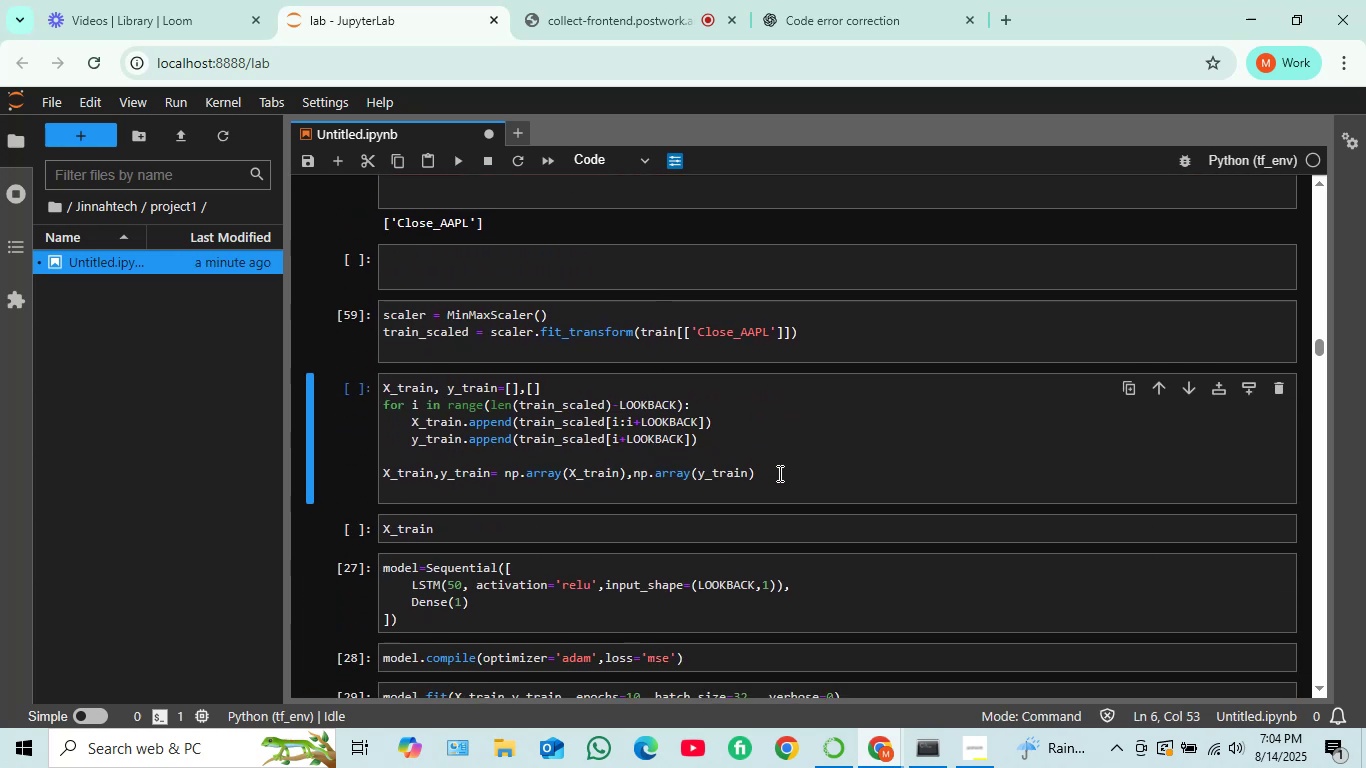 
left_click([779, 473])
 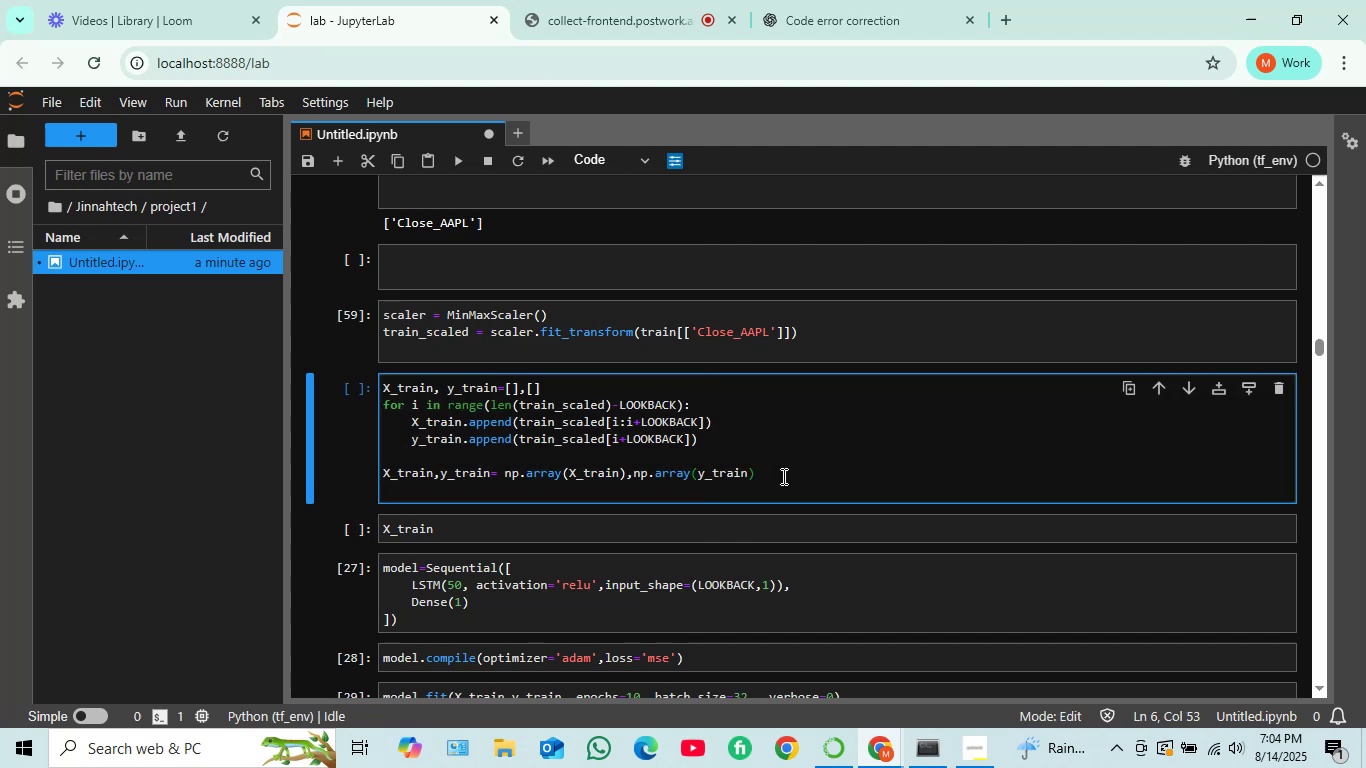 
key(Shift+Enter)
 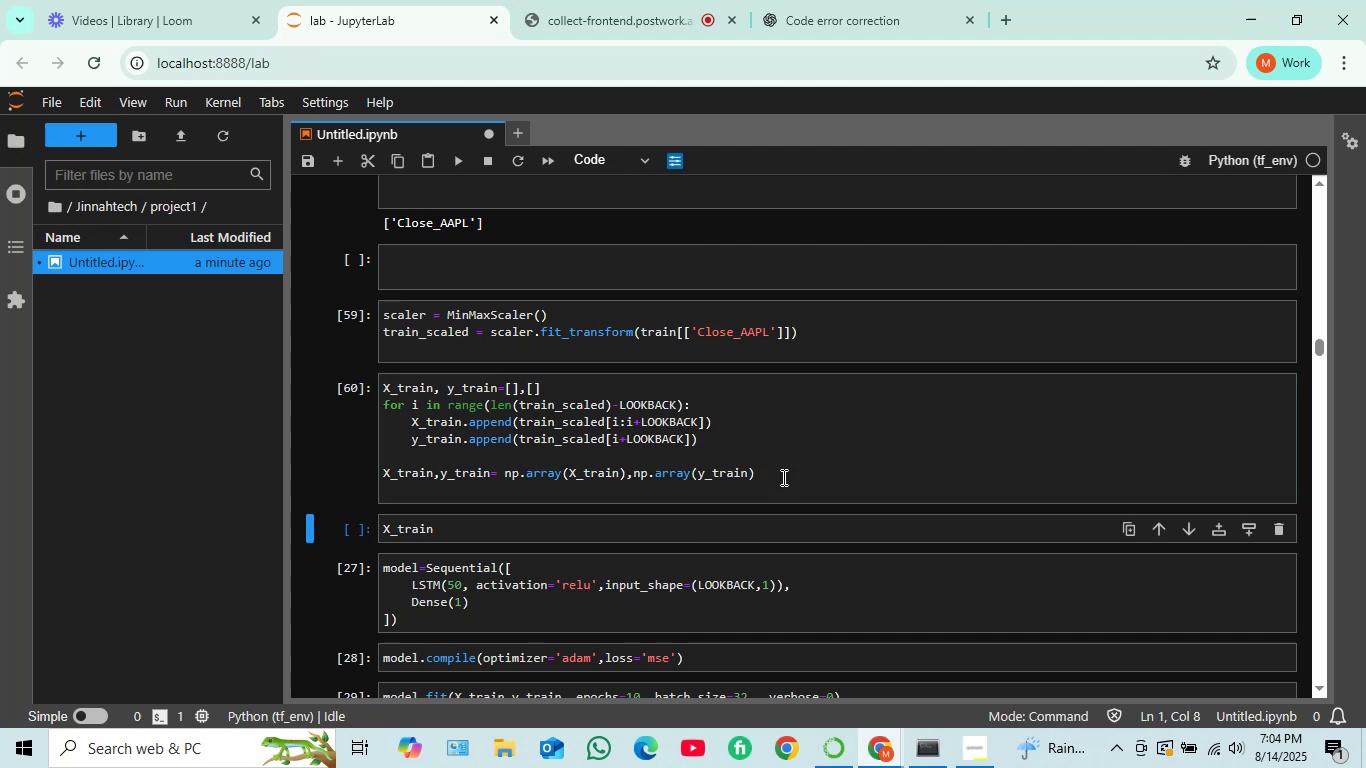 
key(Shift+Enter)
 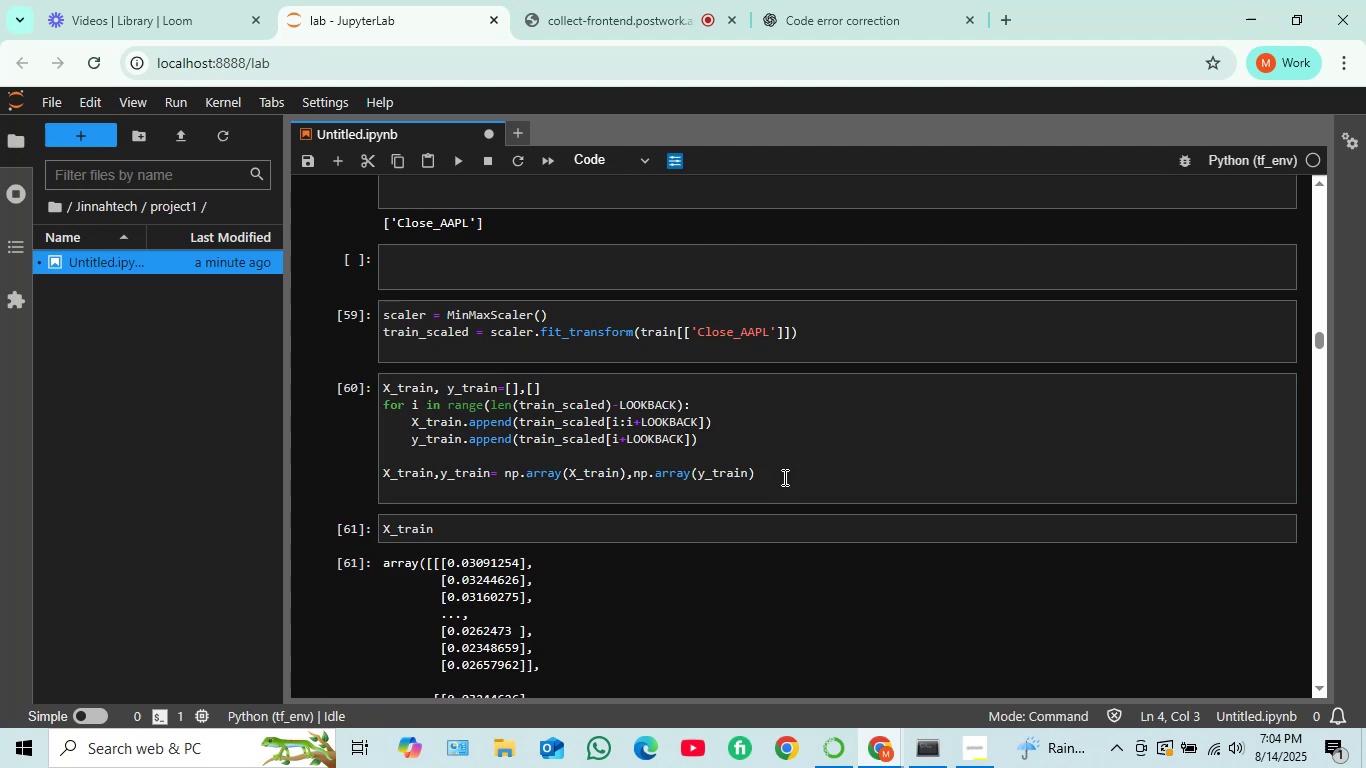 
scroll: coordinate [736, 474], scroll_direction: down, amount: 10.0
 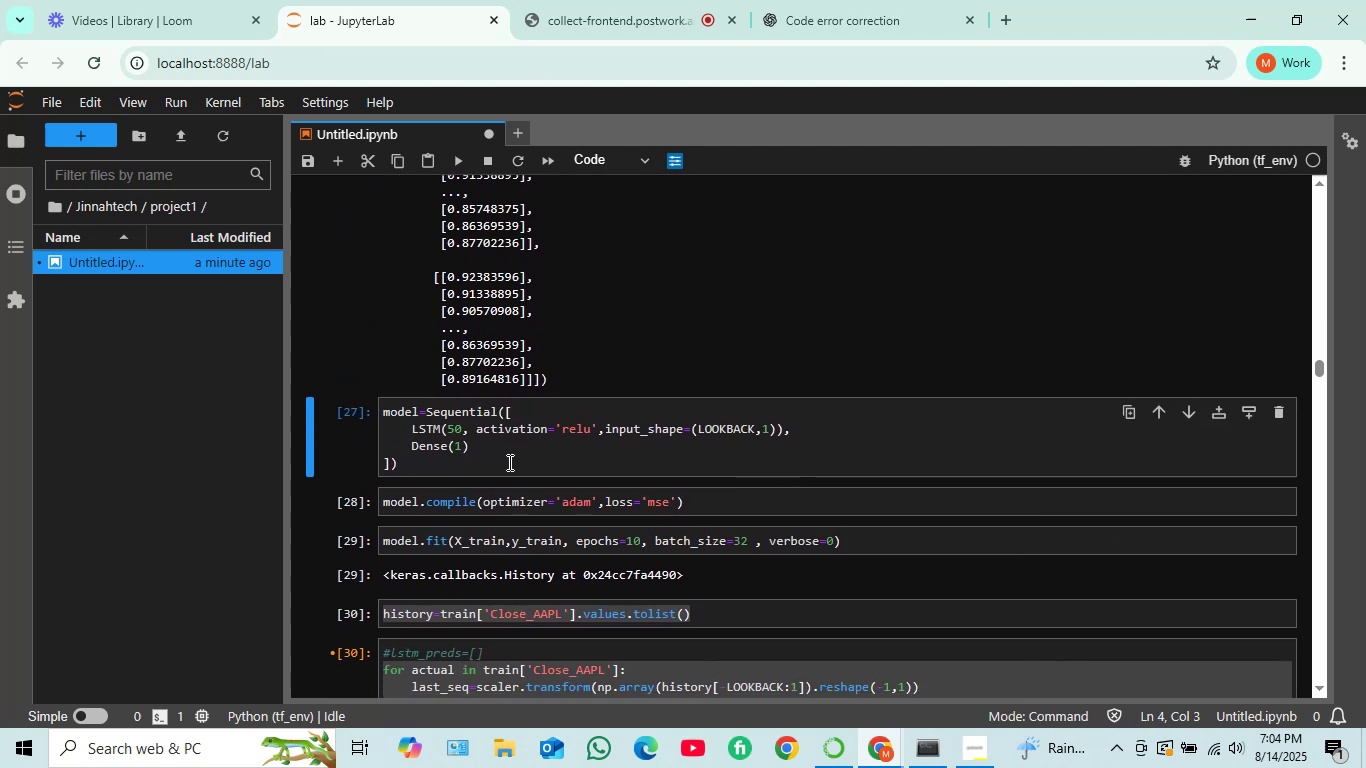 
left_click([506, 463])
 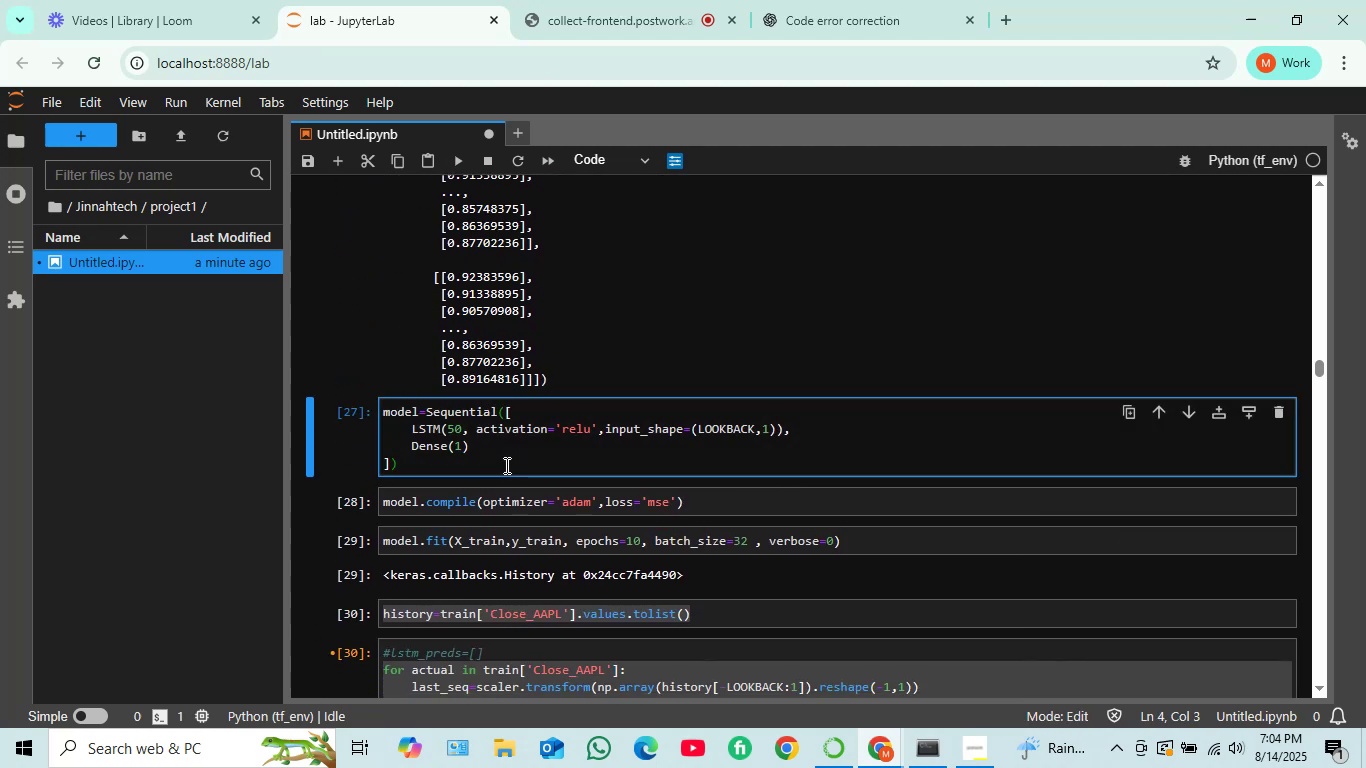 
key(Shift+Enter)
 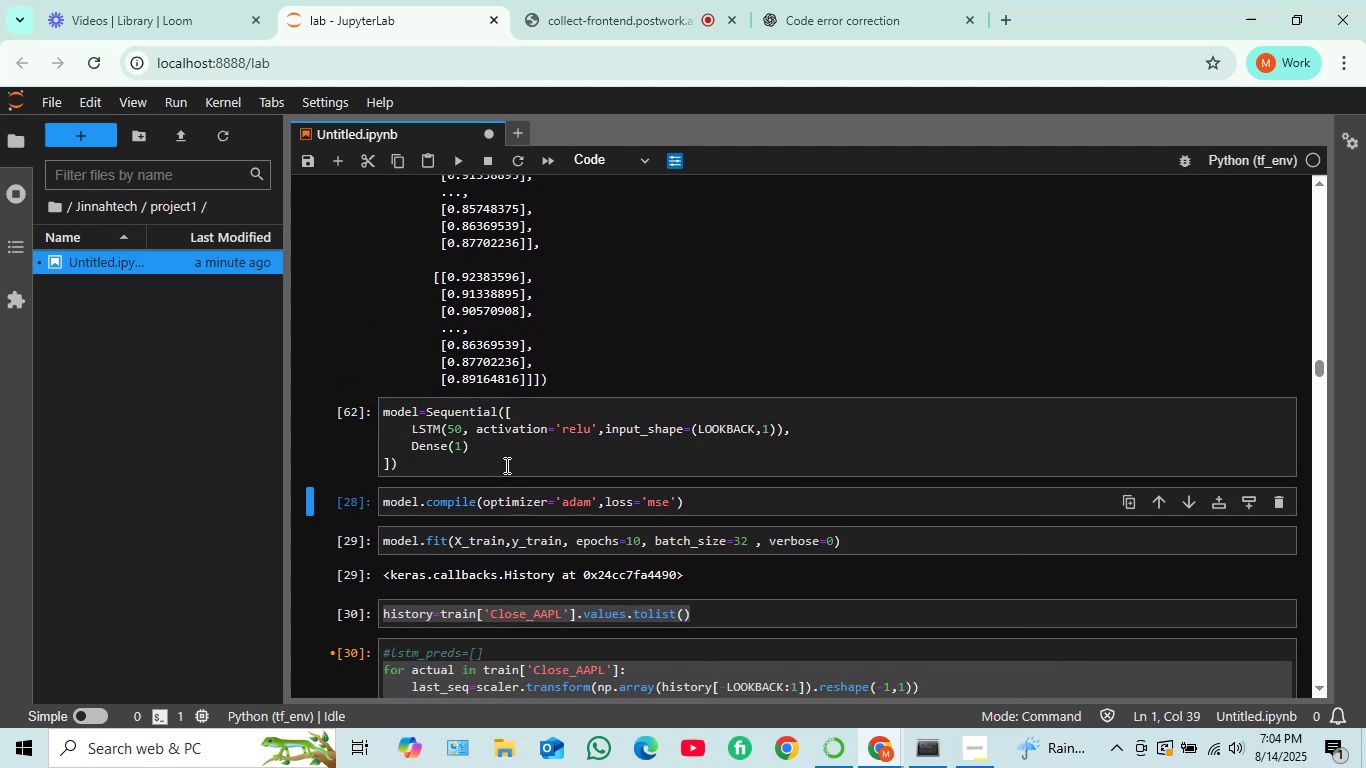 
key(Shift+Enter)
 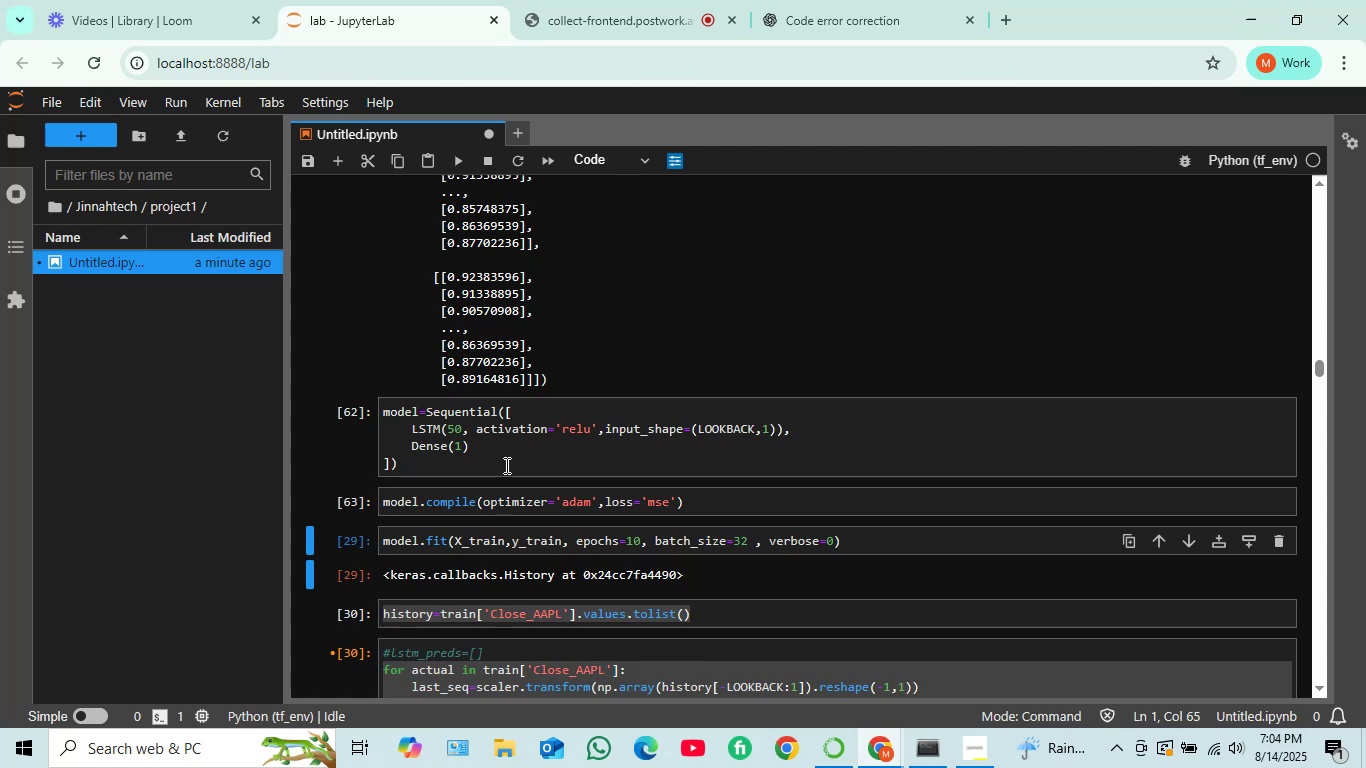 
key(Shift+Enter)
 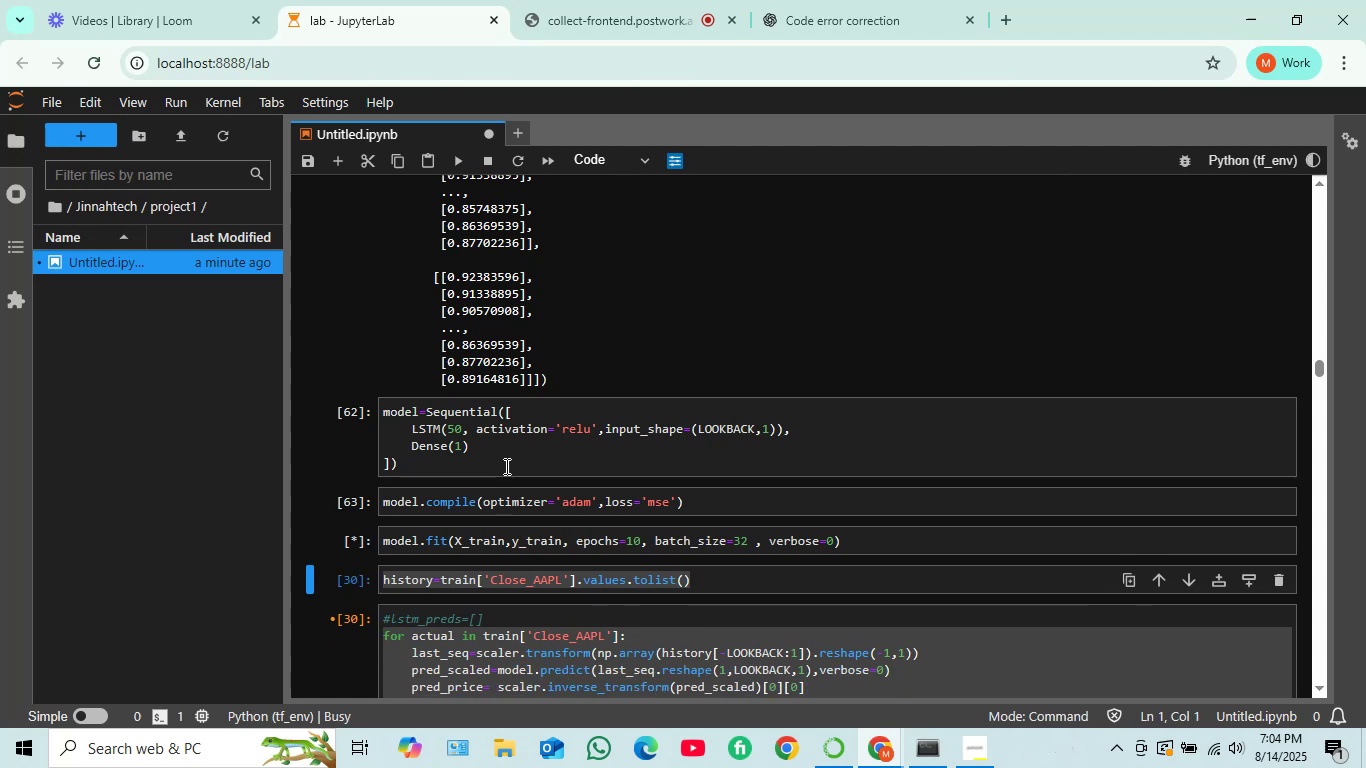 
scroll: coordinate [541, 422], scroll_direction: down, amount: 12.0
 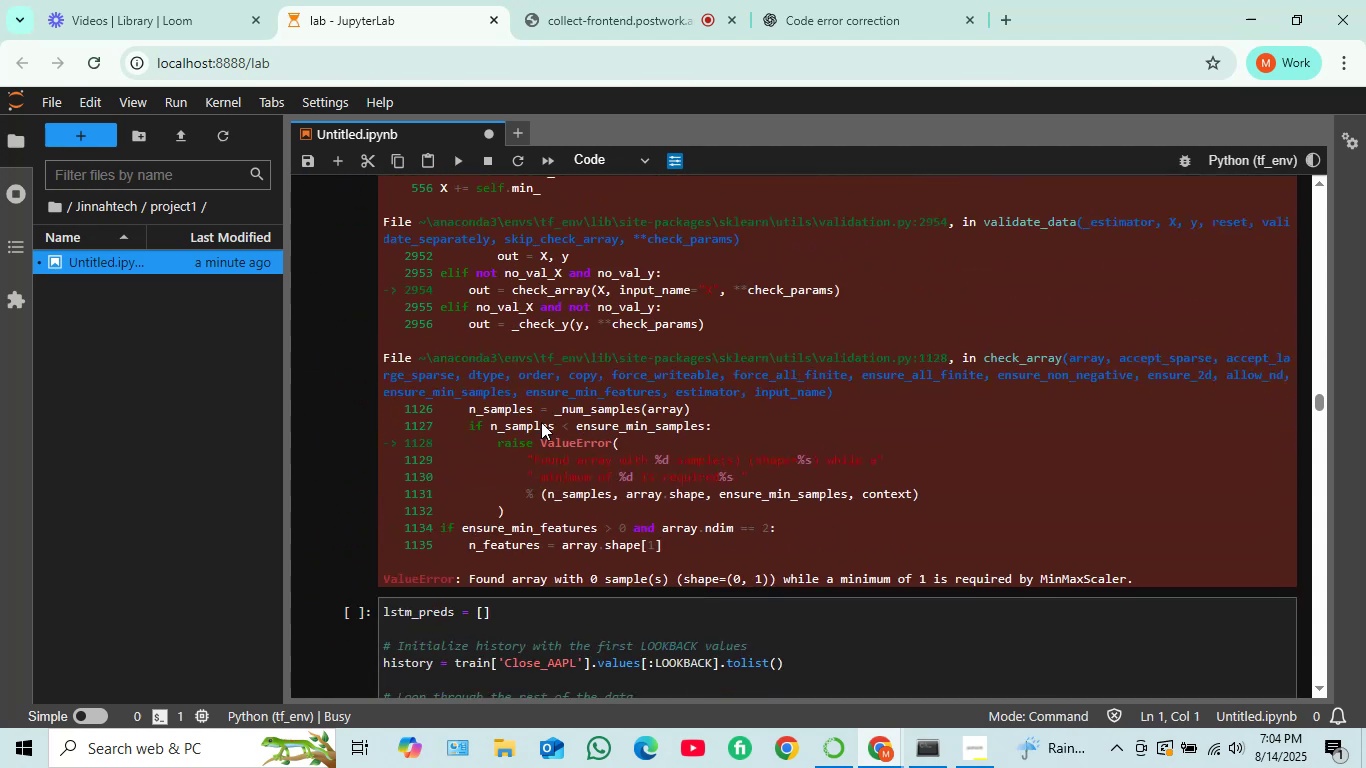 
scroll: coordinate [541, 421], scroll_direction: up, amount: 10.0
 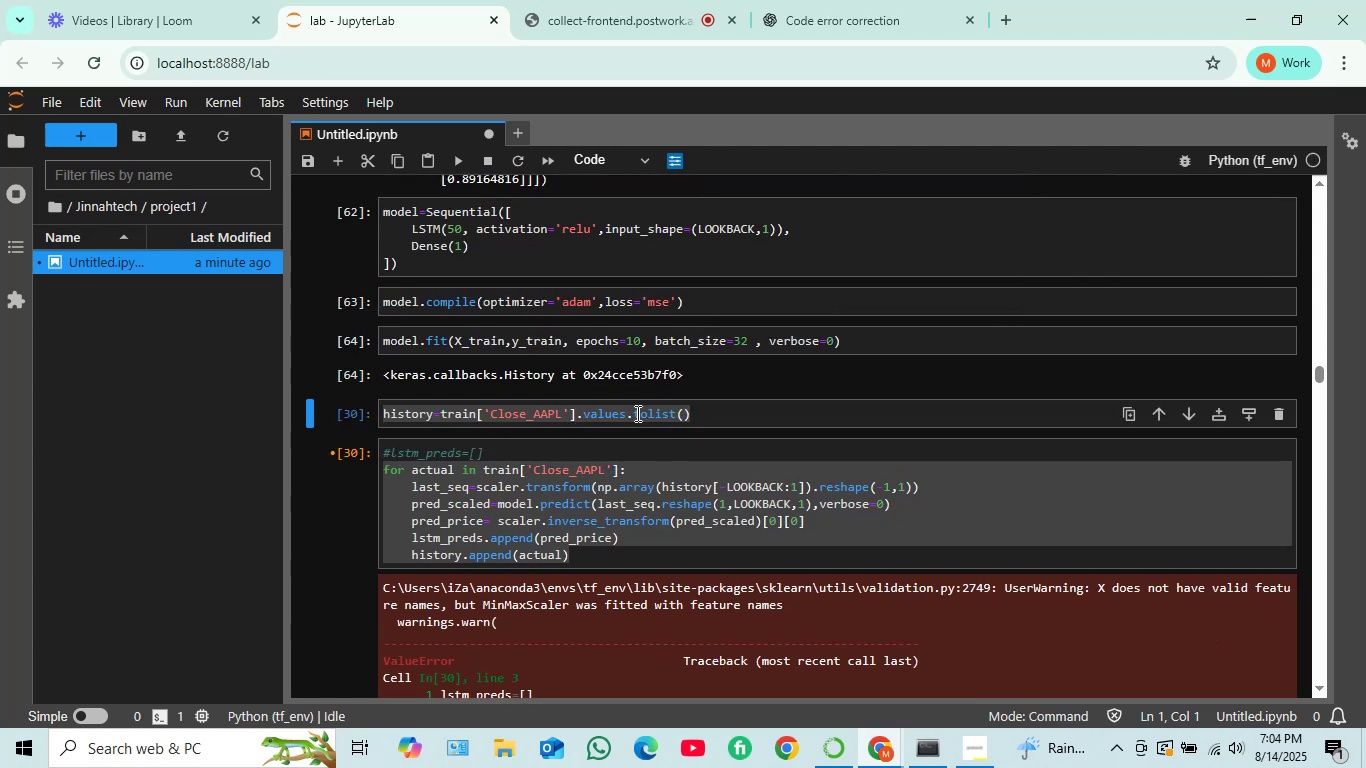 
scroll: coordinate [552, 441], scroll_direction: down, amount: 2.0
 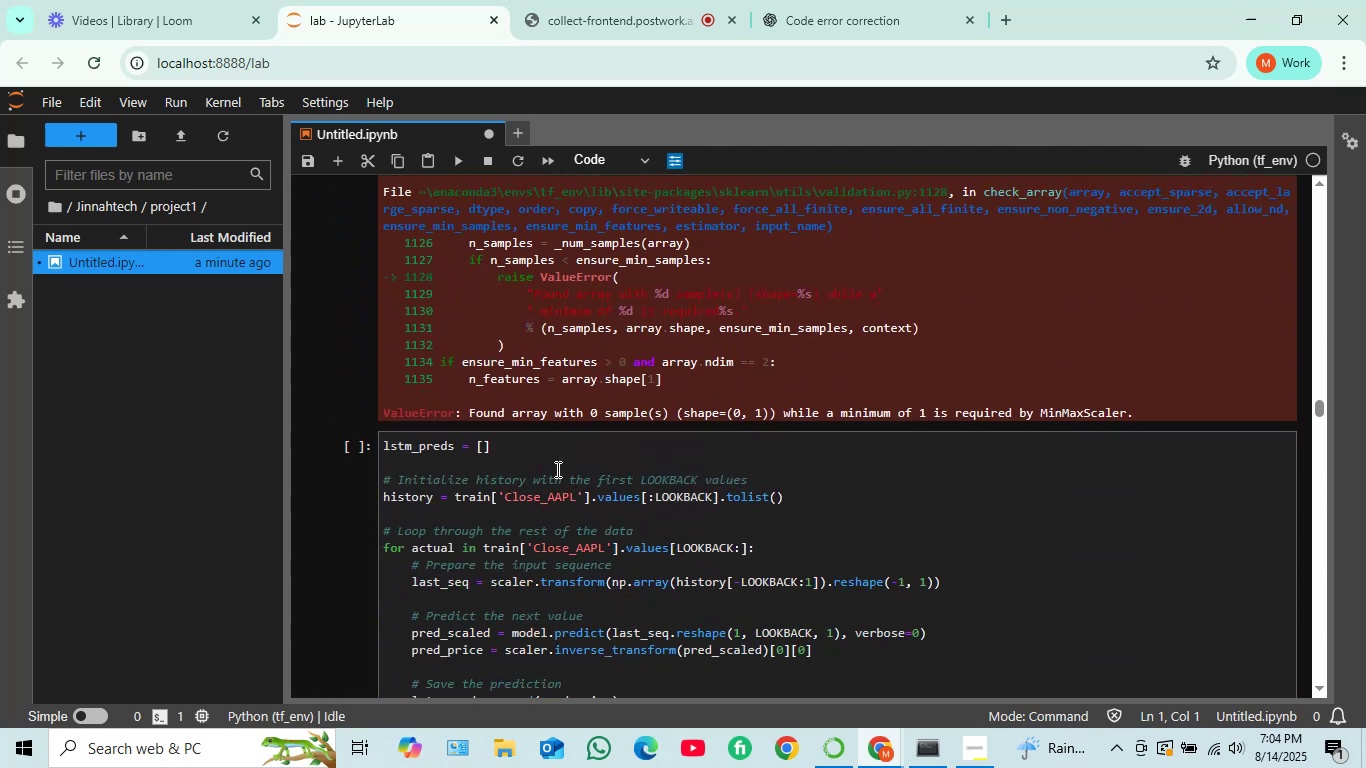 
left_click([818, 514])
 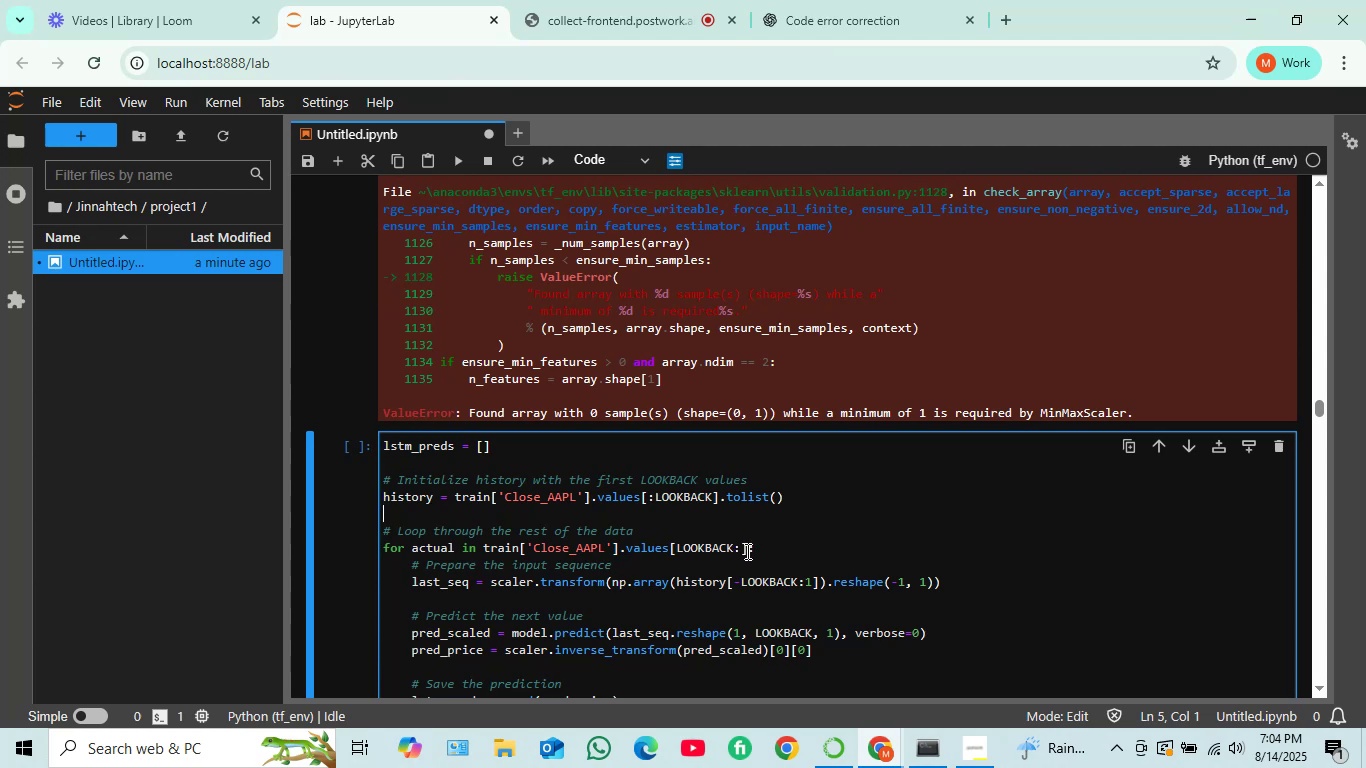 
wait(9.59)
 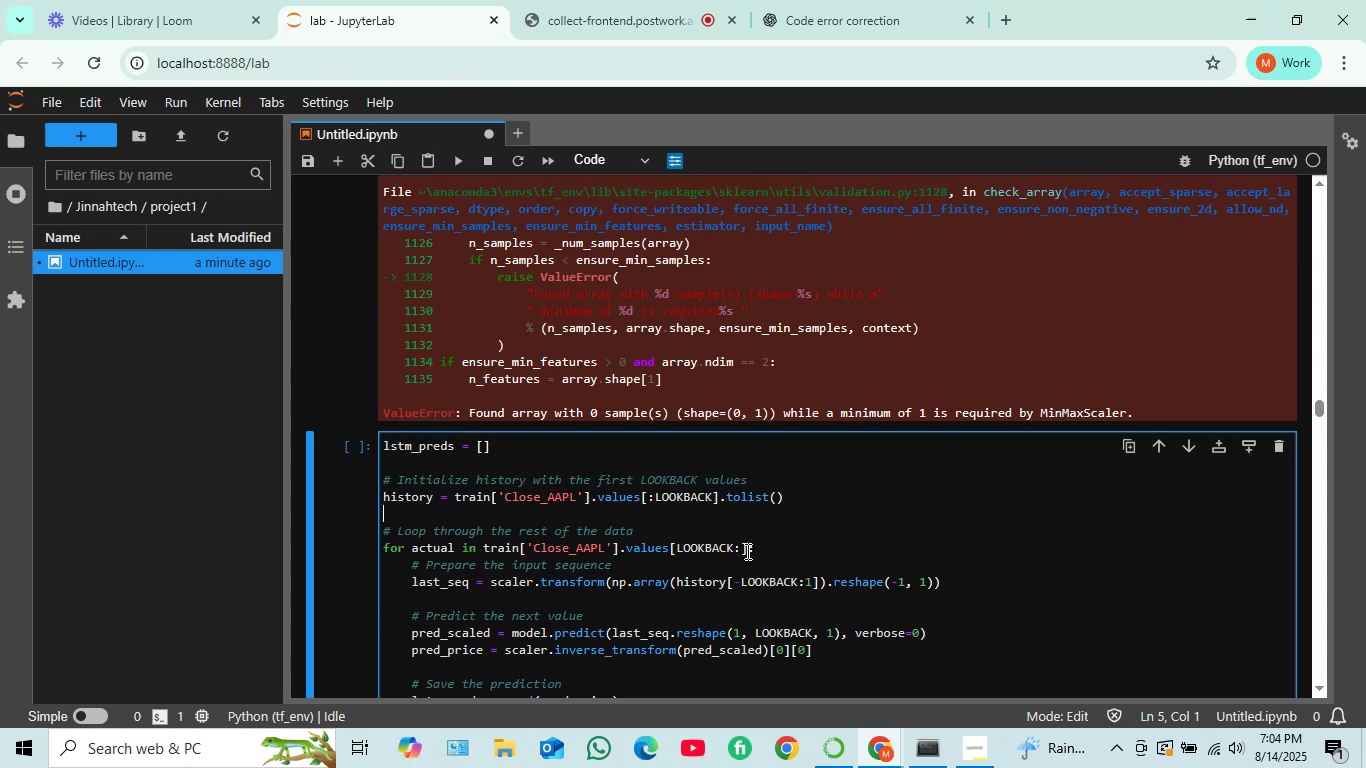 
scroll: coordinate [827, 618], scroll_direction: down, amount: 1.0
 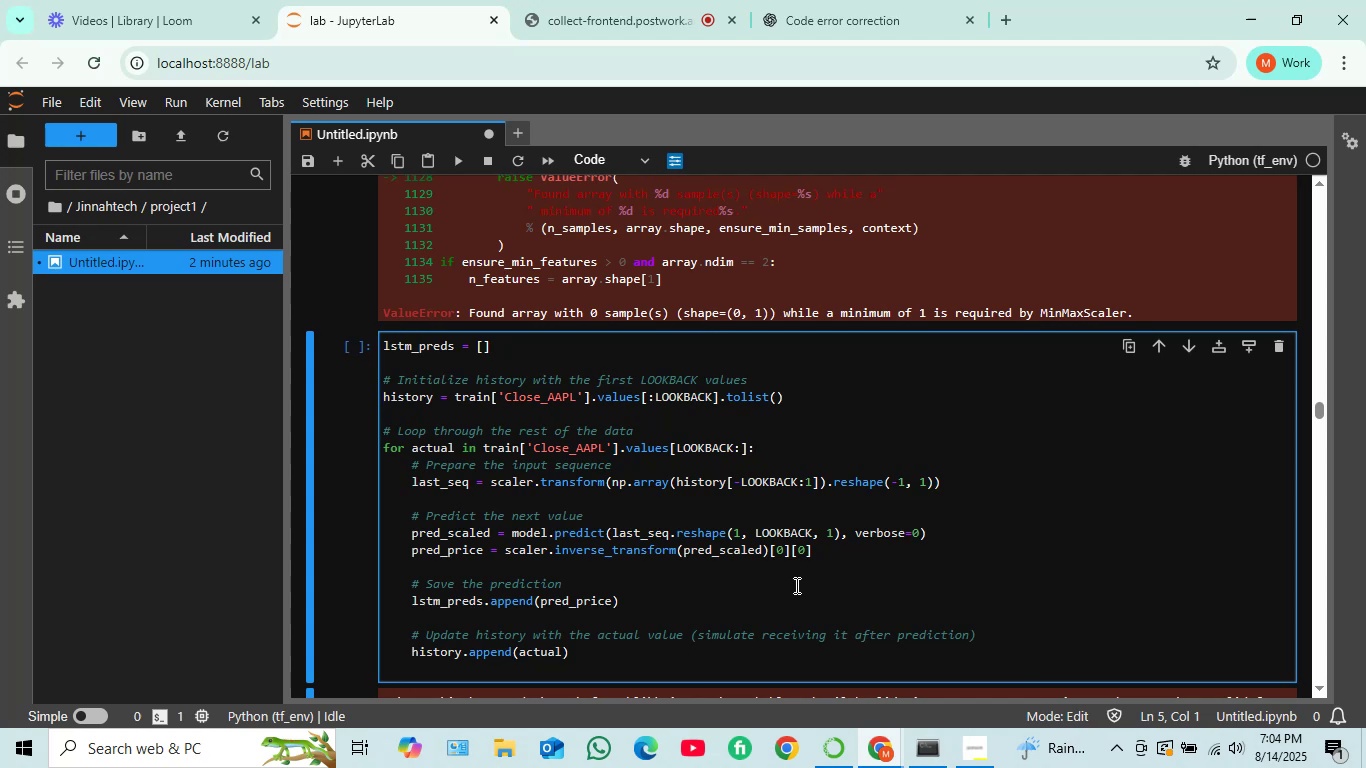 
key(Shift+Enter)
 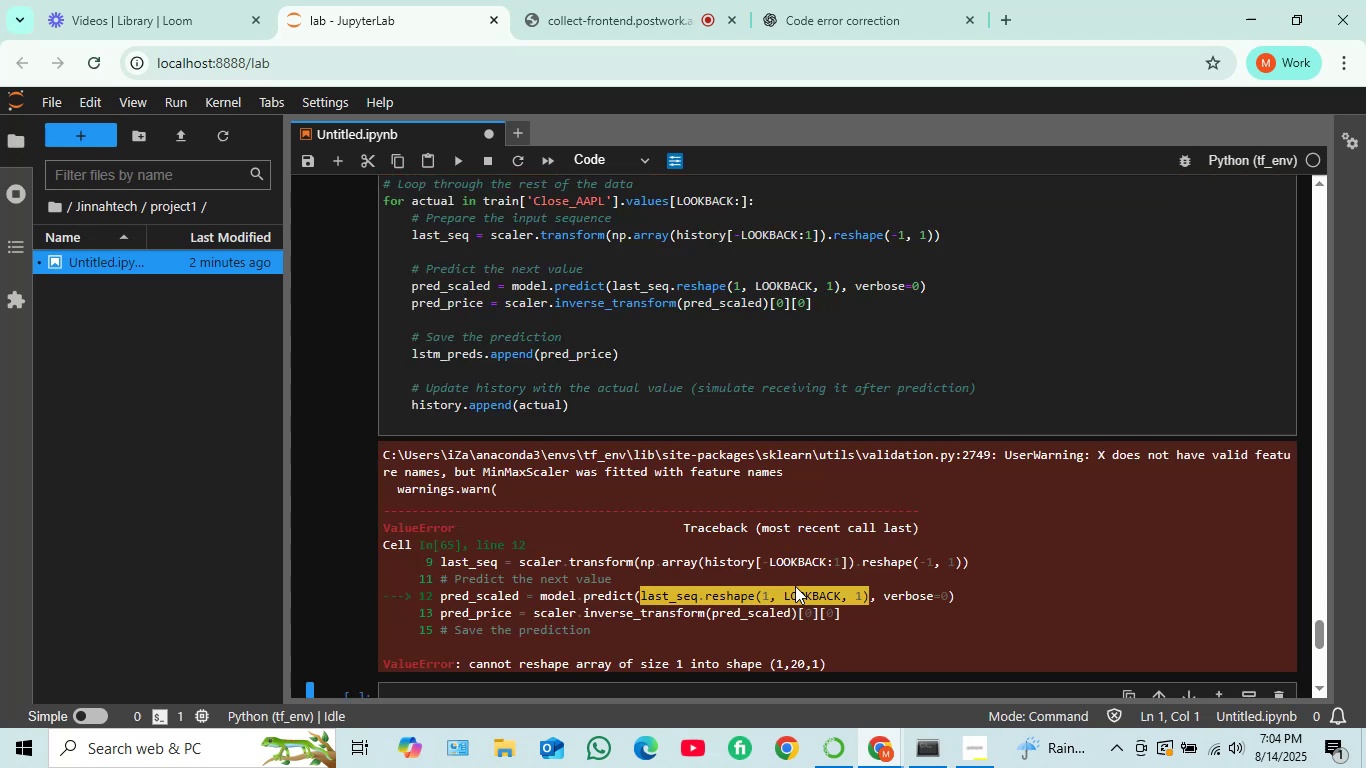 
scroll: coordinate [791, 588], scroll_direction: down, amount: 2.0
 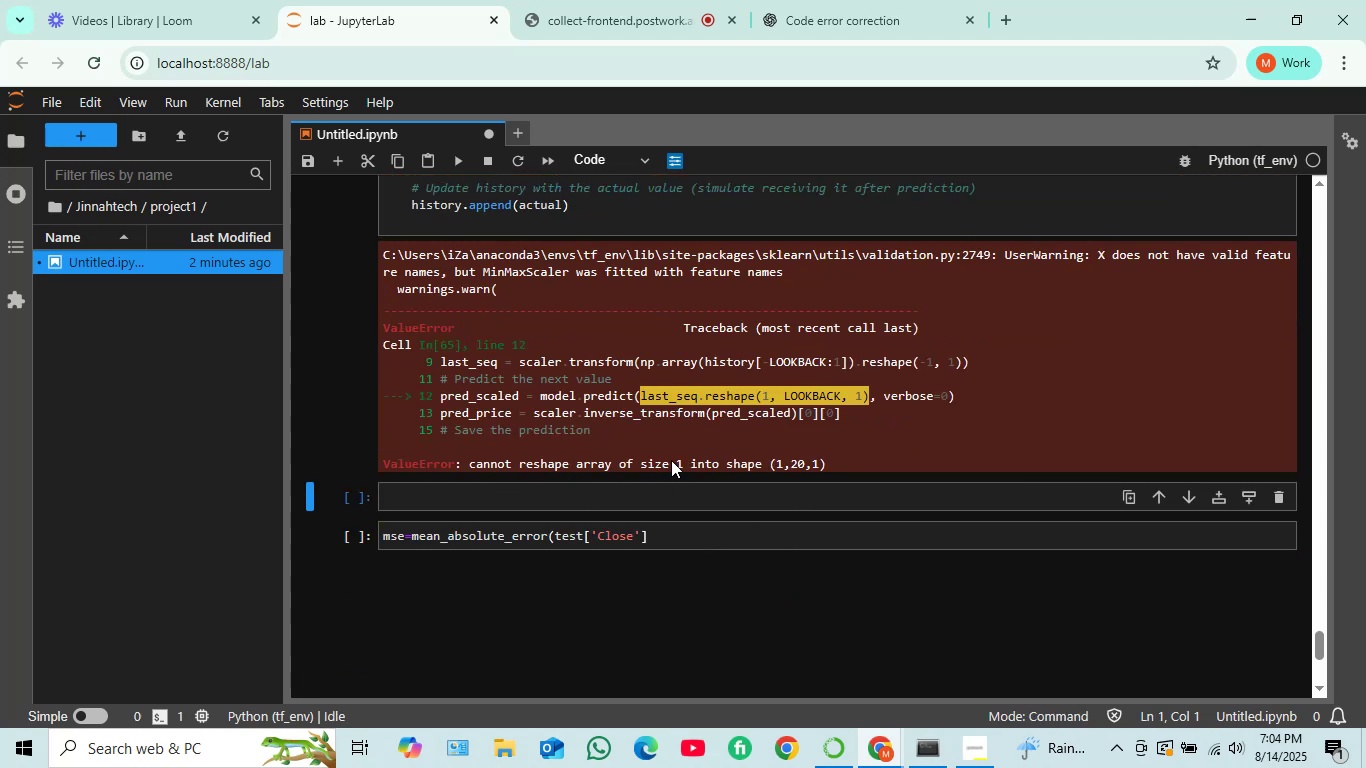 
scroll: coordinate [645, 475], scroll_direction: up, amount: 3.0
 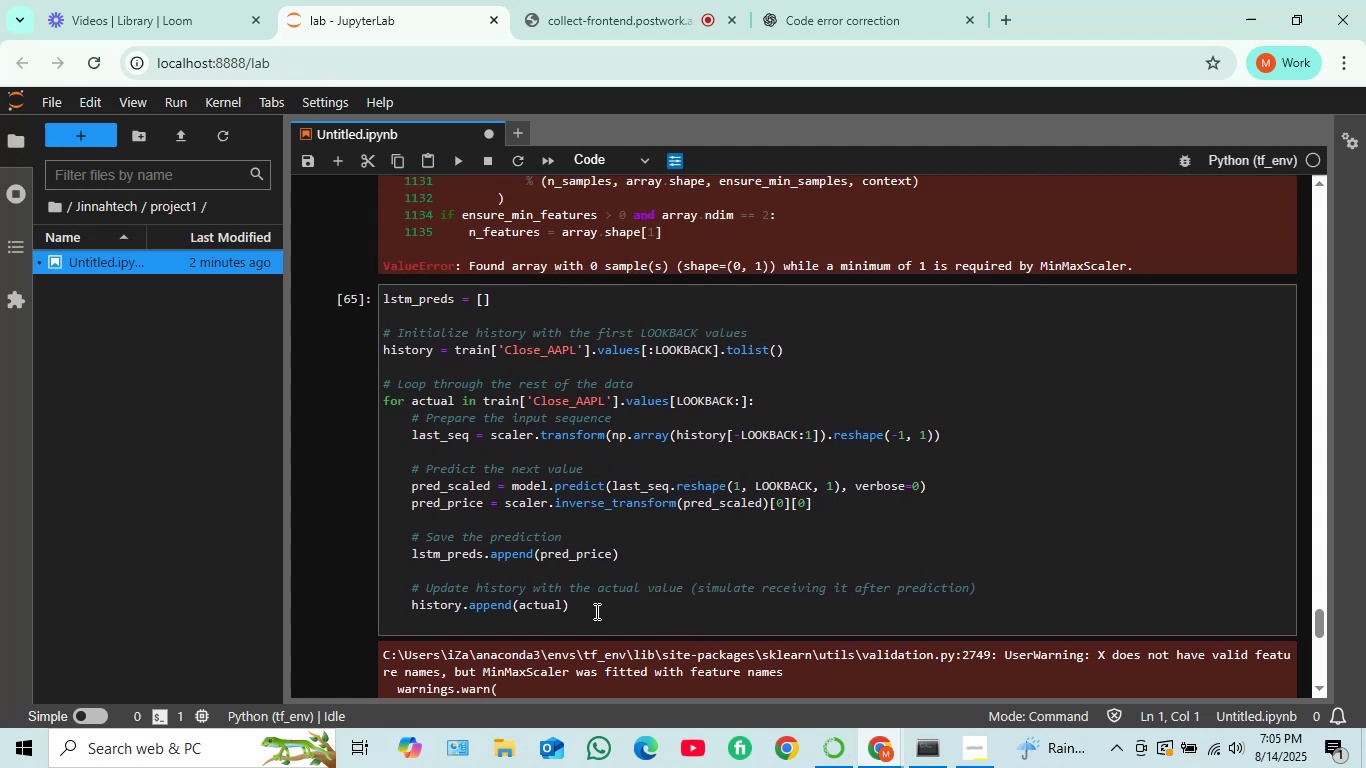 
left_click_drag(start_coordinate=[588, 609], to_coordinate=[381, 295])
 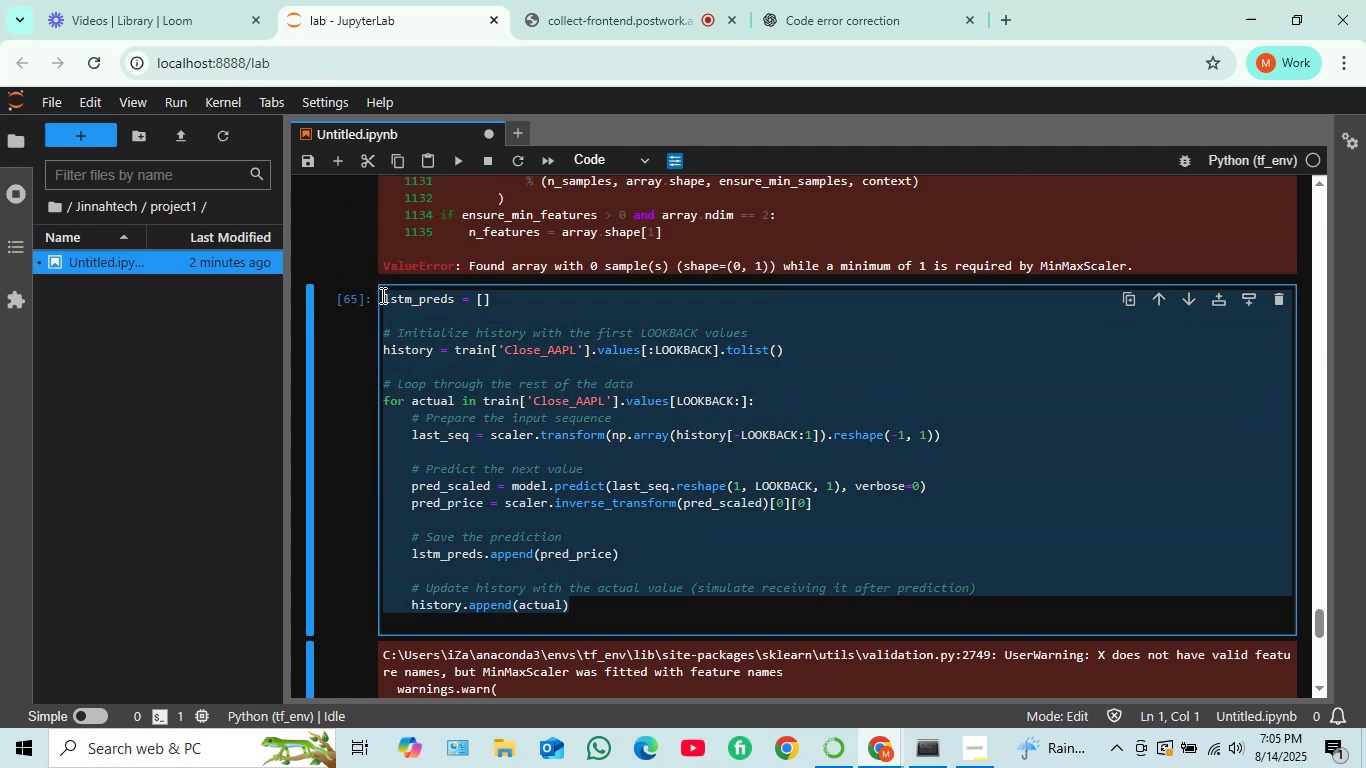 
key(Control+C)
 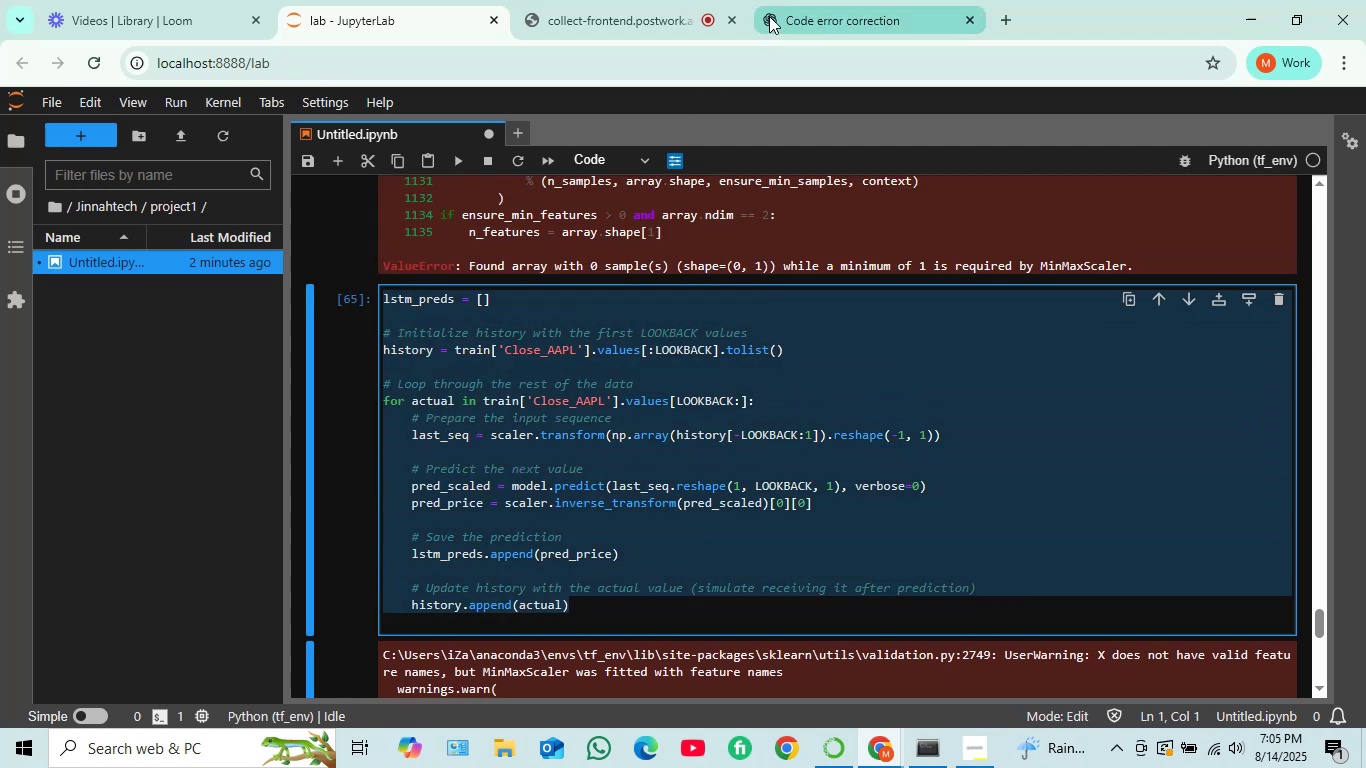 
left_click([817, 0])
 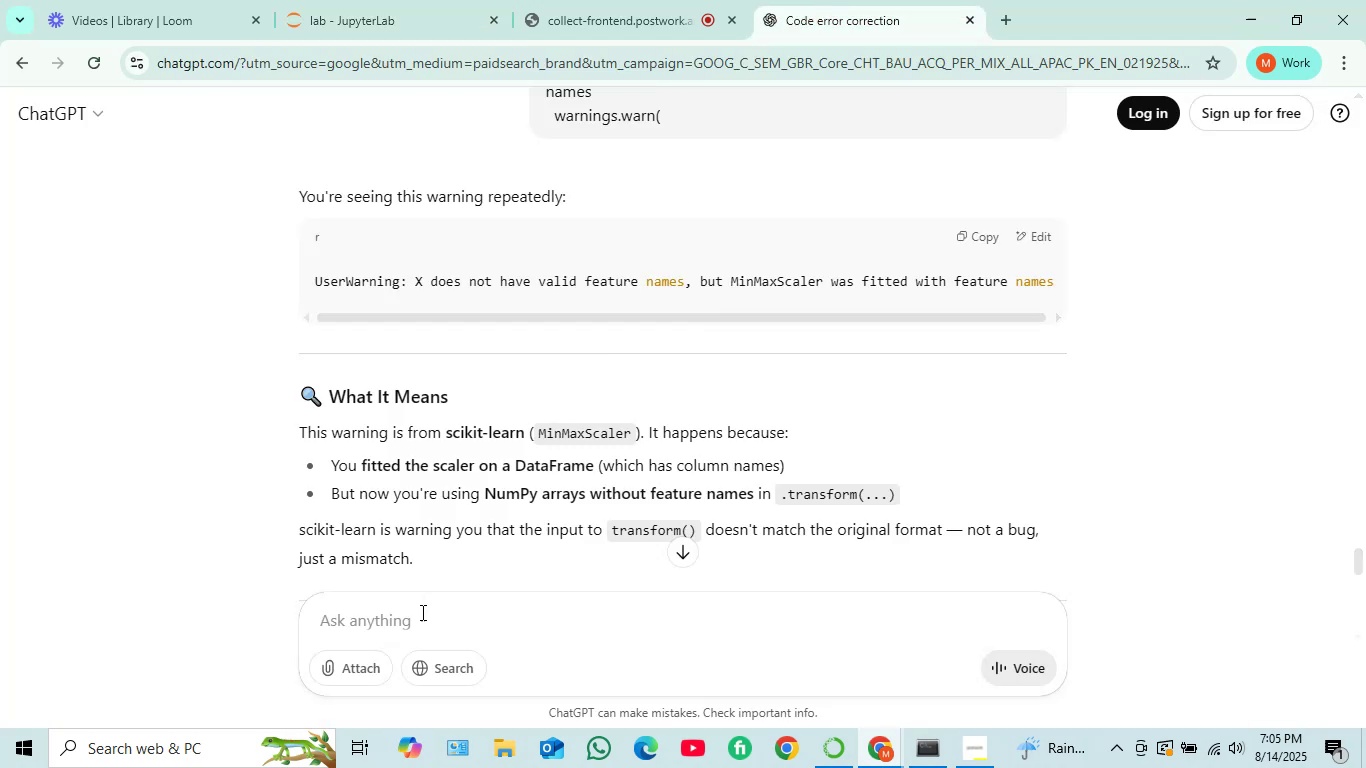 
left_click([415, 625])
 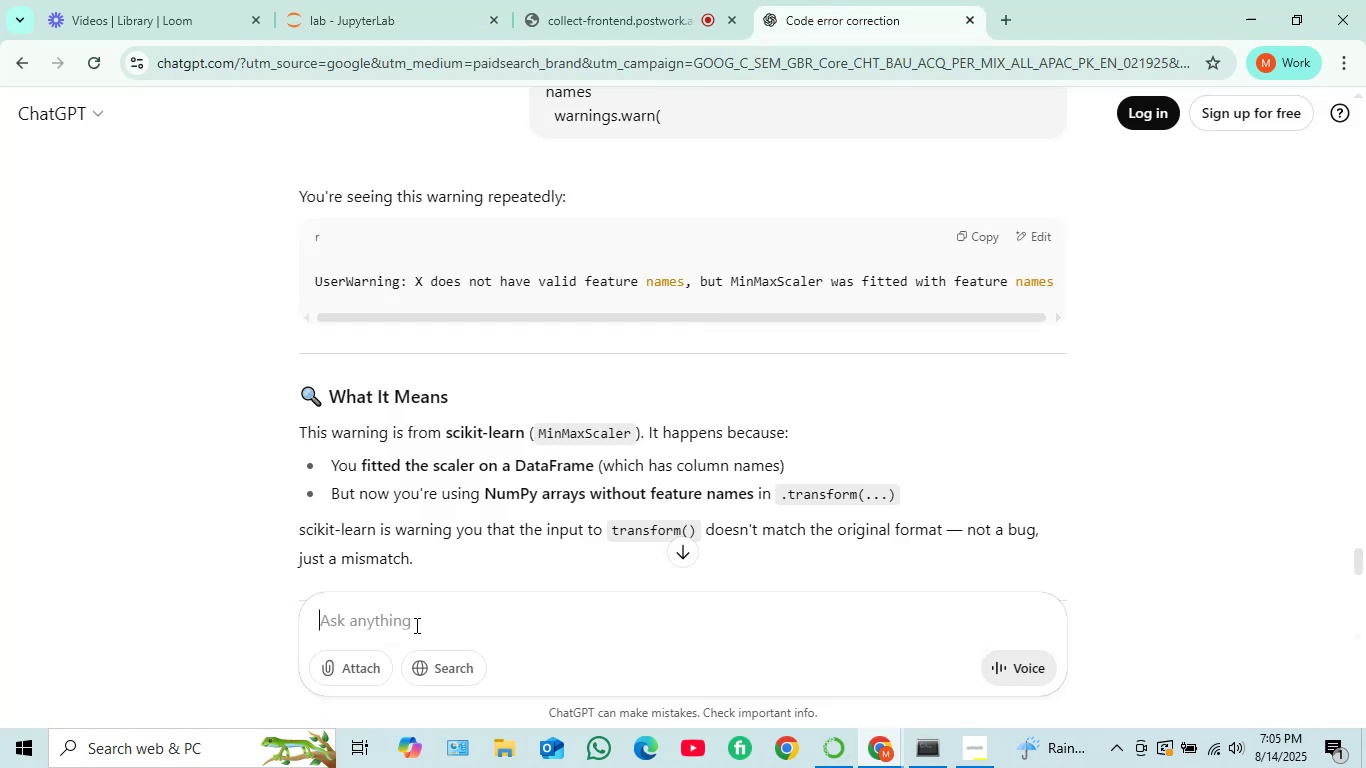 
key(Control+V)
 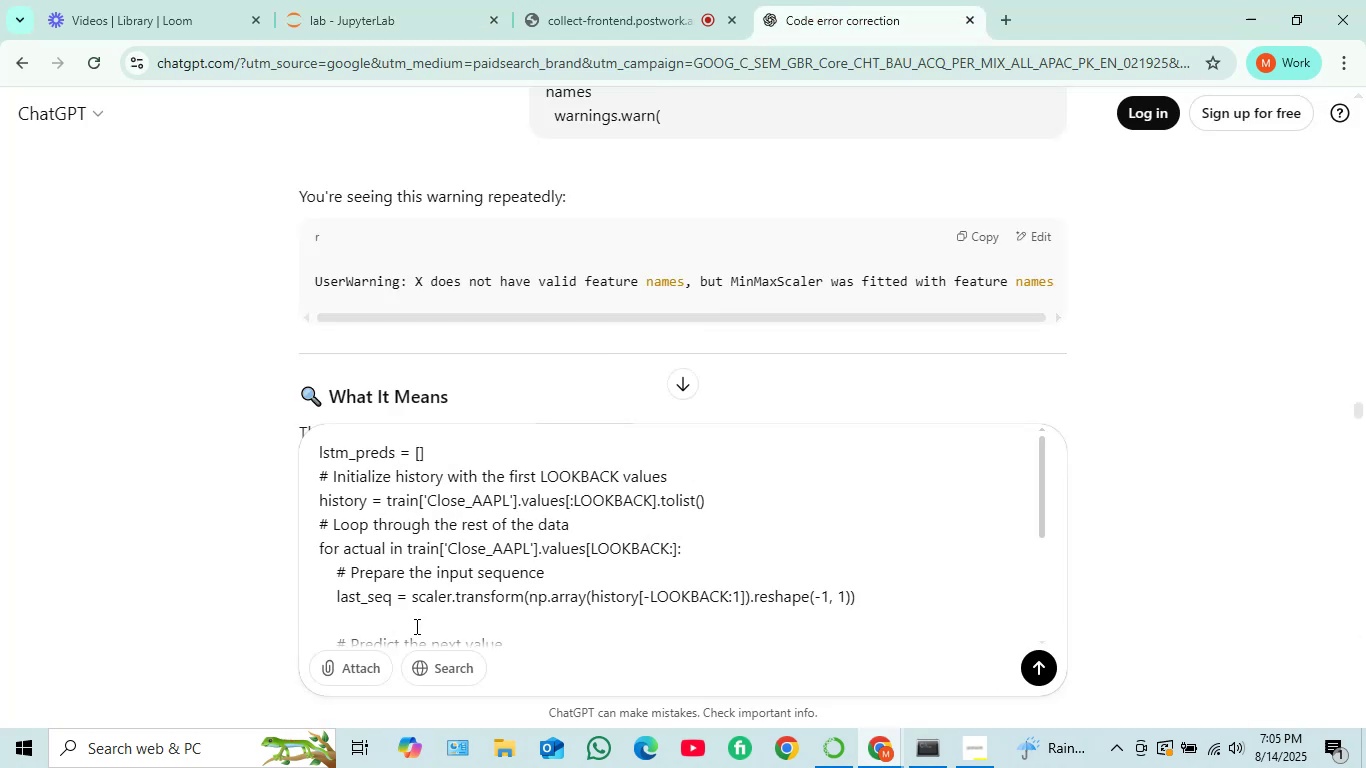 
key(Shift+Enter)
 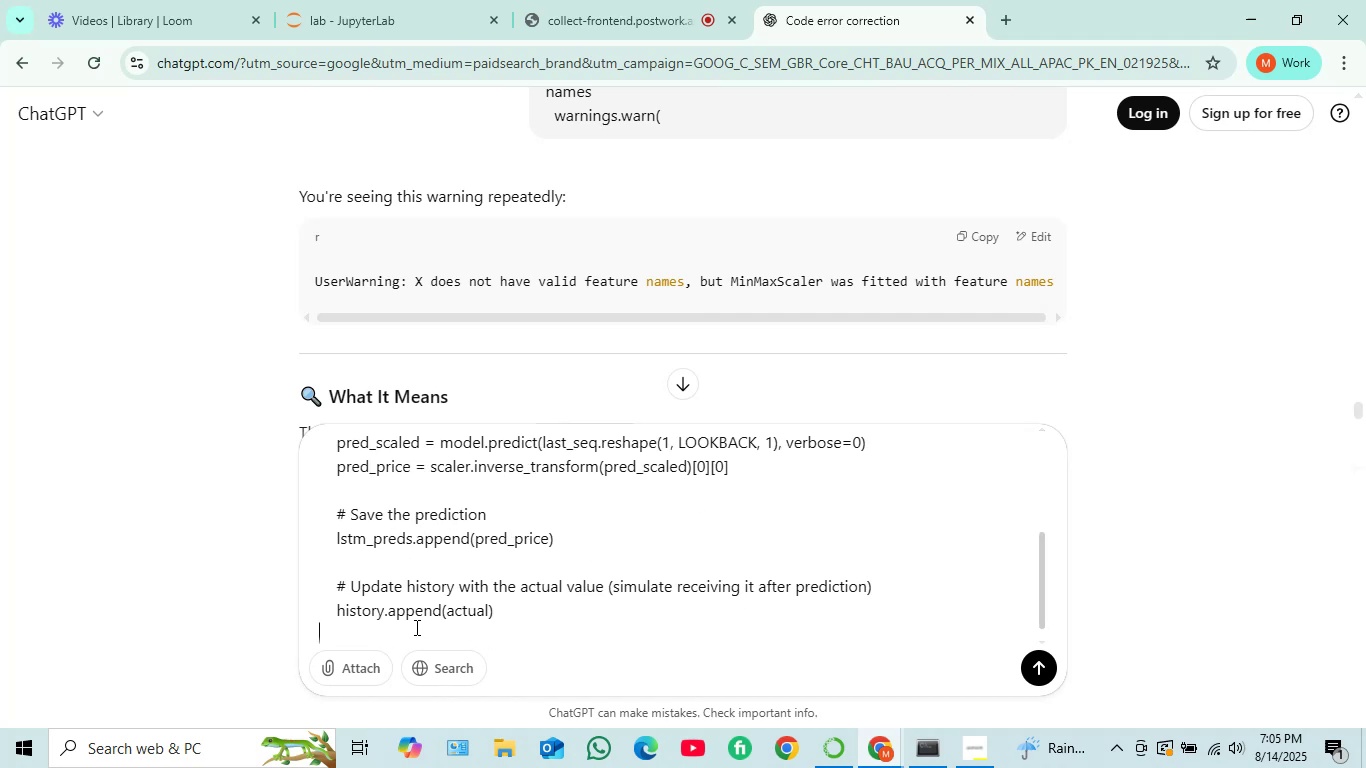 
key(Shift+Enter)
 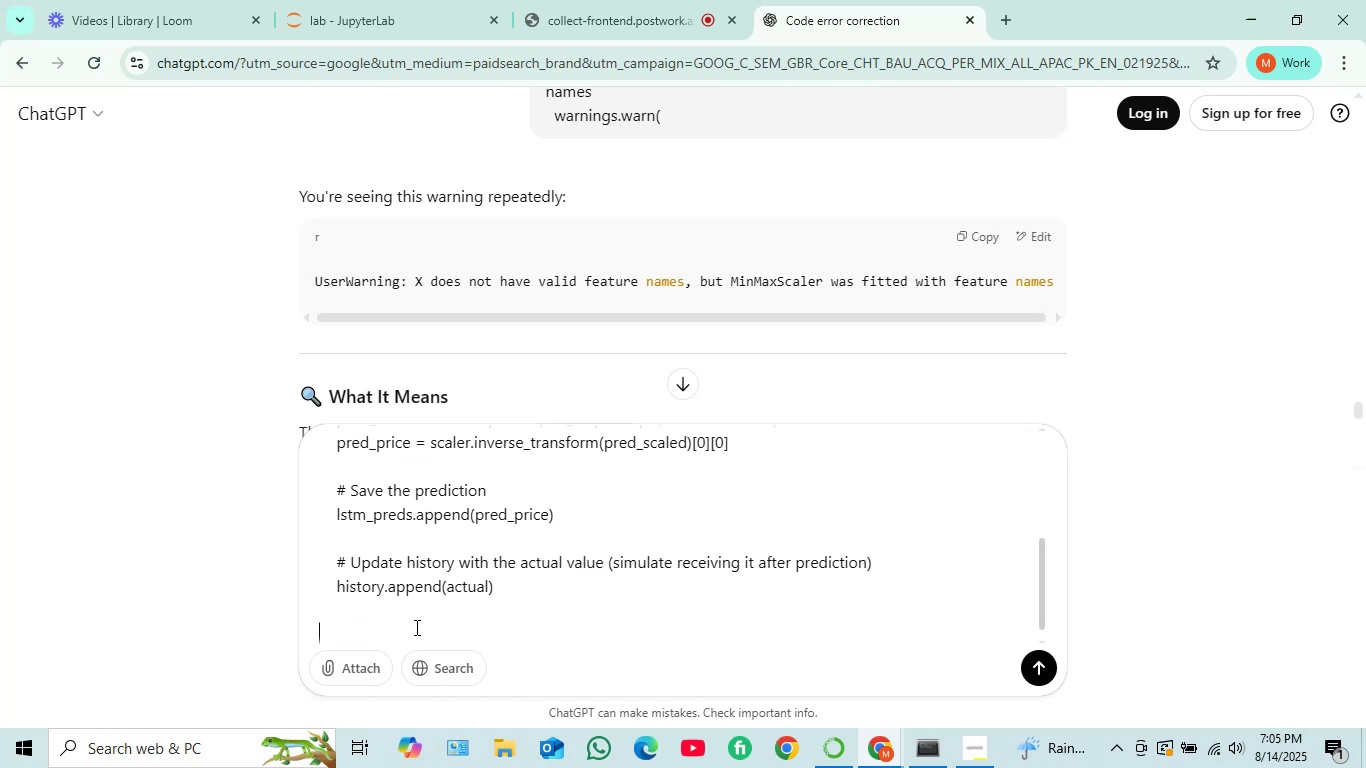 
type(this is my code and below are the errors)
 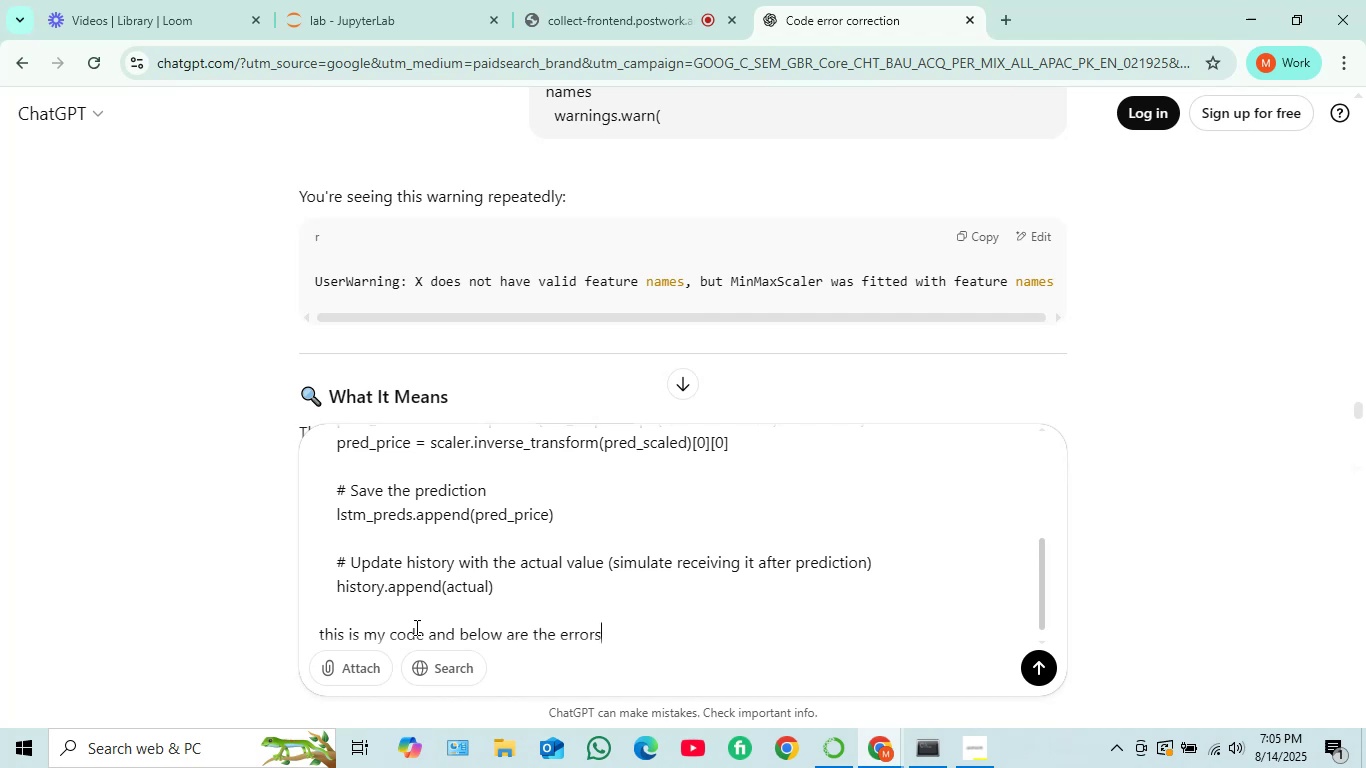 
key(Shift+Enter)
 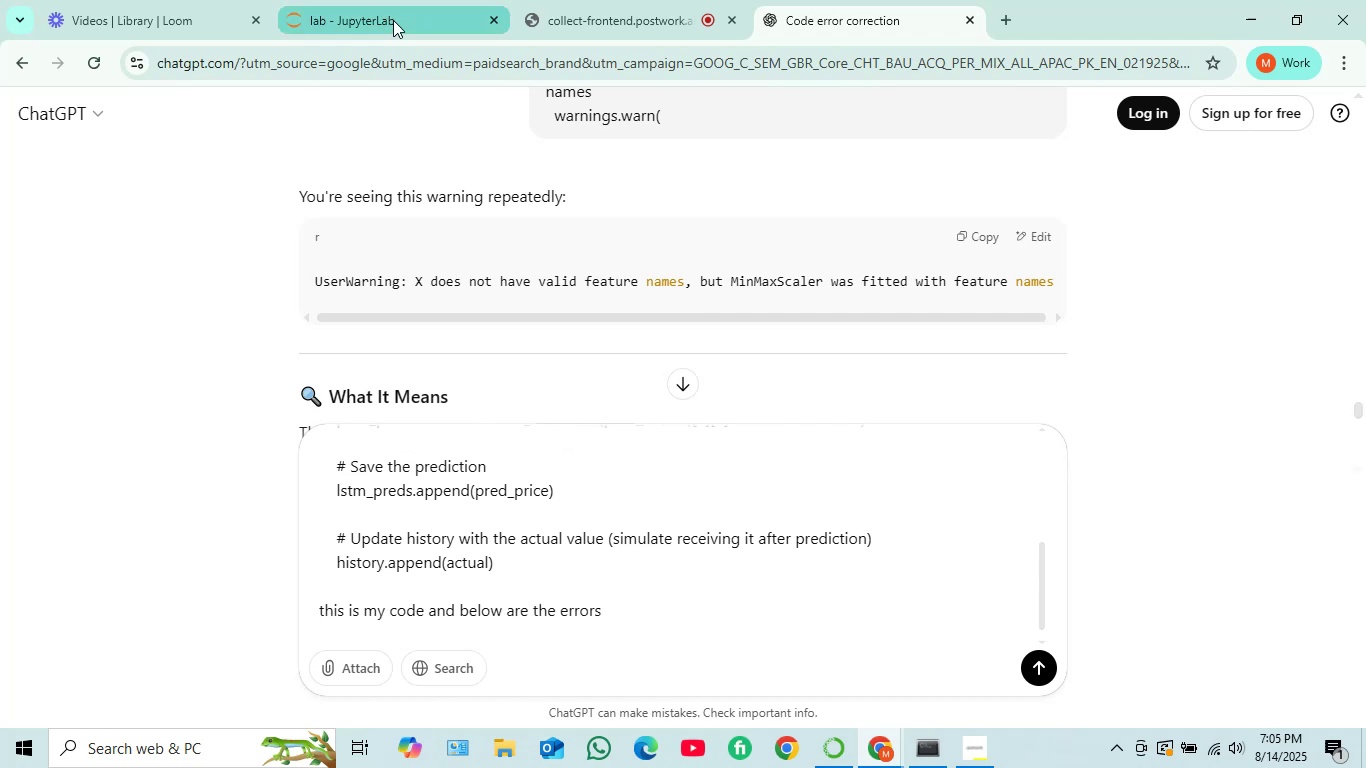 
scroll: coordinate [644, 492], scroll_direction: down, amount: 5.0
 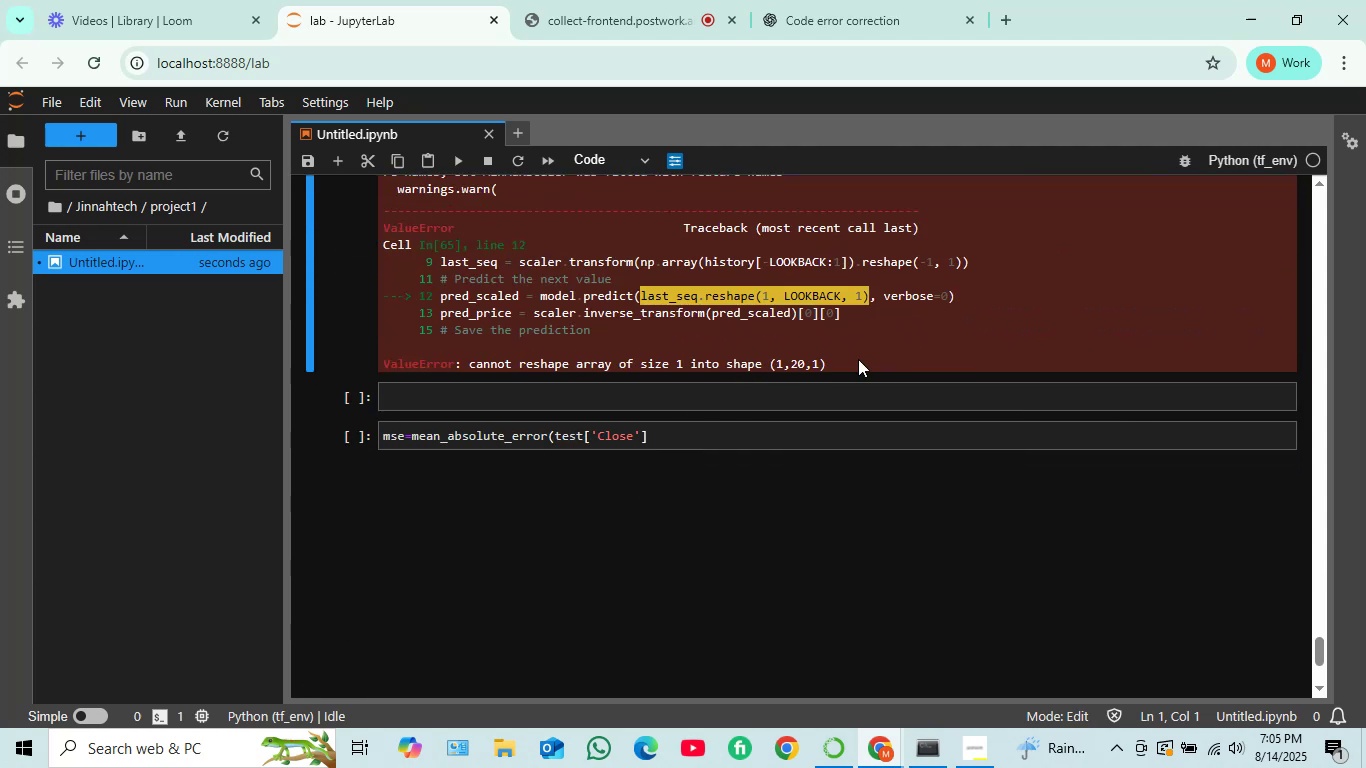 
left_click_drag(start_coordinate=[841, 371], to_coordinate=[379, 415])
 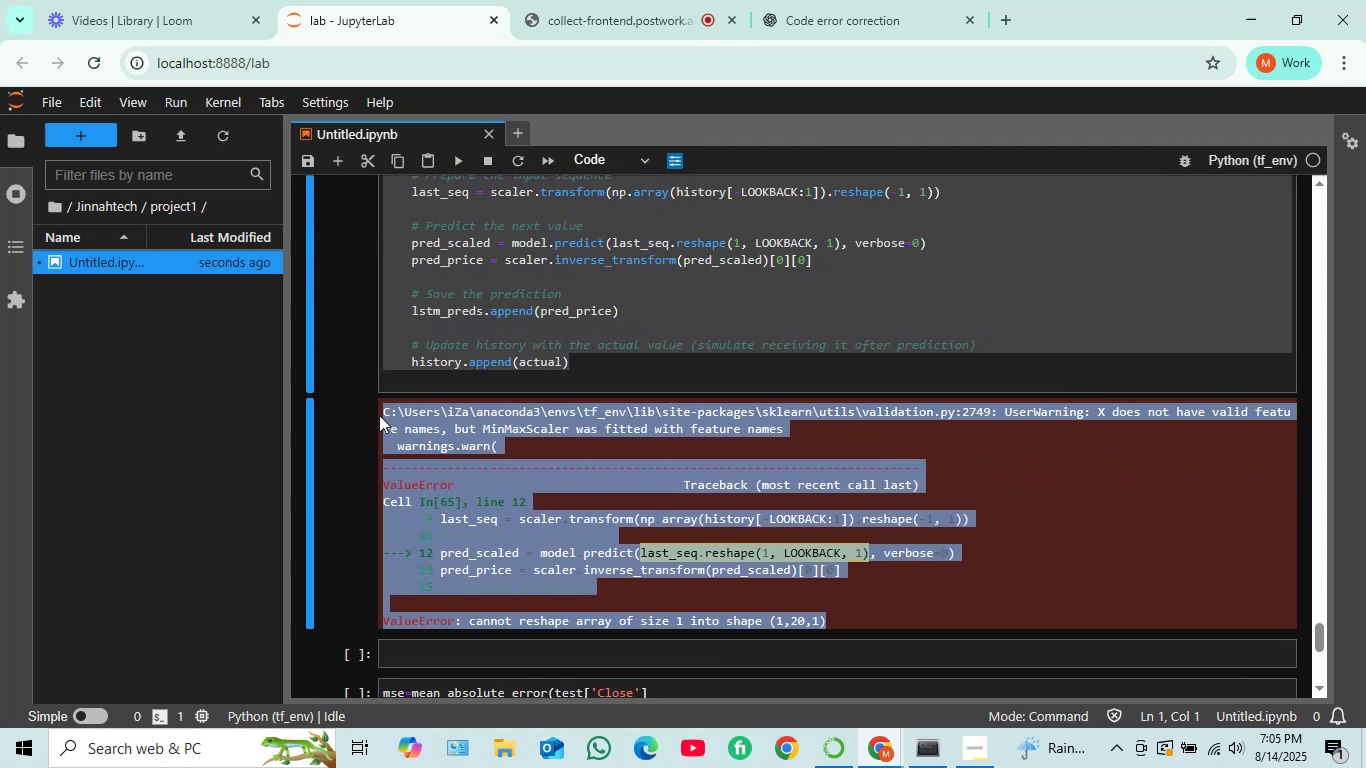 
key(Control+C)
 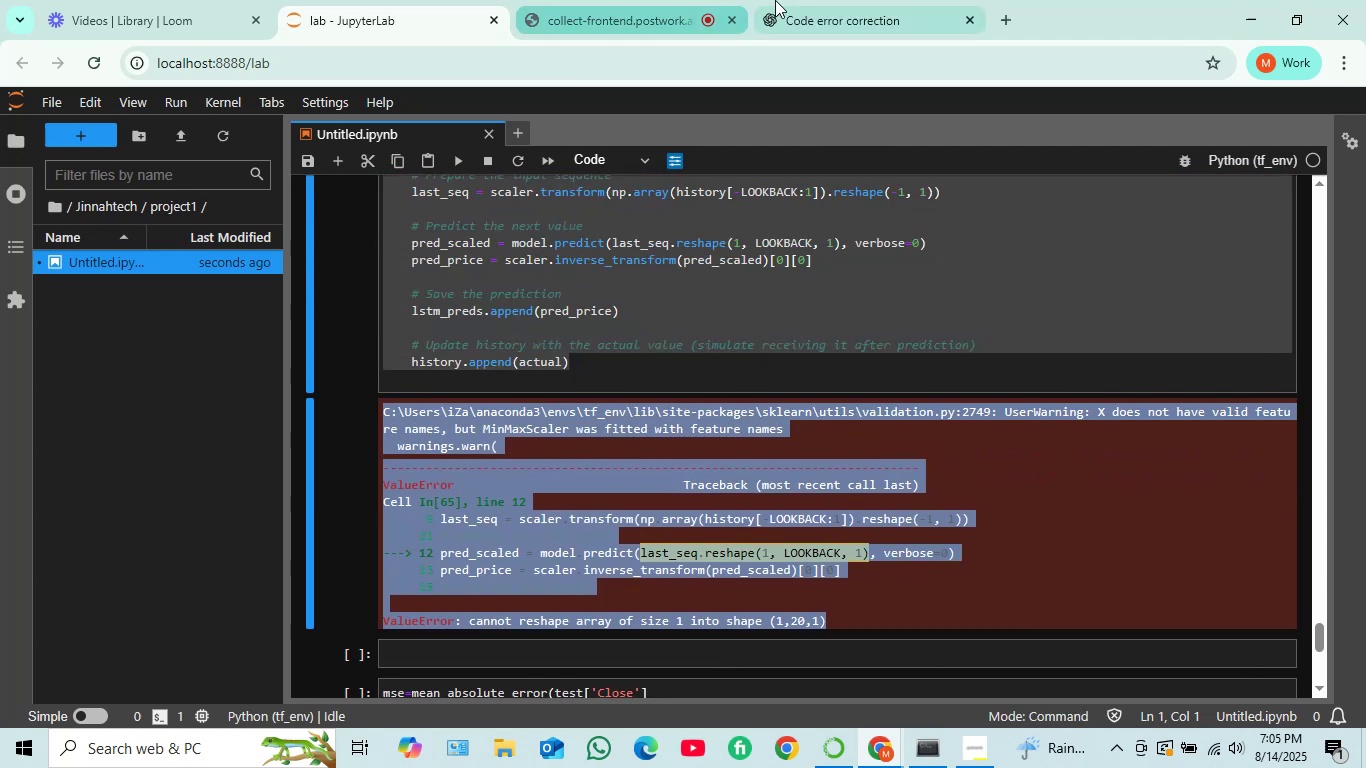 
left_click([818, 0])
 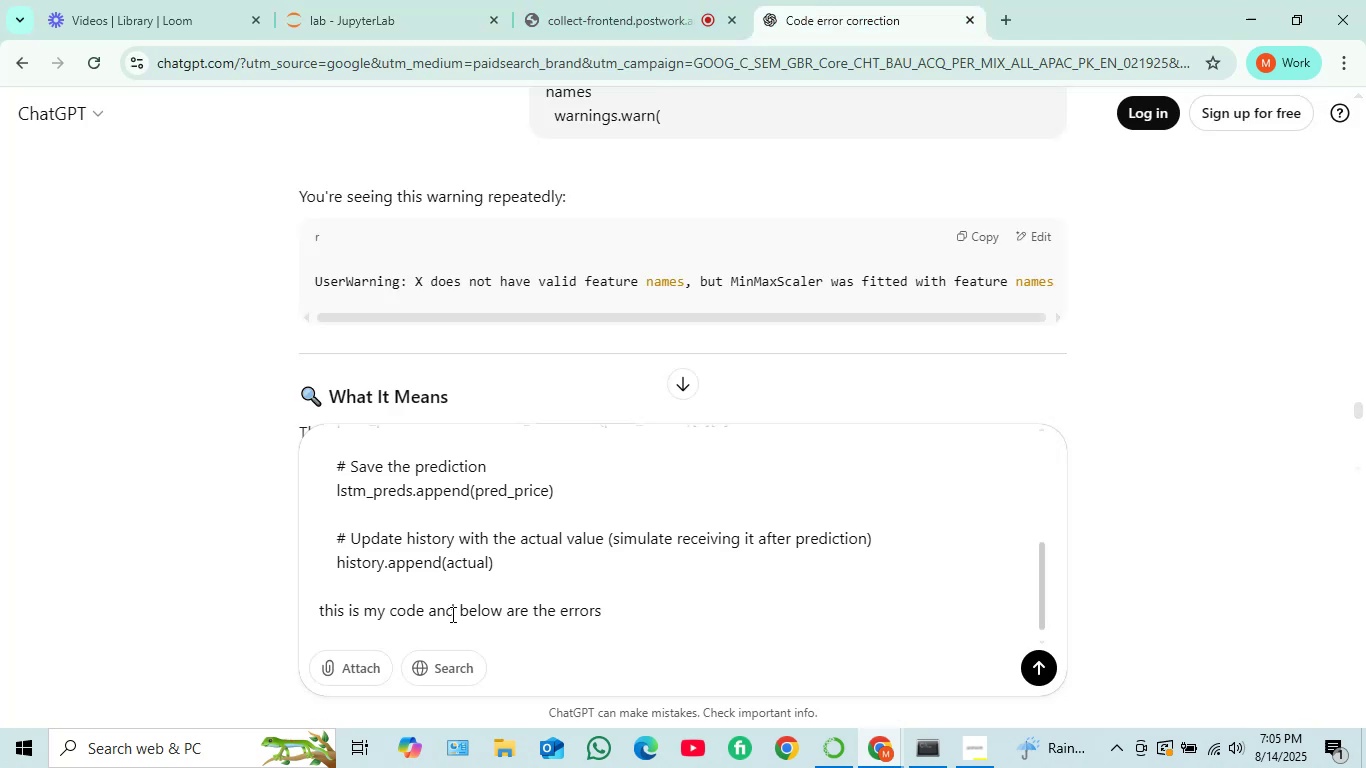 
key(Control+V)
 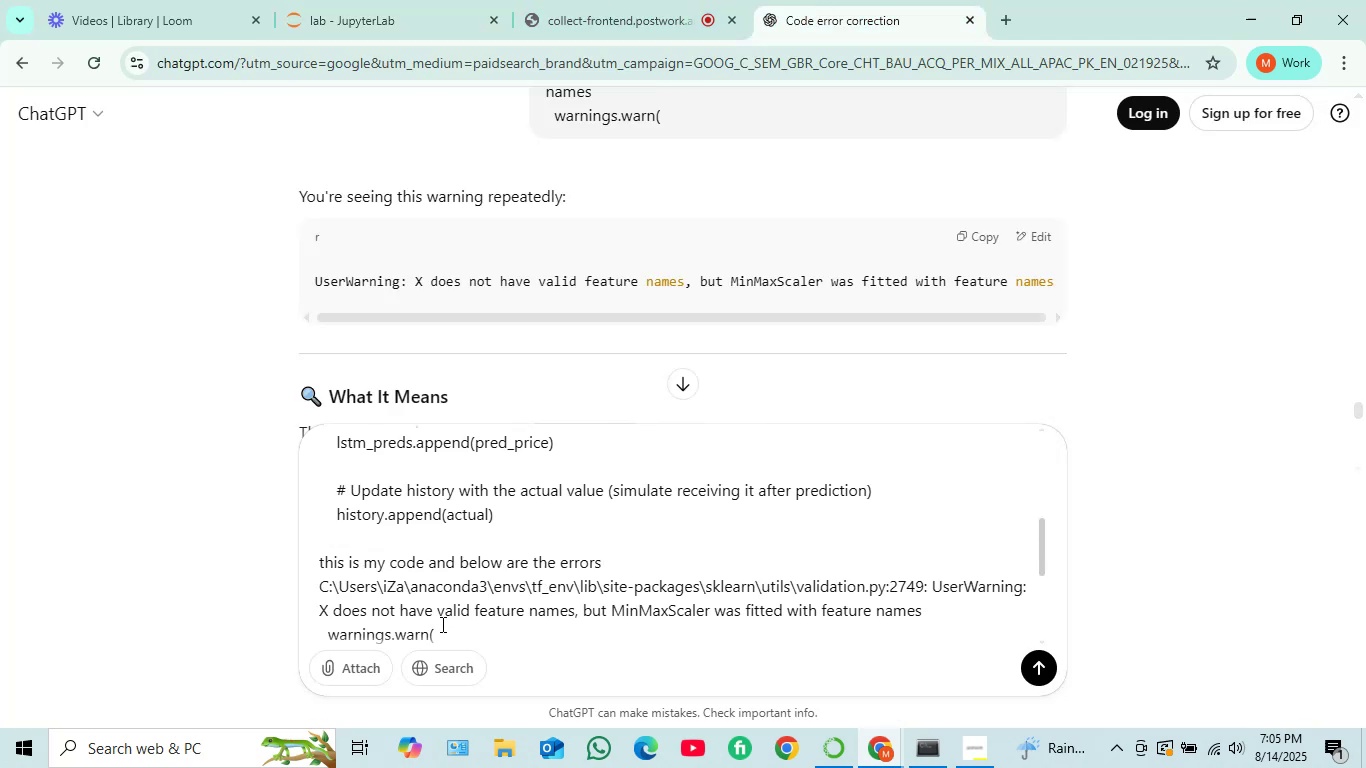 
key(Enter)
 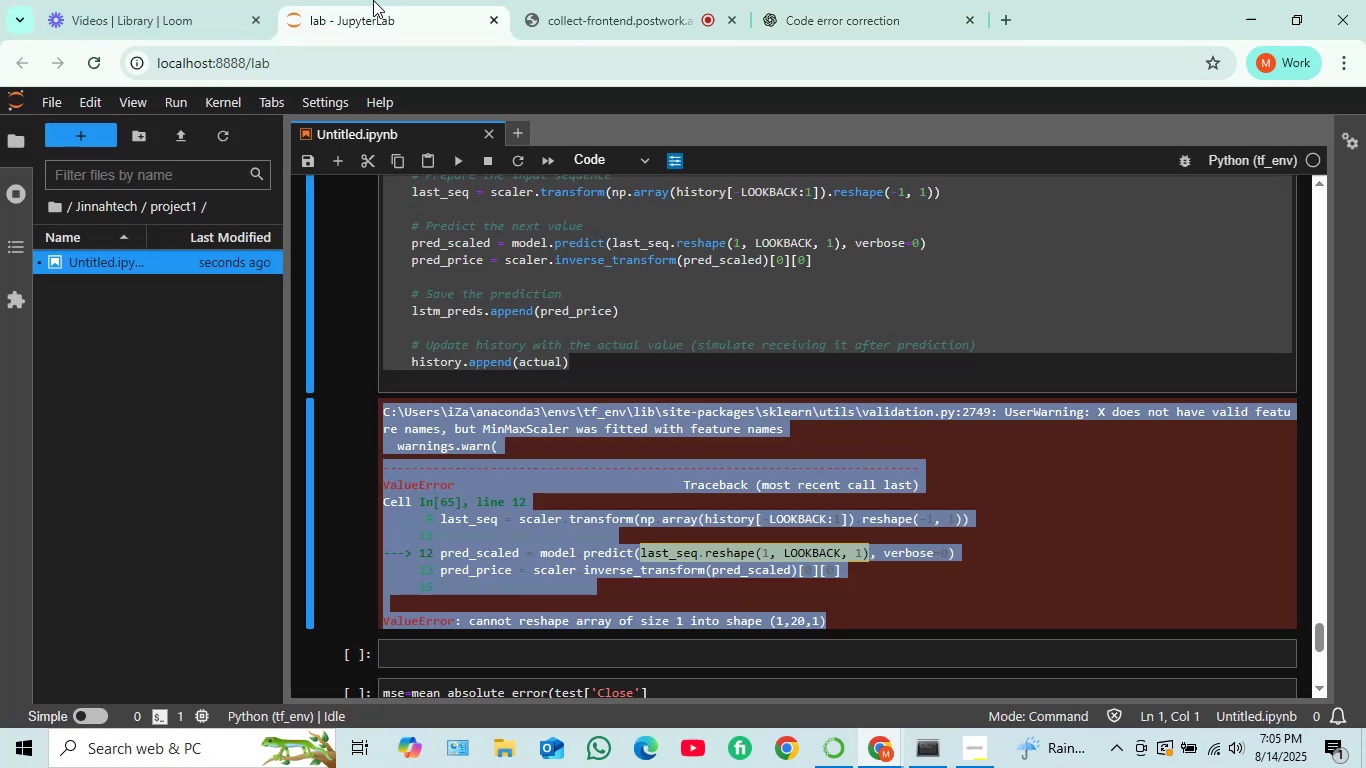 
scroll: coordinate [615, 484], scroll_direction: down, amount: 4.0
 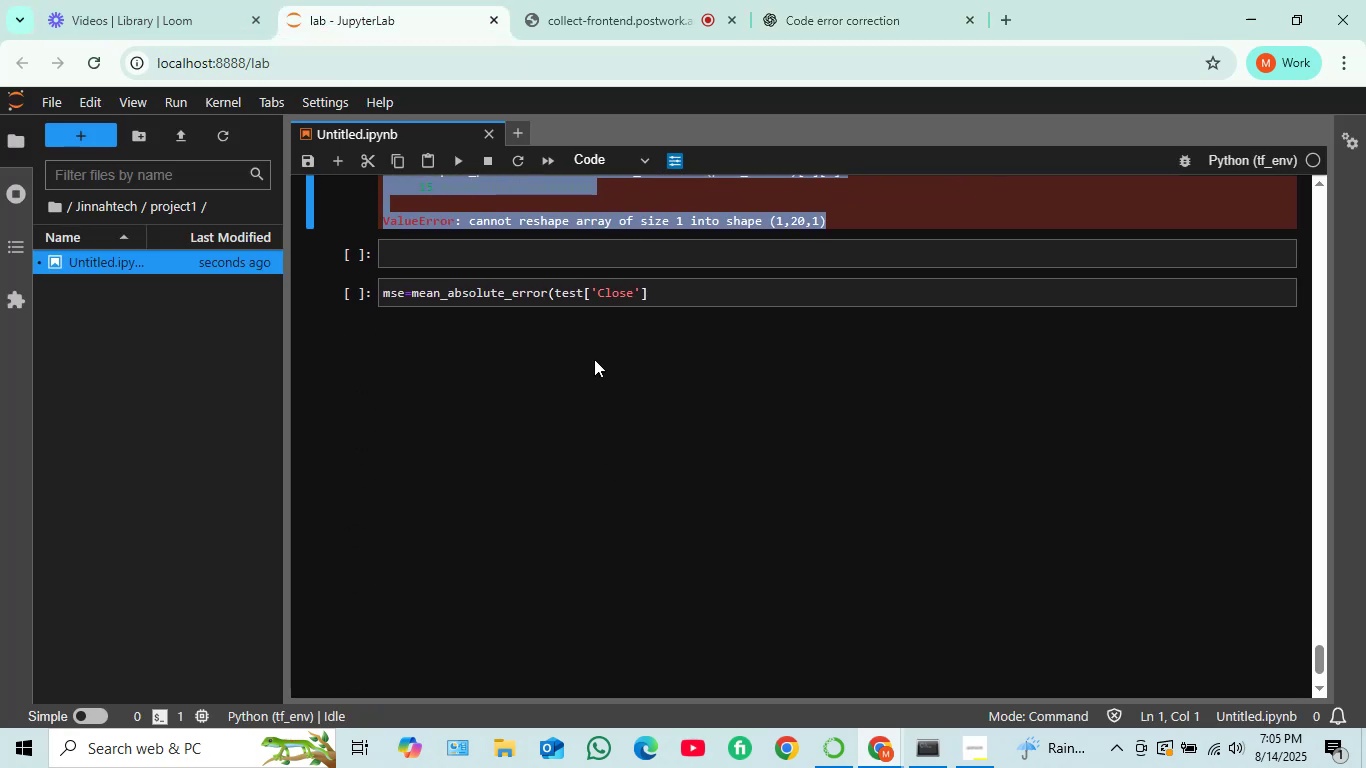 
scroll: coordinate [598, 349], scroll_direction: up, amount: 5.0
 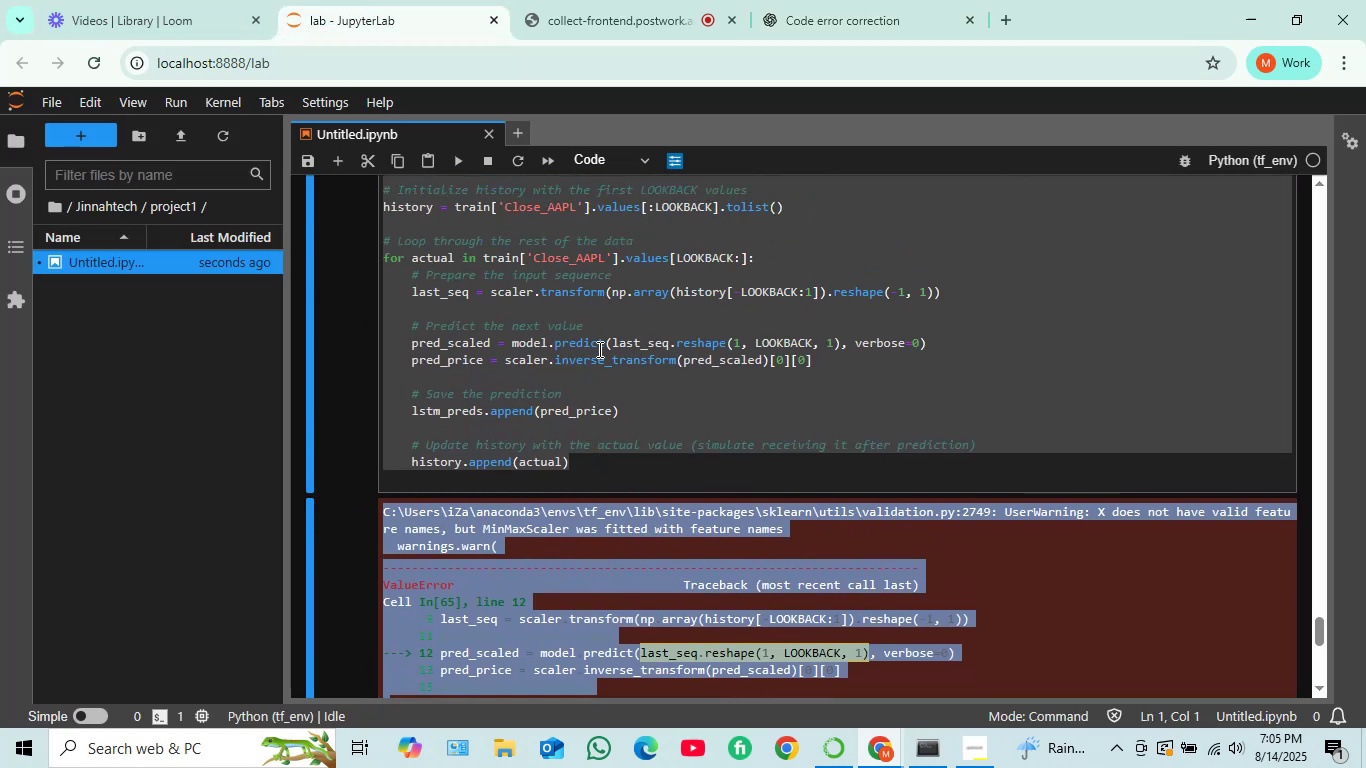 
scroll: coordinate [589, 380], scroll_direction: down, amount: 2.0
 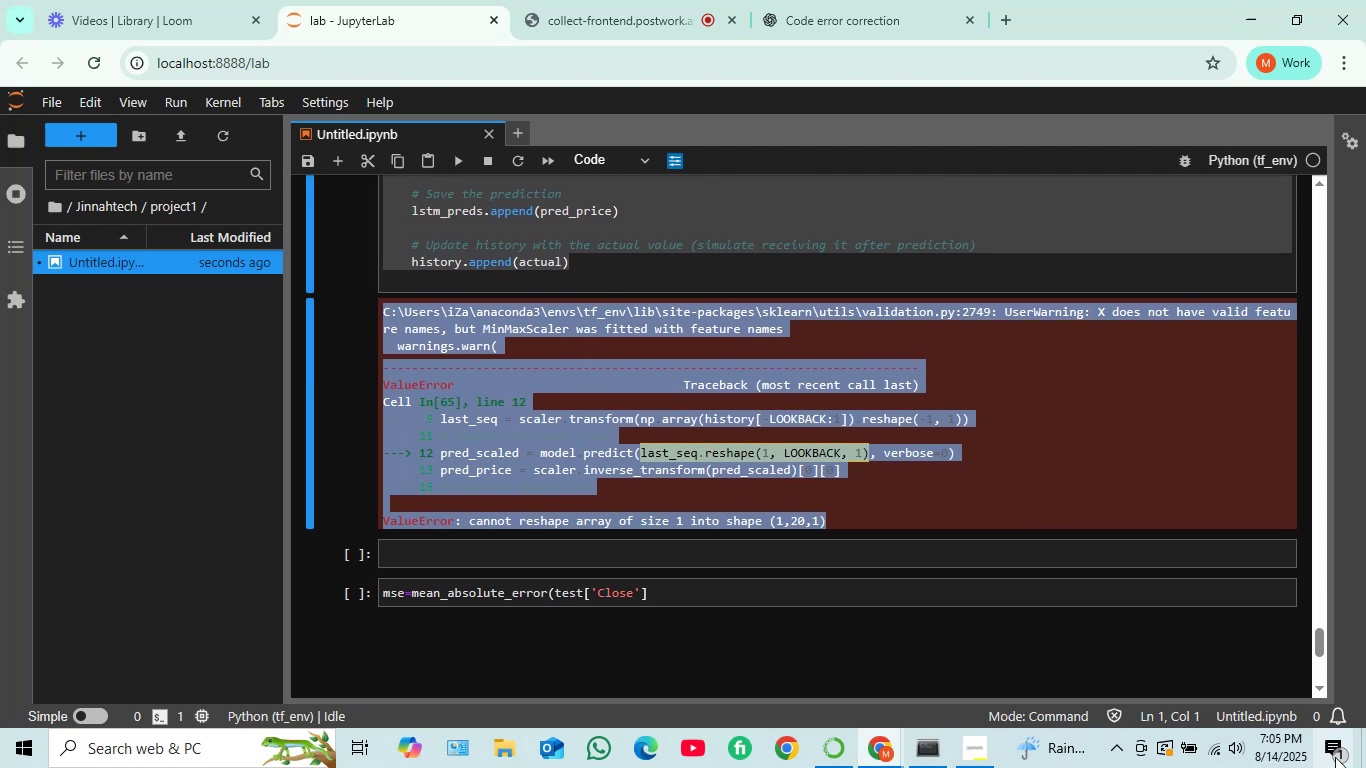 
wait(6.27)
 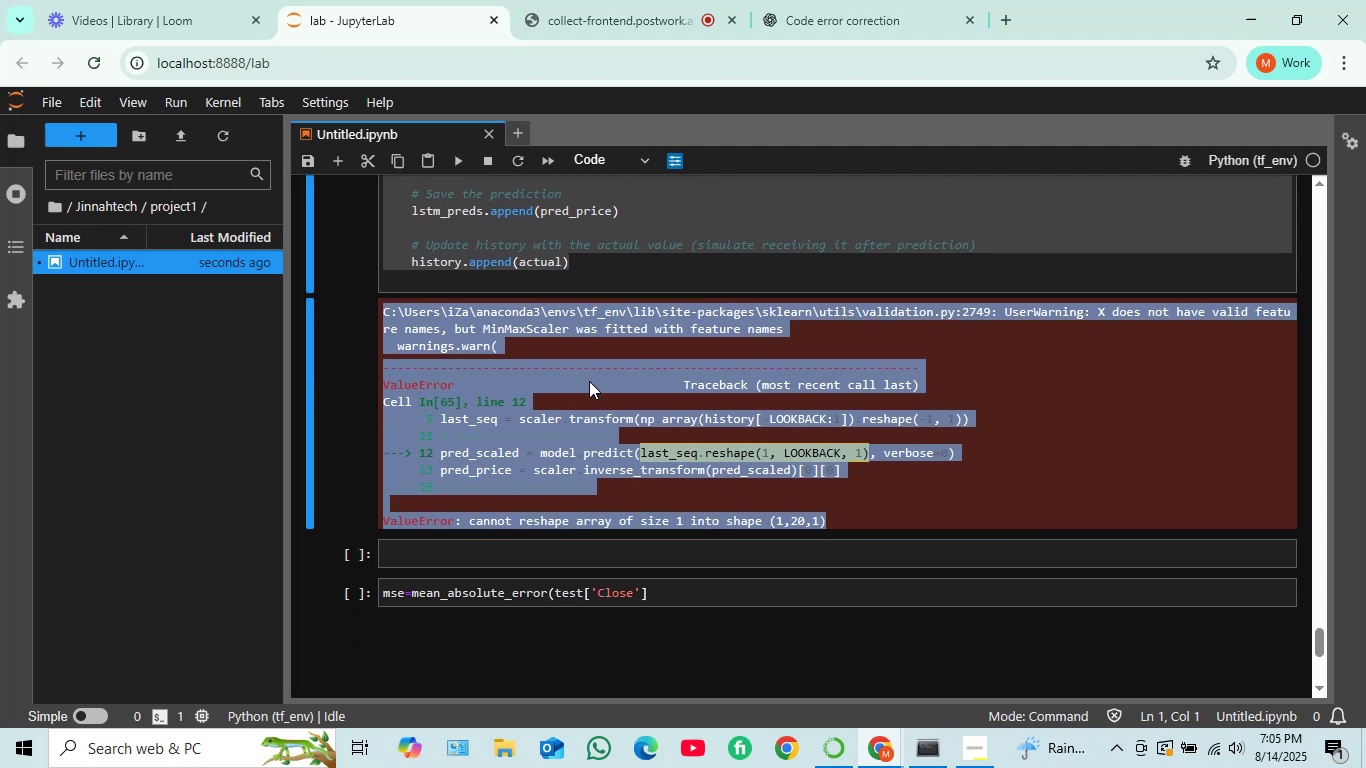 
scroll: coordinate [682, 540], scroll_direction: down, amount: 1.0
 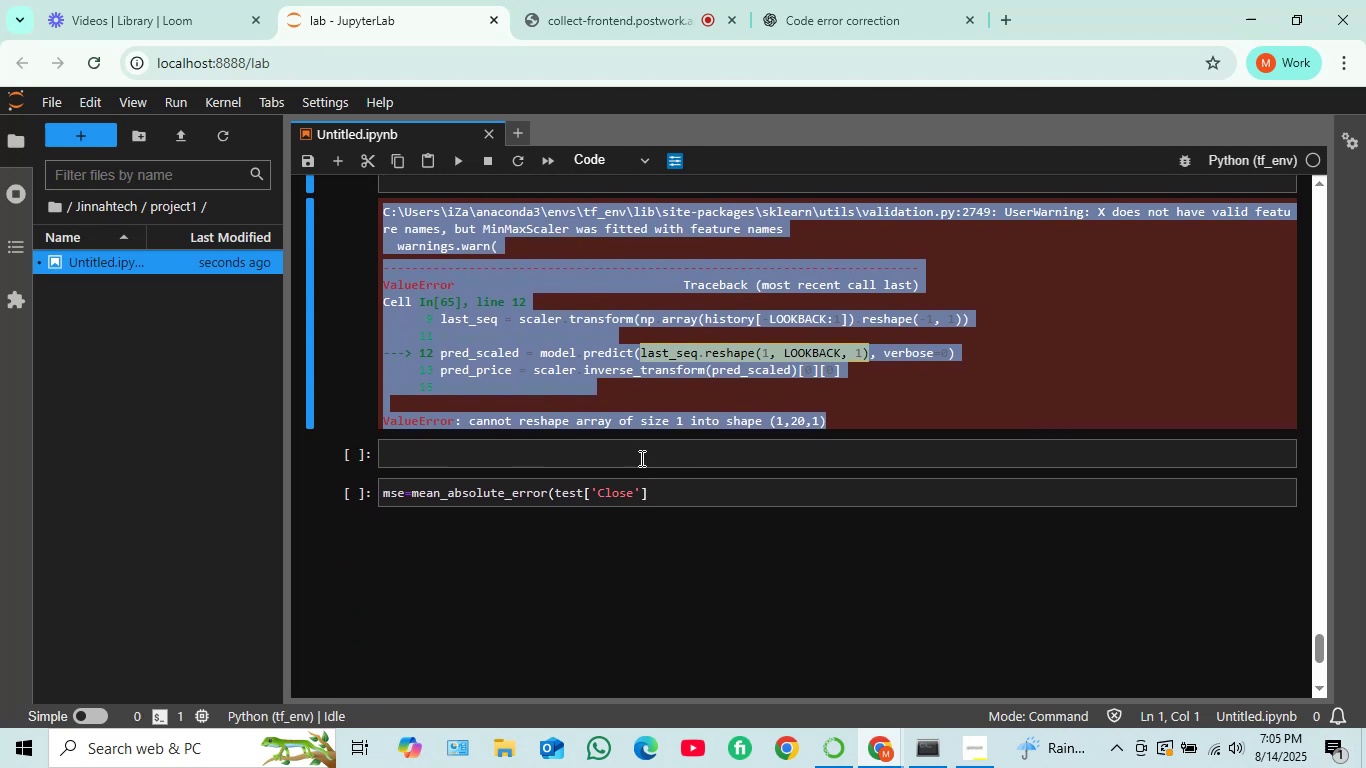 
left_click([640, 457])
 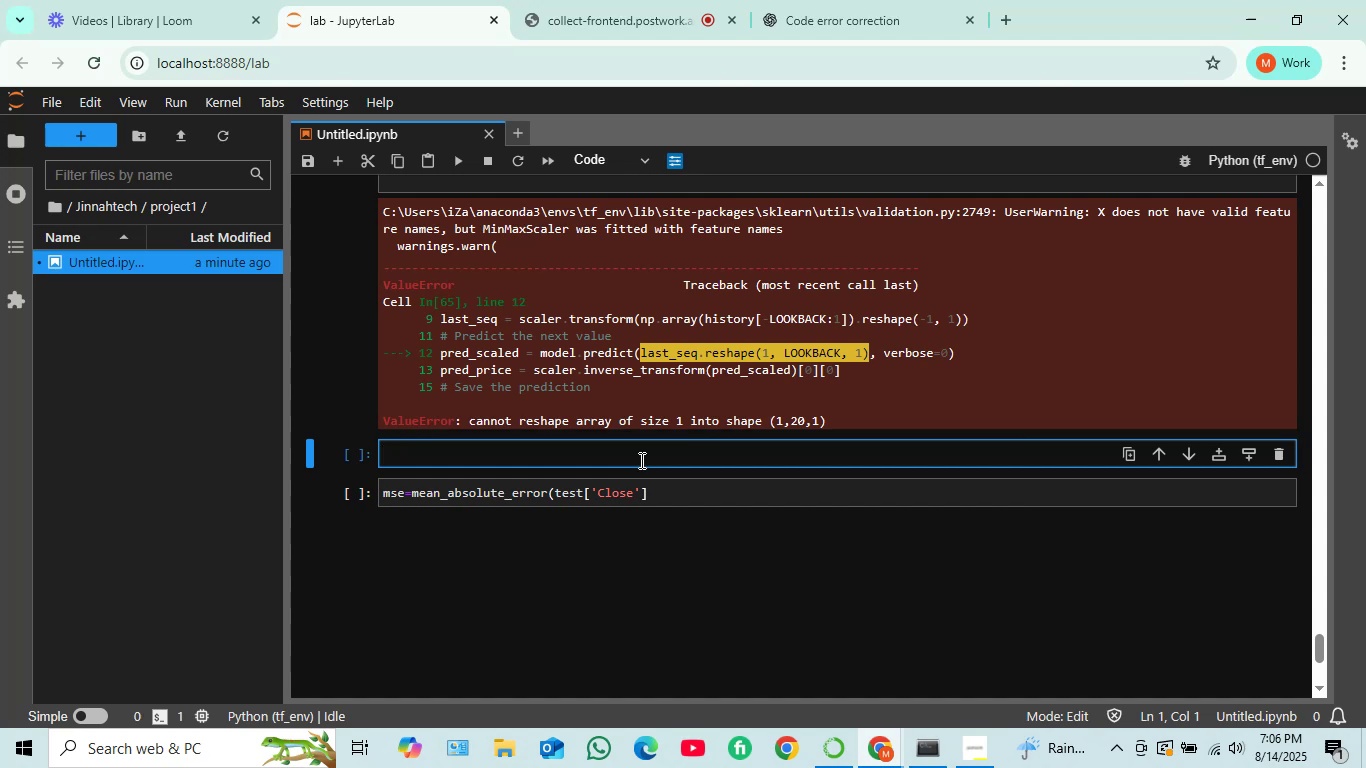 
scroll: coordinate [630, 451], scroll_direction: down, amount: 2.0
 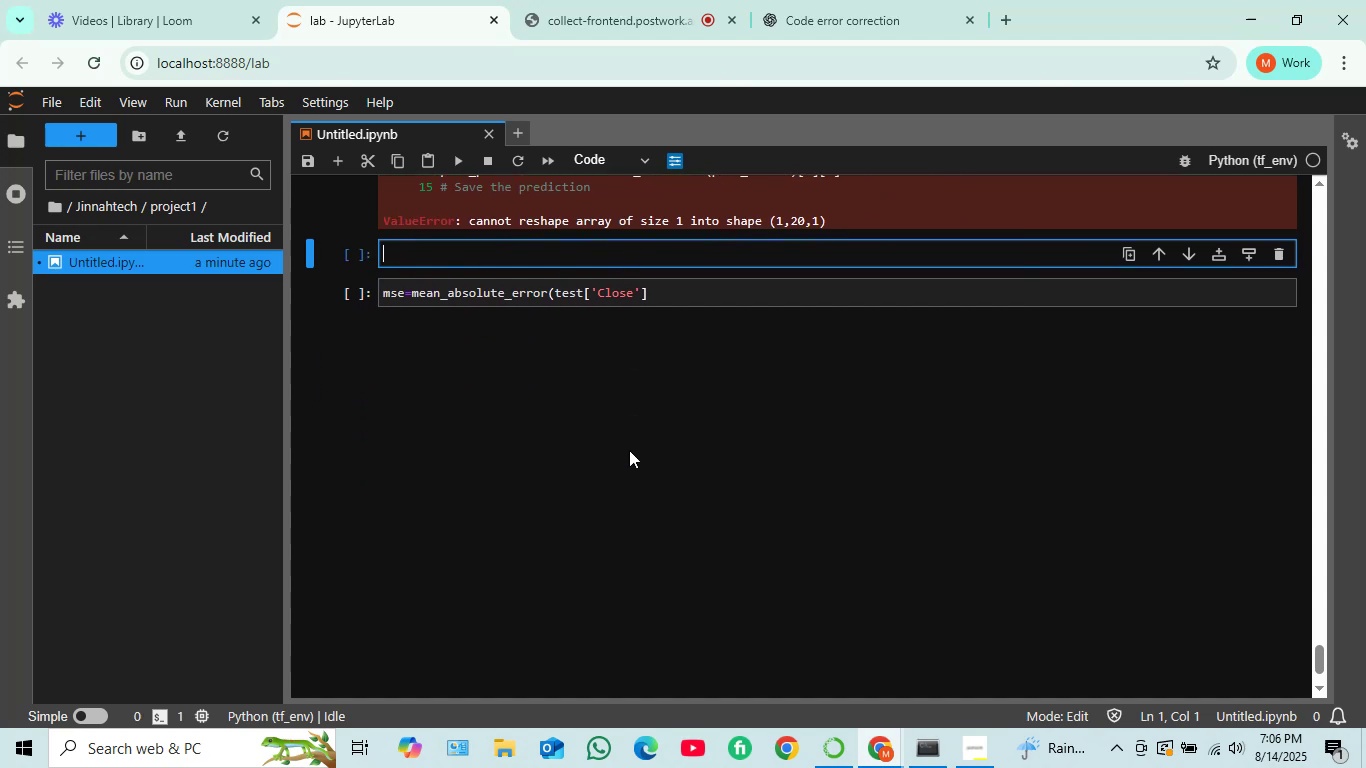 
scroll: coordinate [628, 449], scroll_direction: up, amount: 2.0
 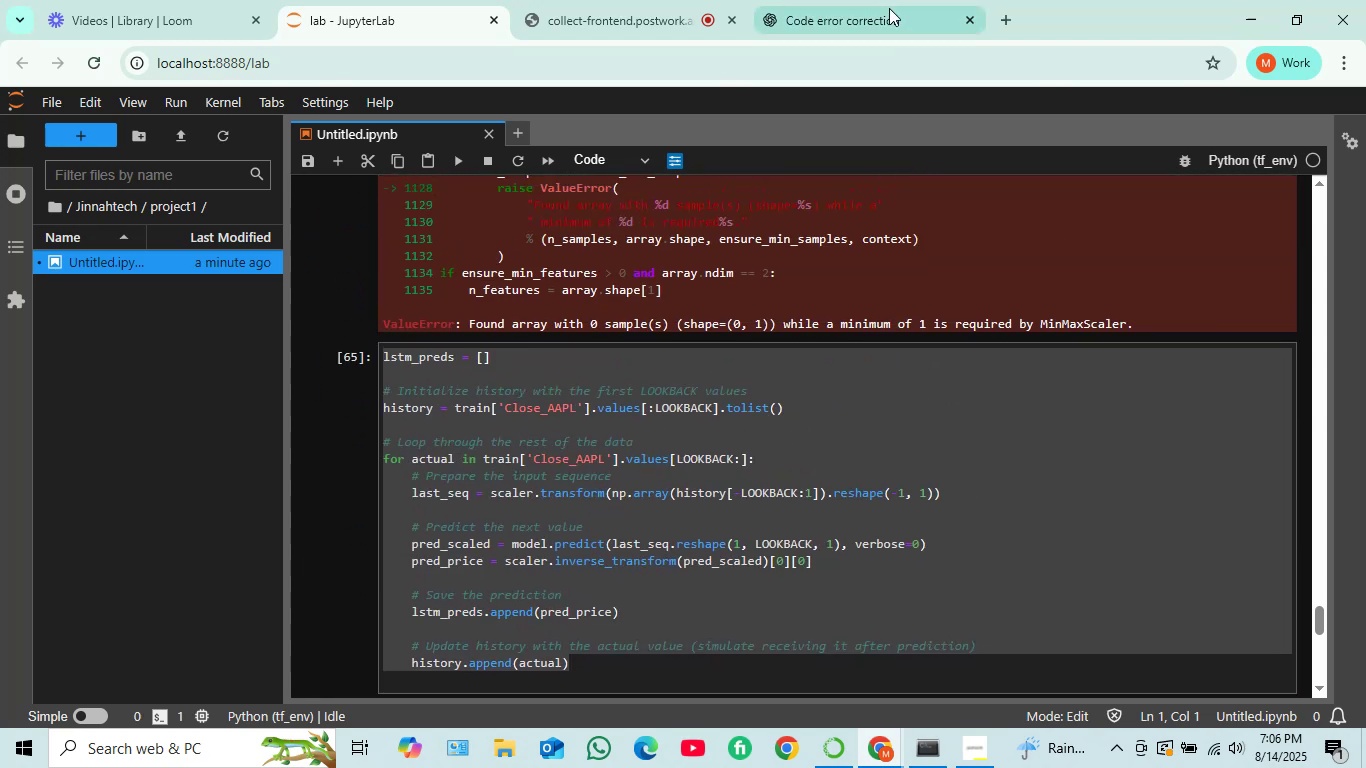 
left_click([872, 0])
 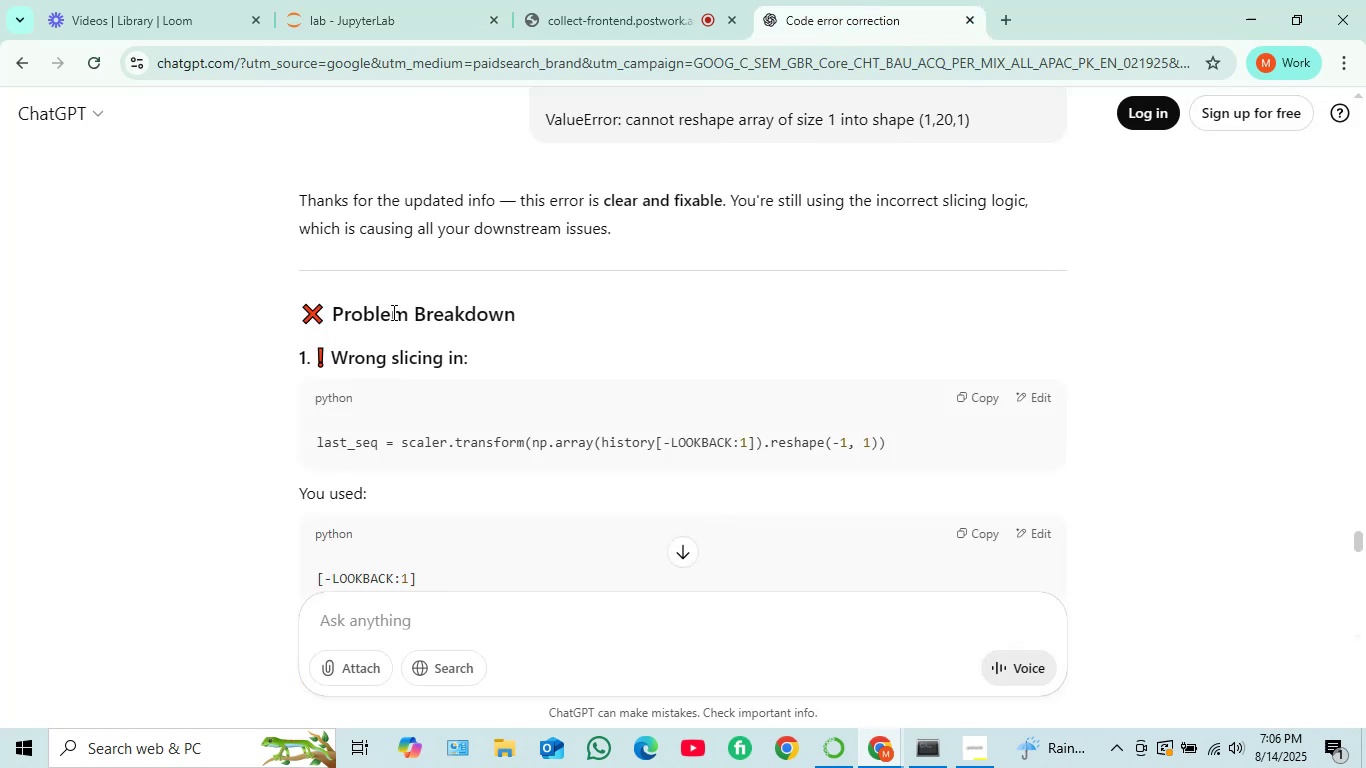 
scroll: coordinate [458, 353], scroll_direction: down, amount: 1.0
 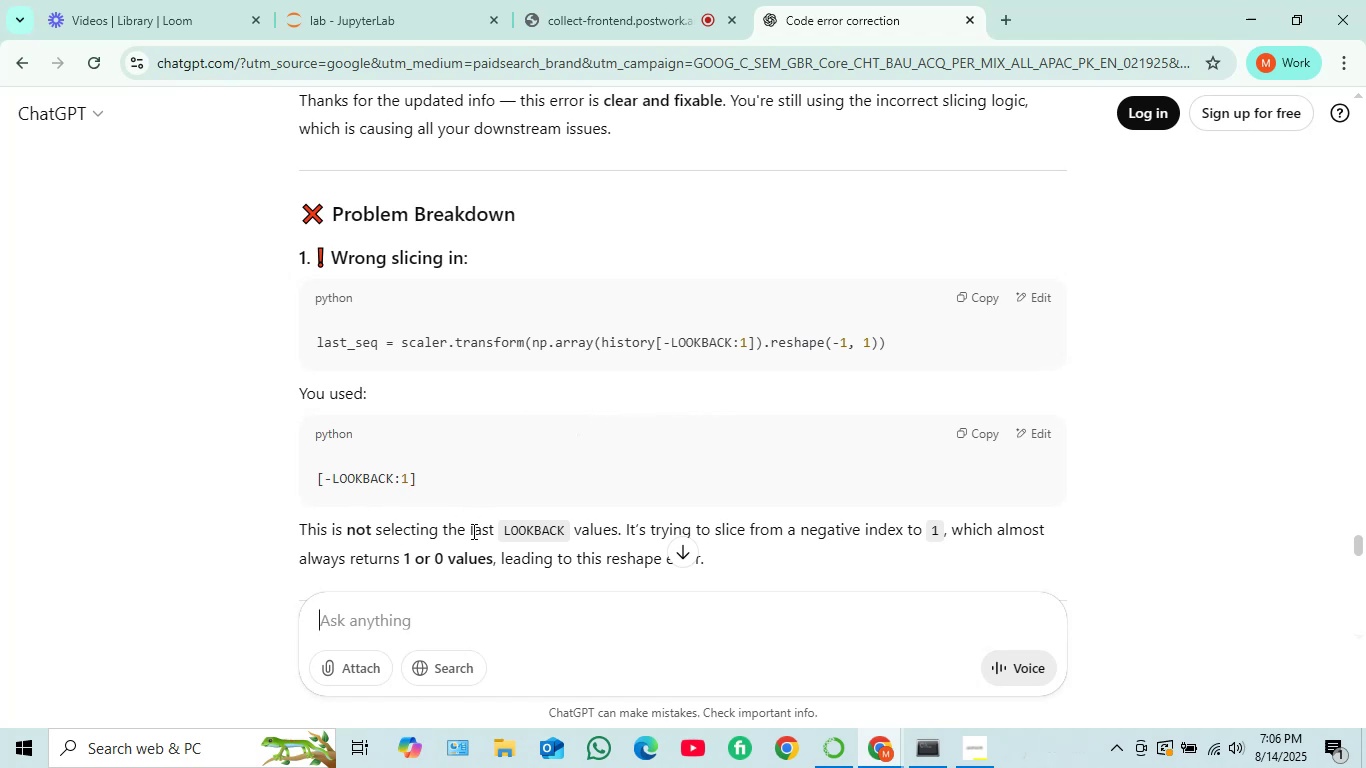 
wait(25.22)
 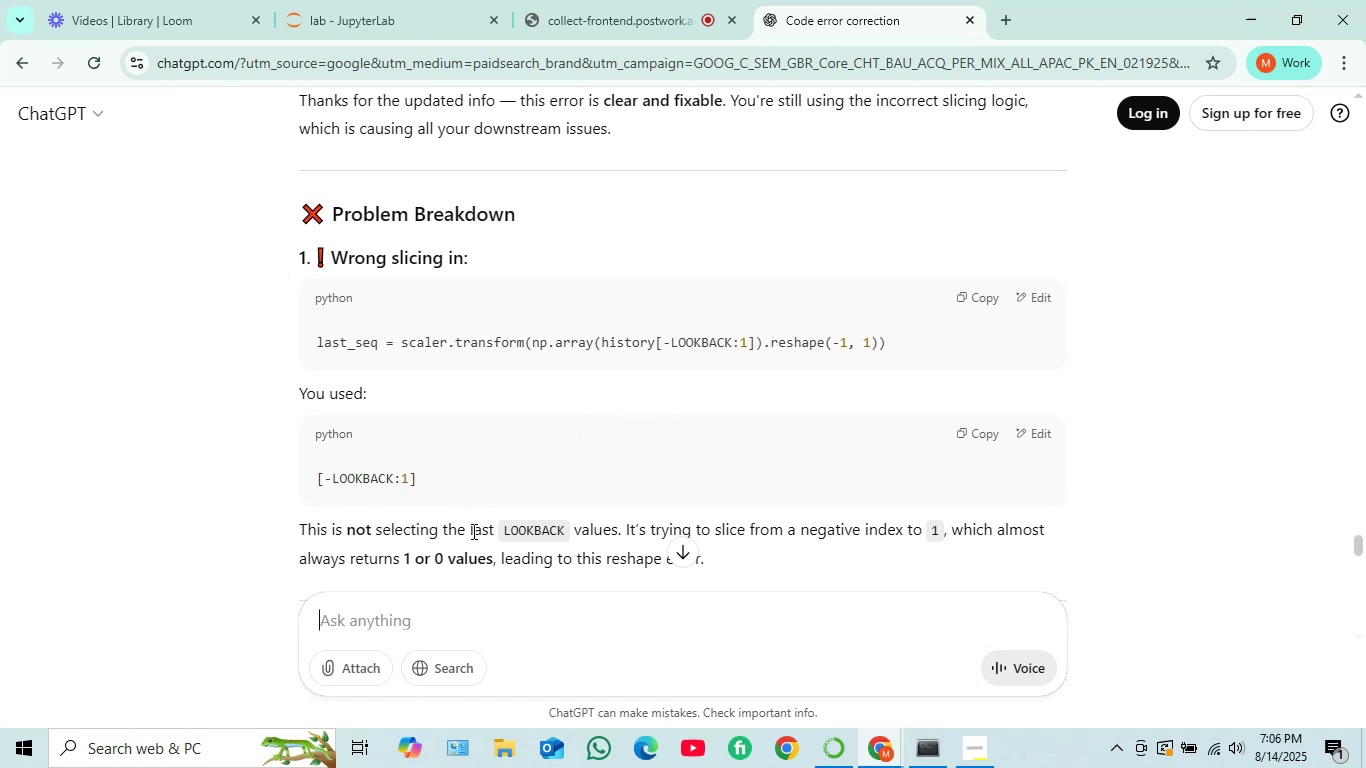 
scroll: coordinate [557, 519], scroll_direction: down, amount: 3.0
 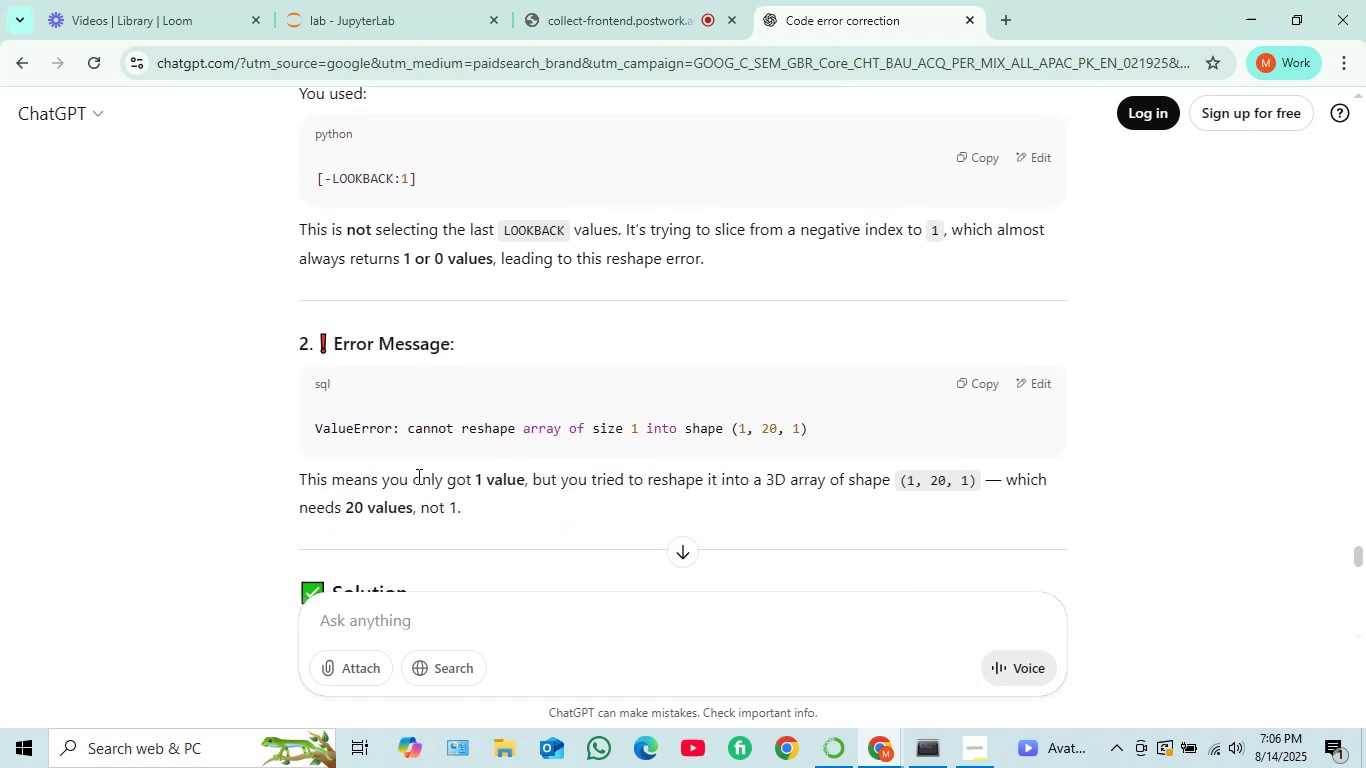 
wait(5.5)
 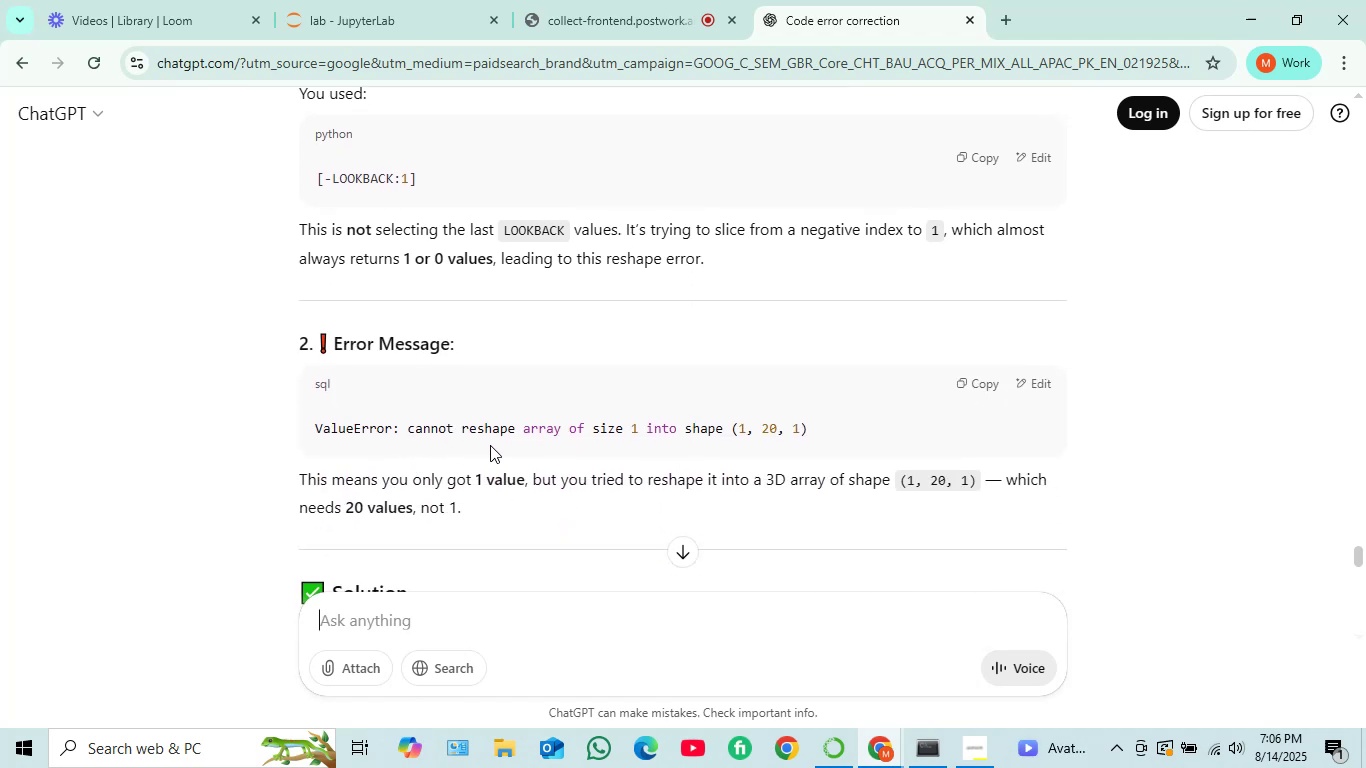 
scroll: coordinate [431, 434], scroll_direction: down, amount: 2.0
 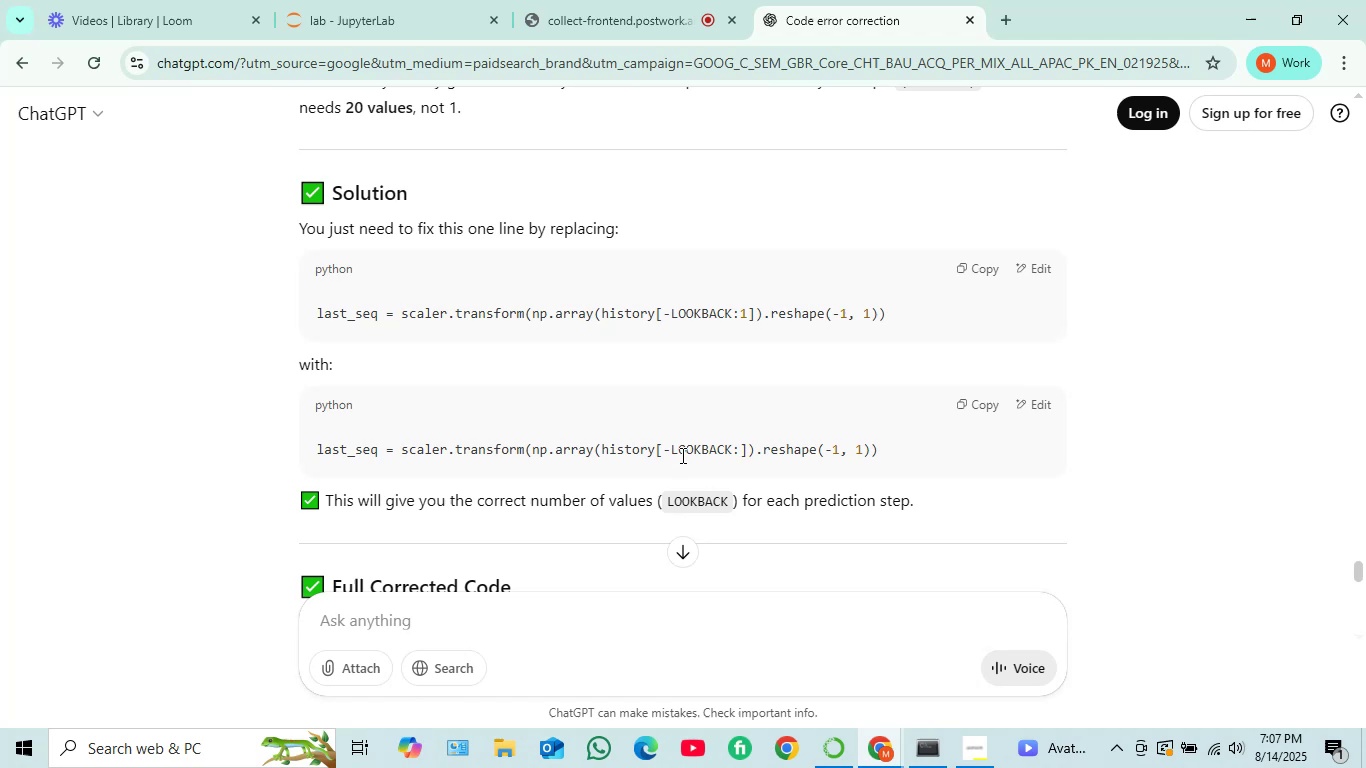 
wait(22.58)
 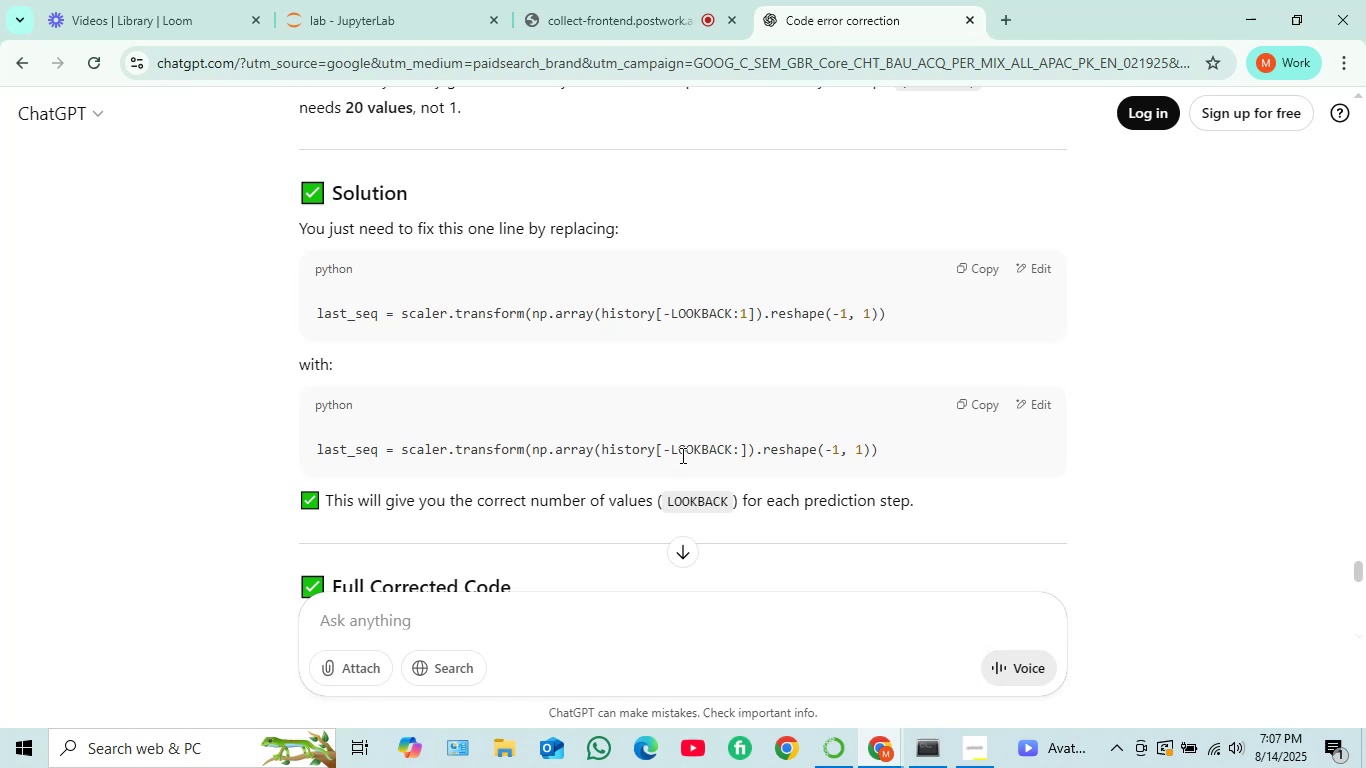 
left_click([985, 405])
 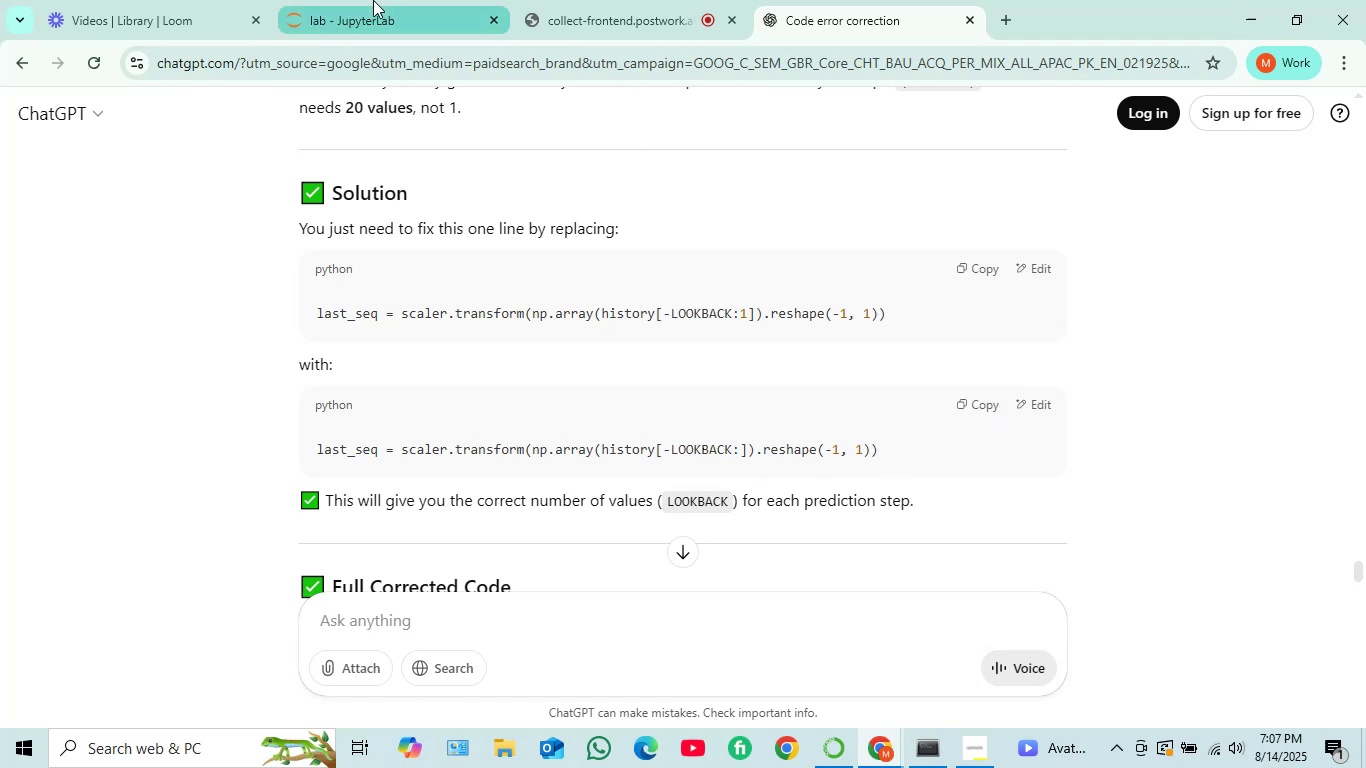 
left_click([614, 434])
 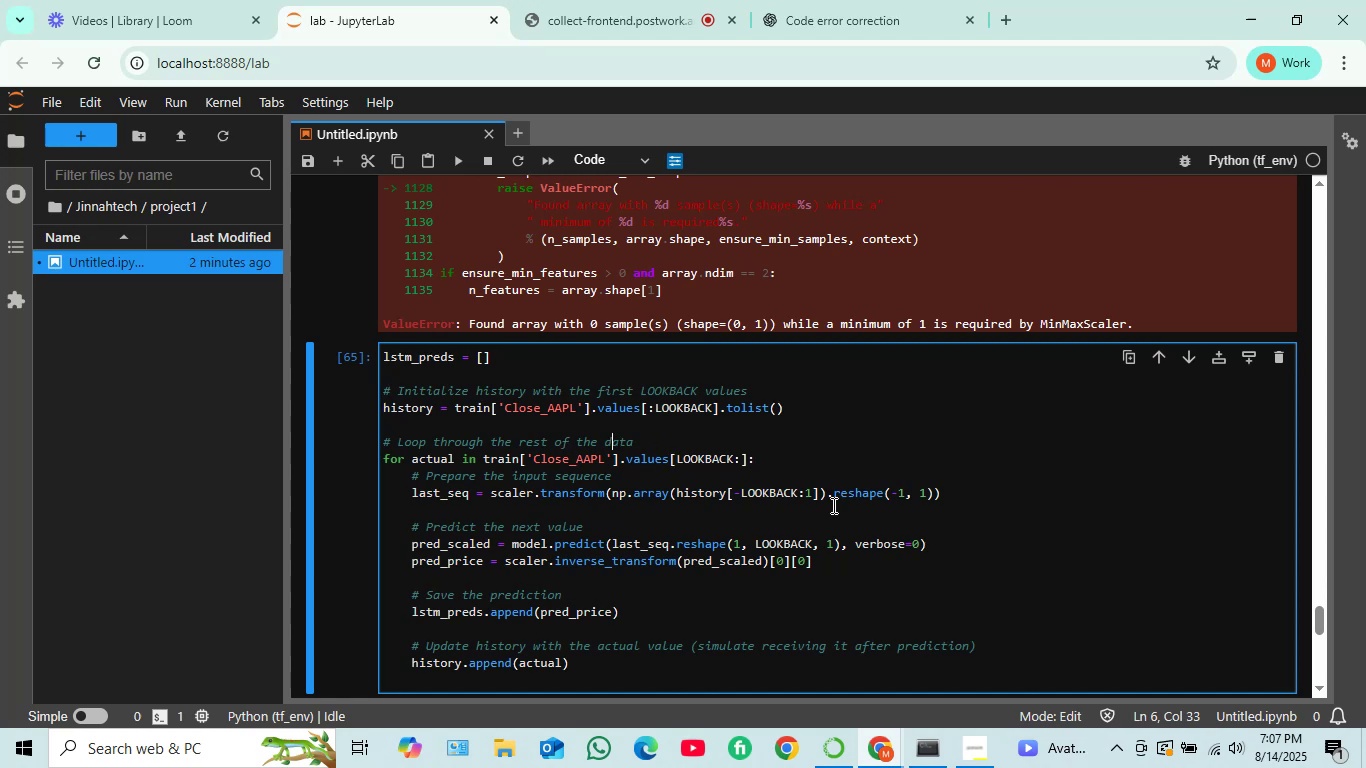 
wait(6.08)
 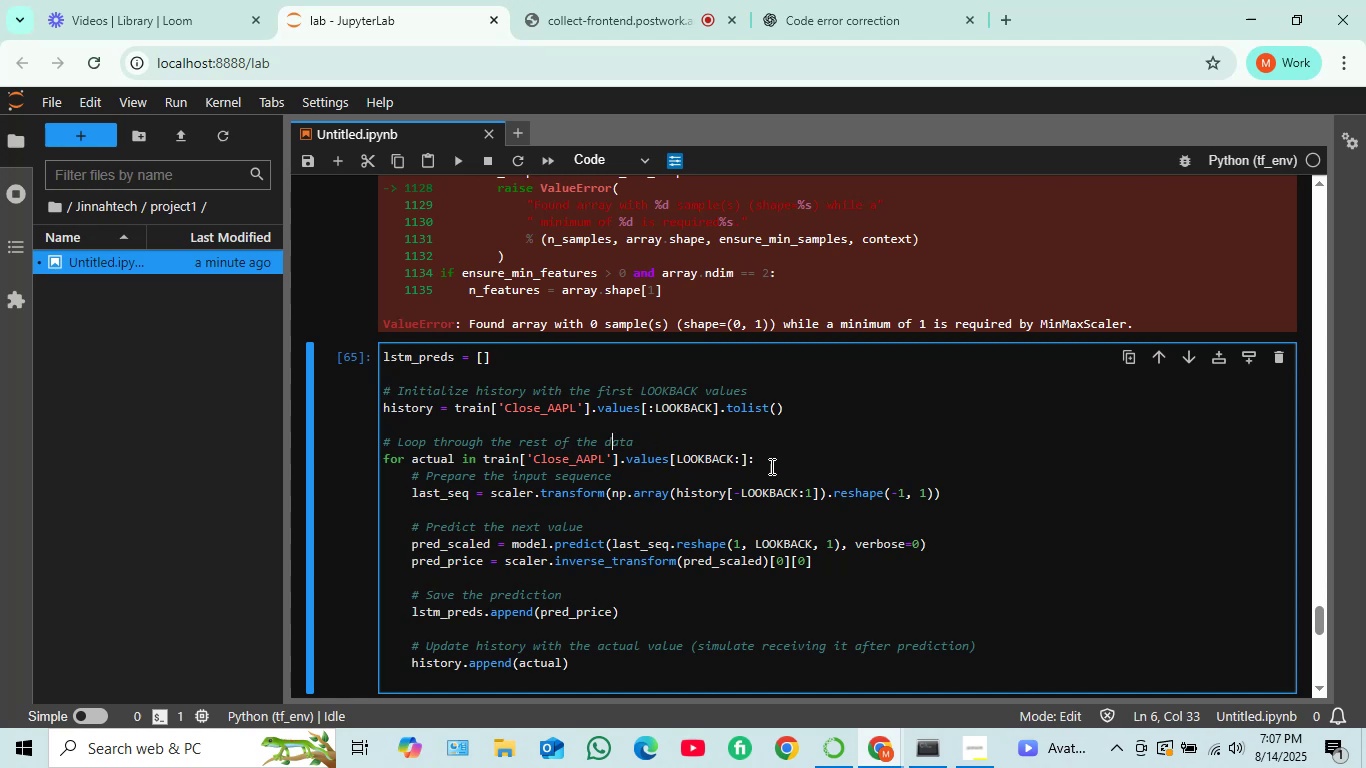 
left_click_drag(start_coordinate=[947, 496], to_coordinate=[410, 496])
 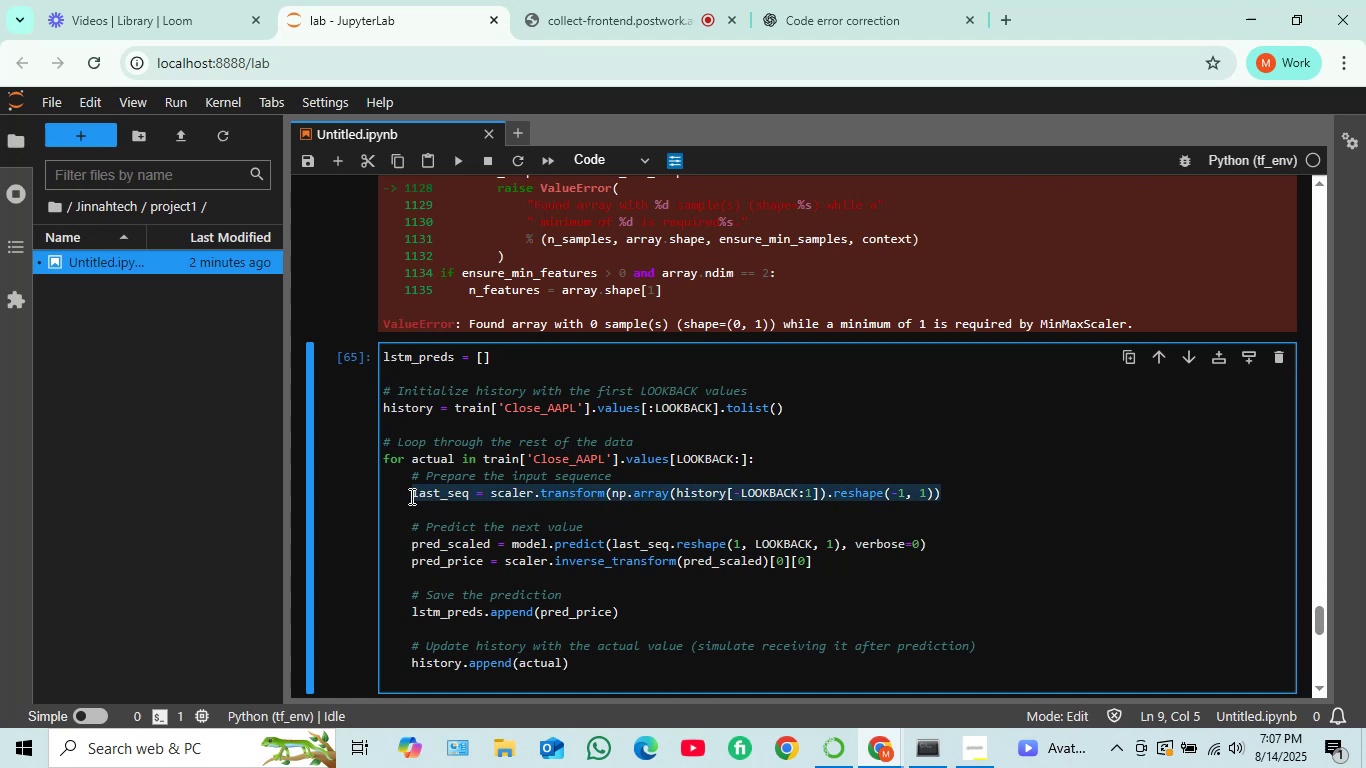 
key(Control+V)
 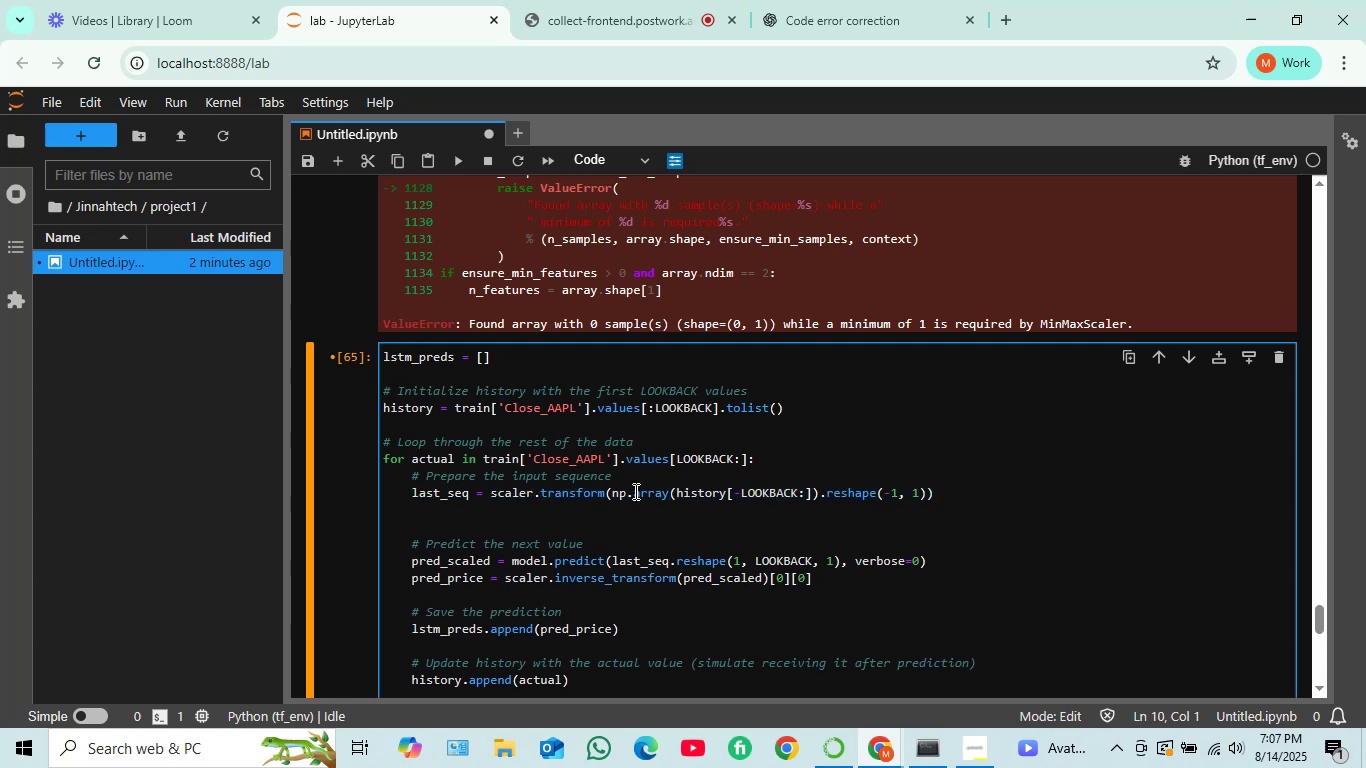 
scroll: coordinate [507, 490], scroll_direction: down, amount: 2.0
 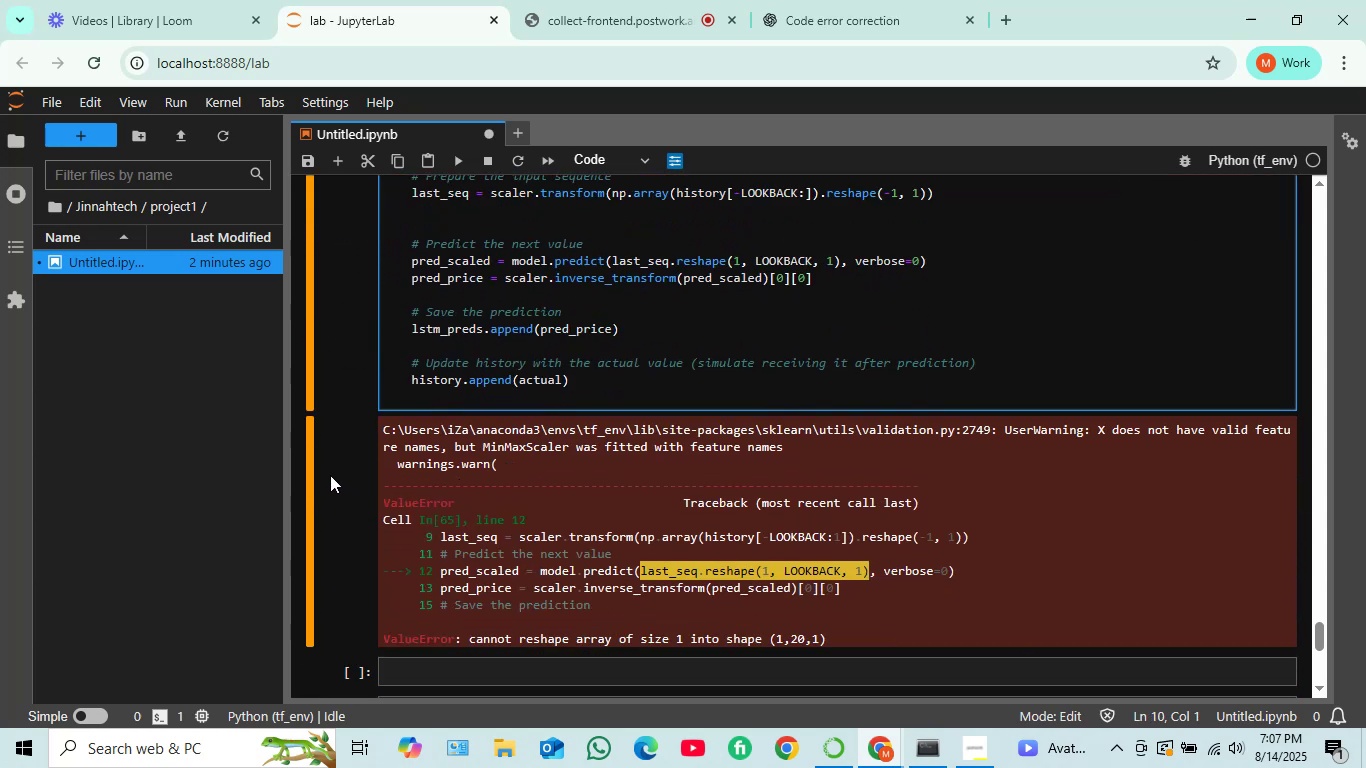 
scroll: coordinate [315, 442], scroll_direction: up, amount: 3.0
 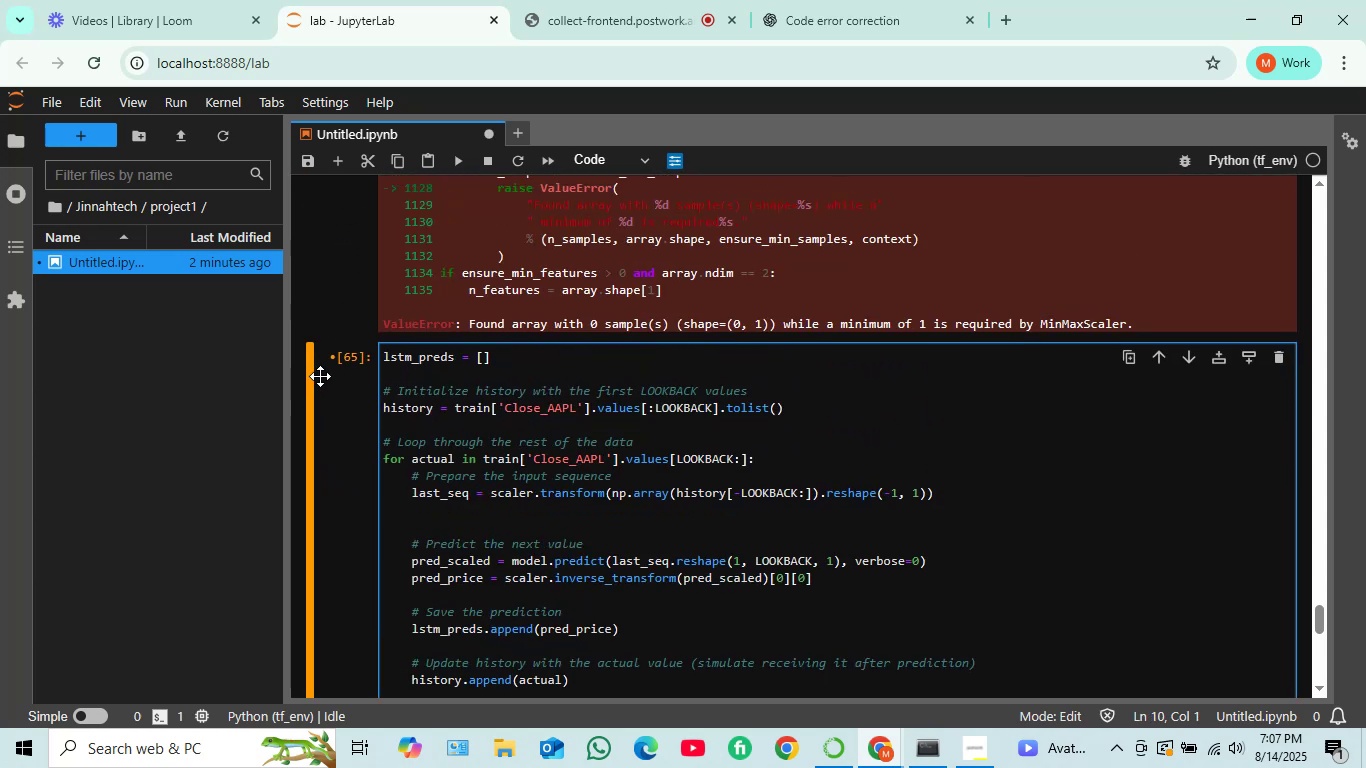 
left_click([309, 375])
 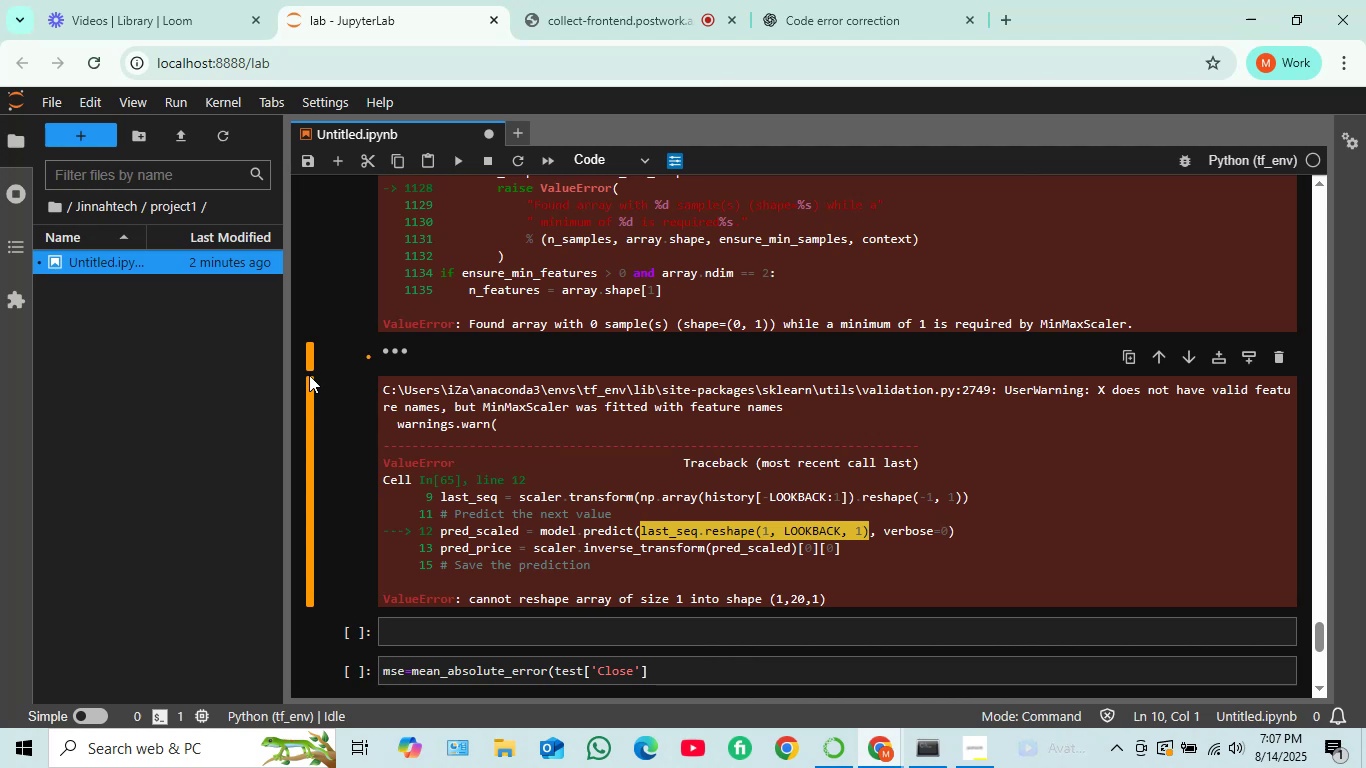 
left_click([309, 375])
 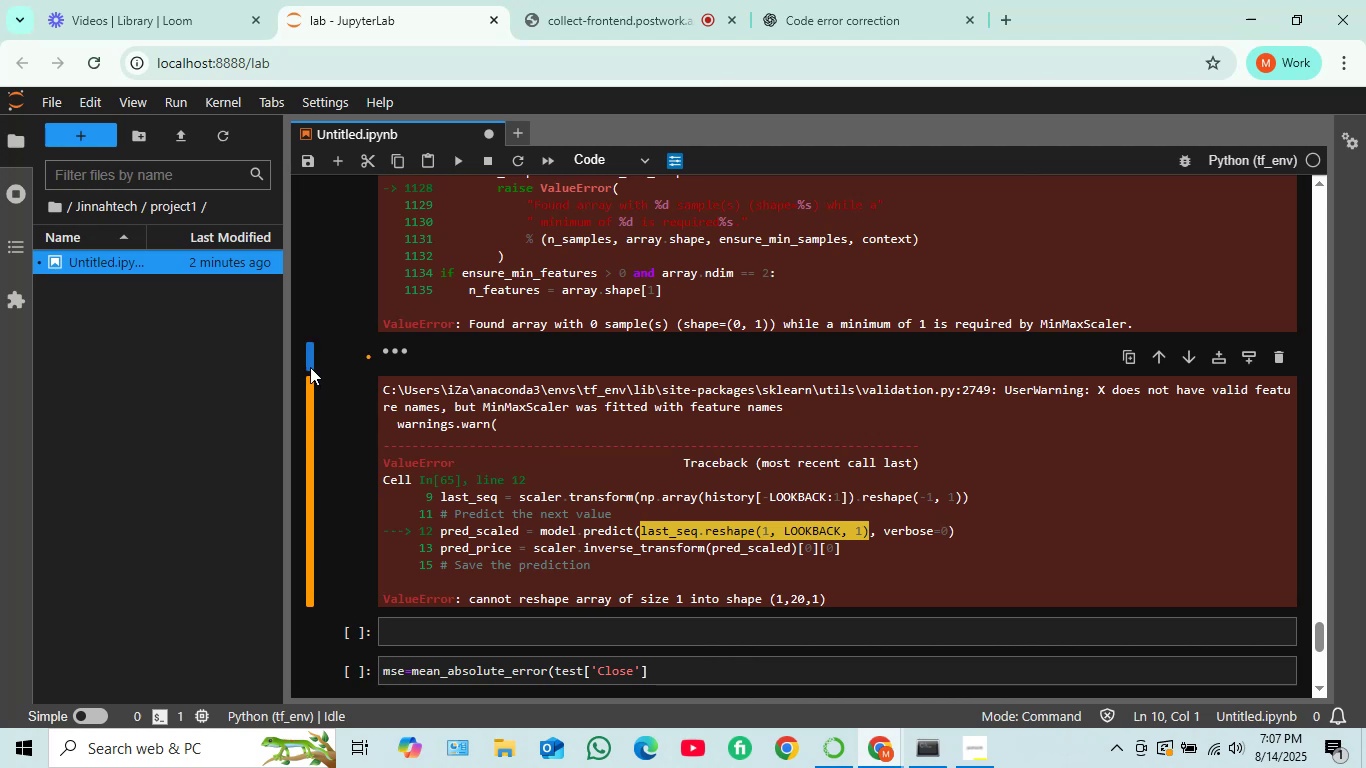 
left_click([305, 361])
 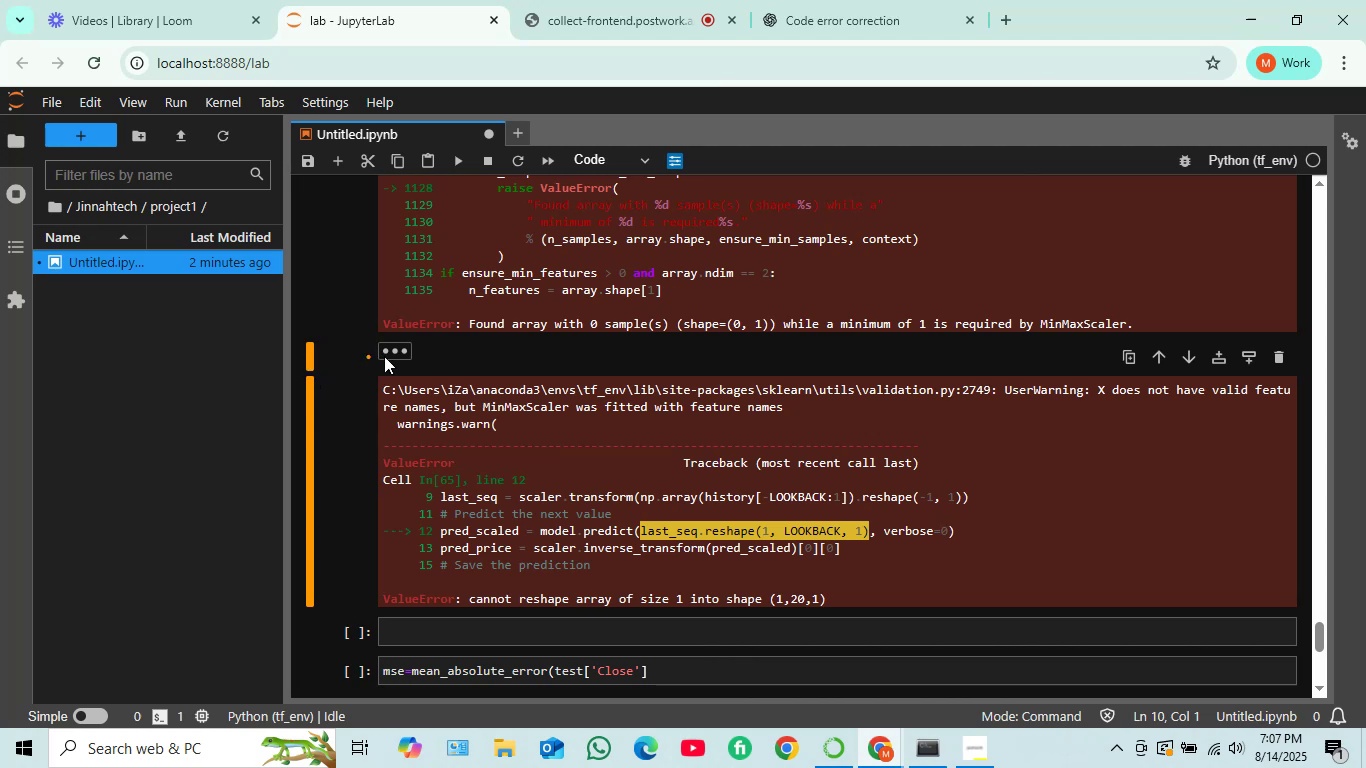 
left_click([387, 357])
 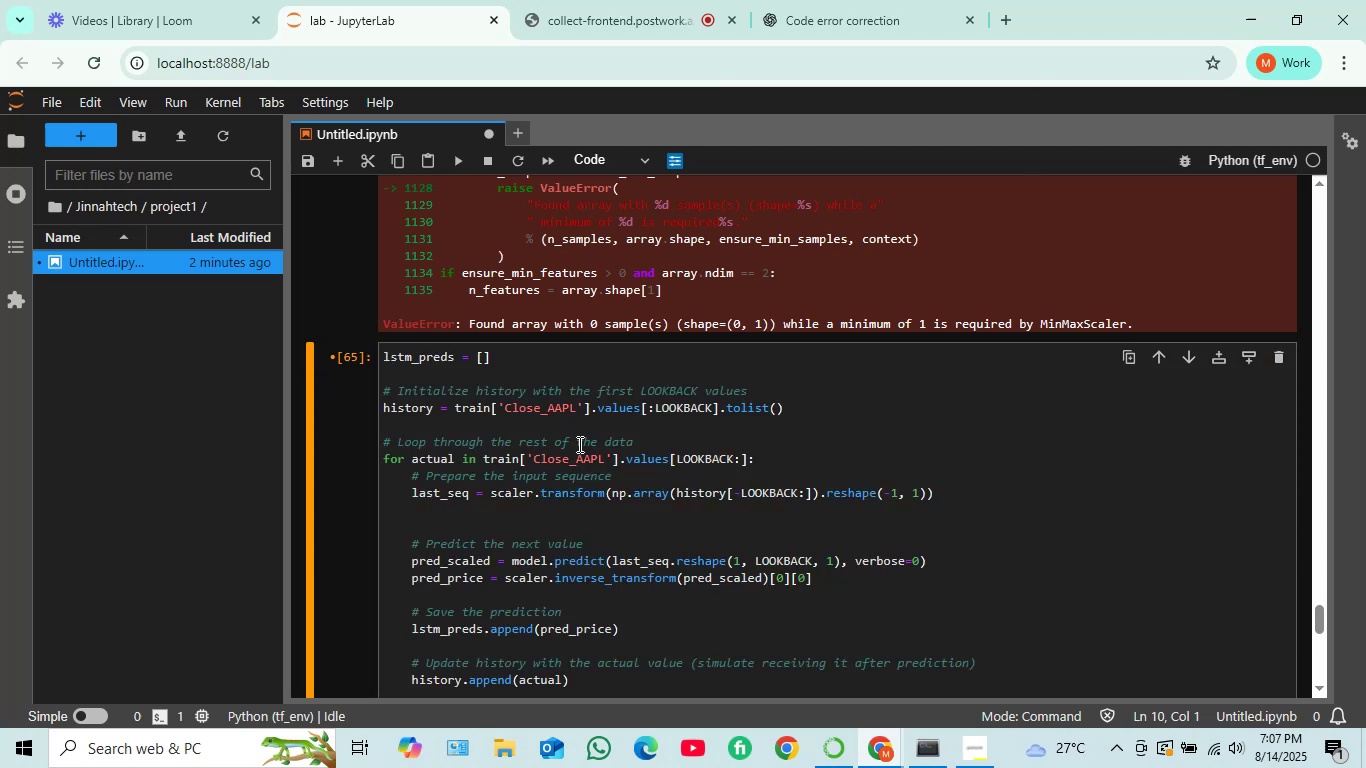 
scroll: coordinate [600, 447], scroll_direction: down, amount: 2.0
 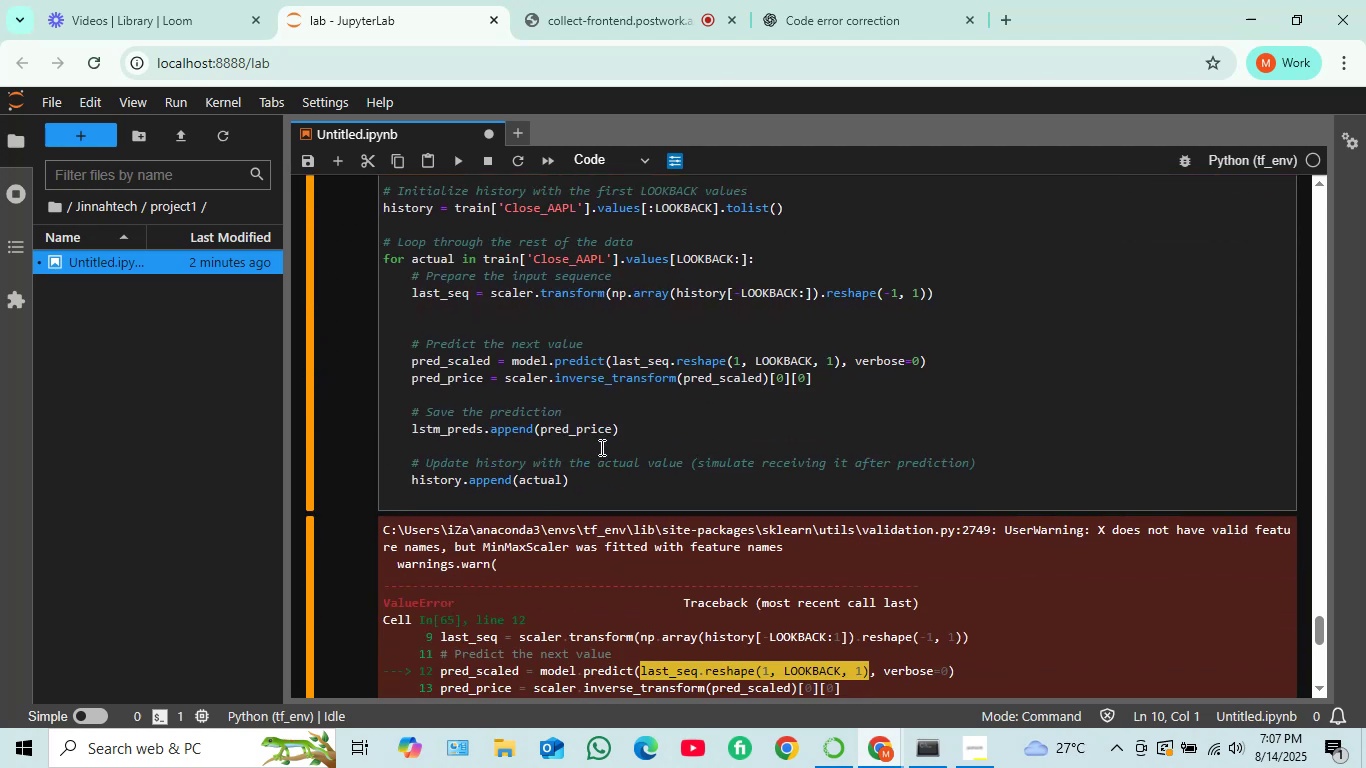 
scroll: coordinate [600, 447], scroll_direction: up, amount: 1.0
 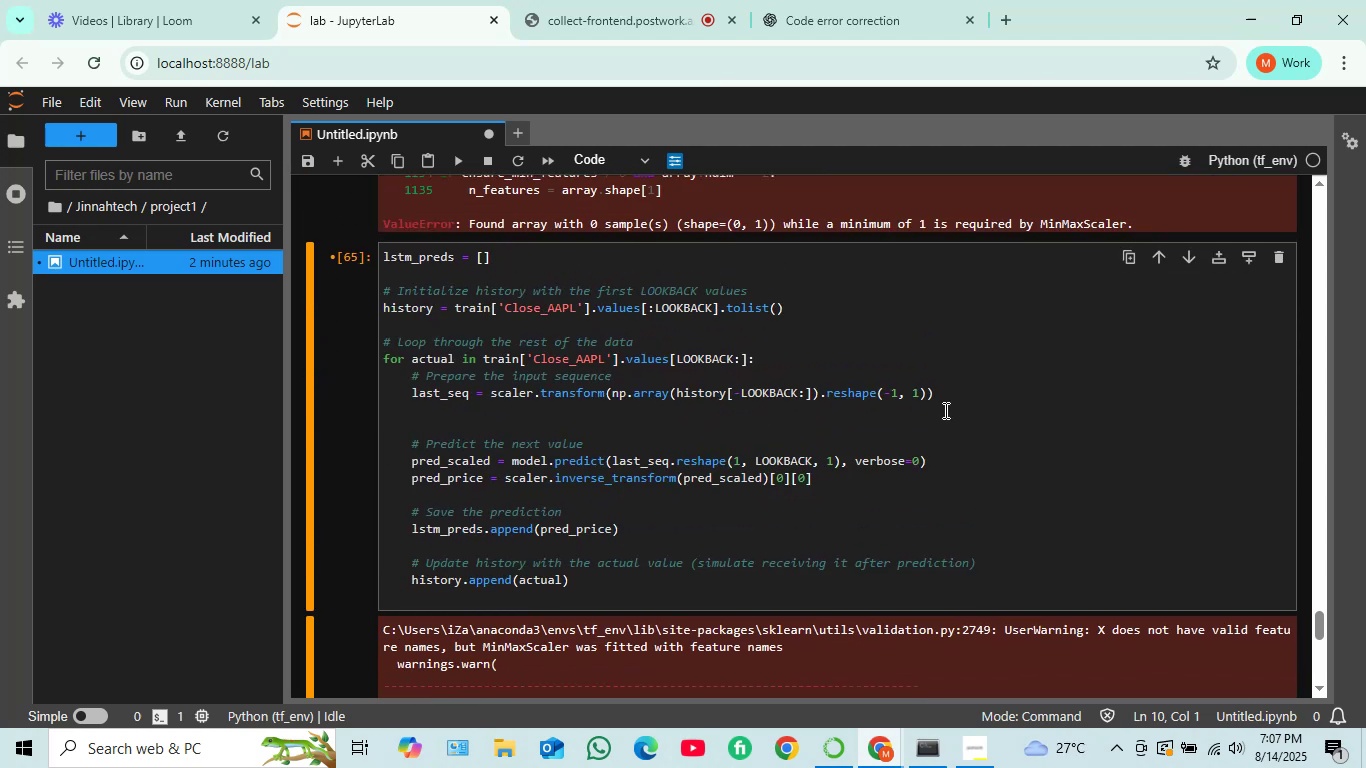 
left_click([953, 397])
 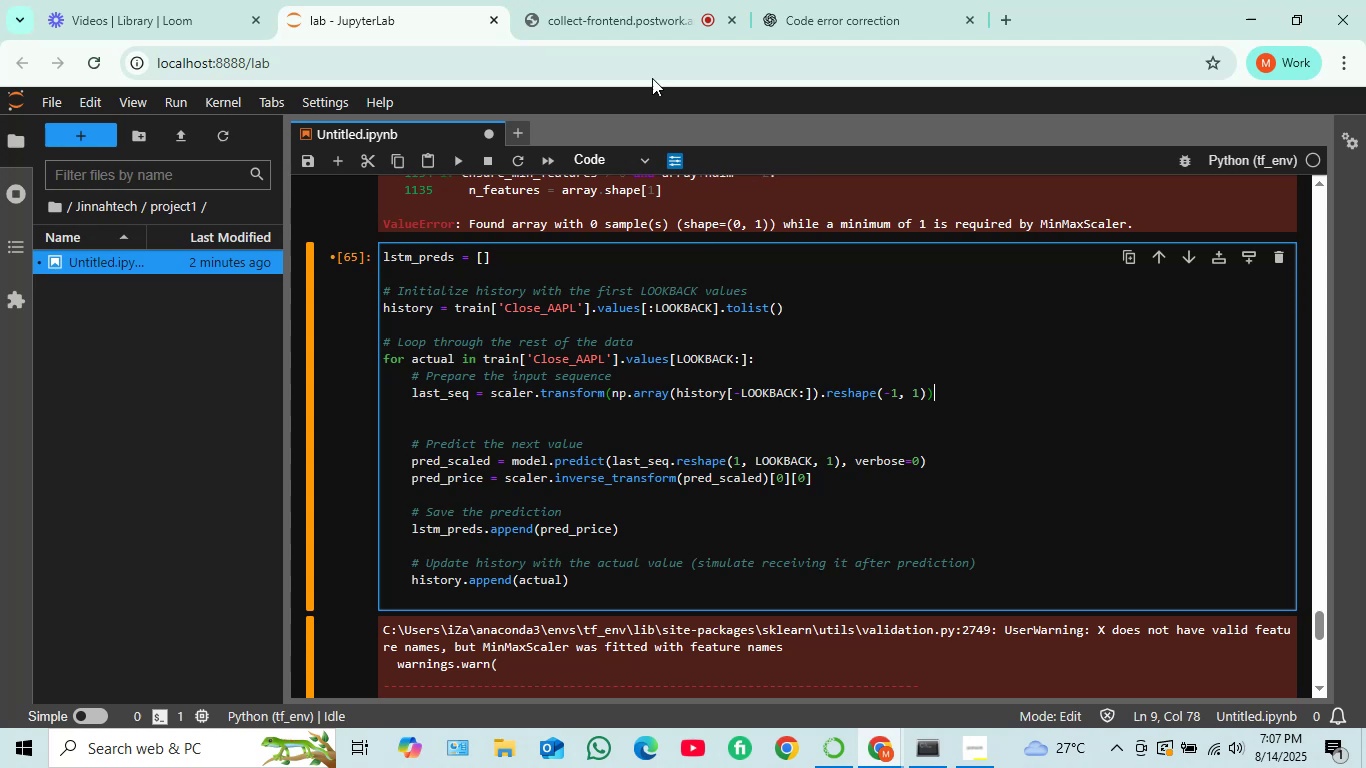 
left_click([818, 0])
 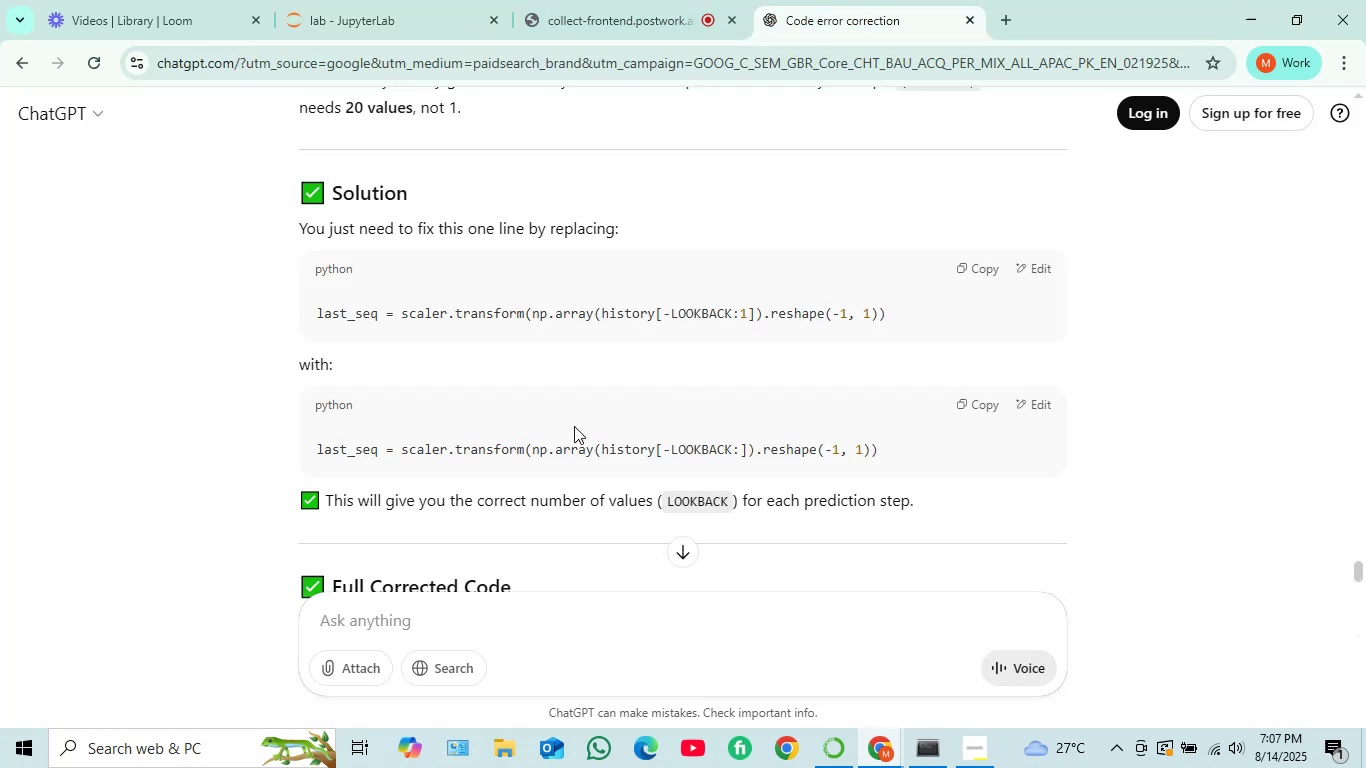 
scroll: coordinate [571, 428], scroll_direction: down, amount: 5.0
 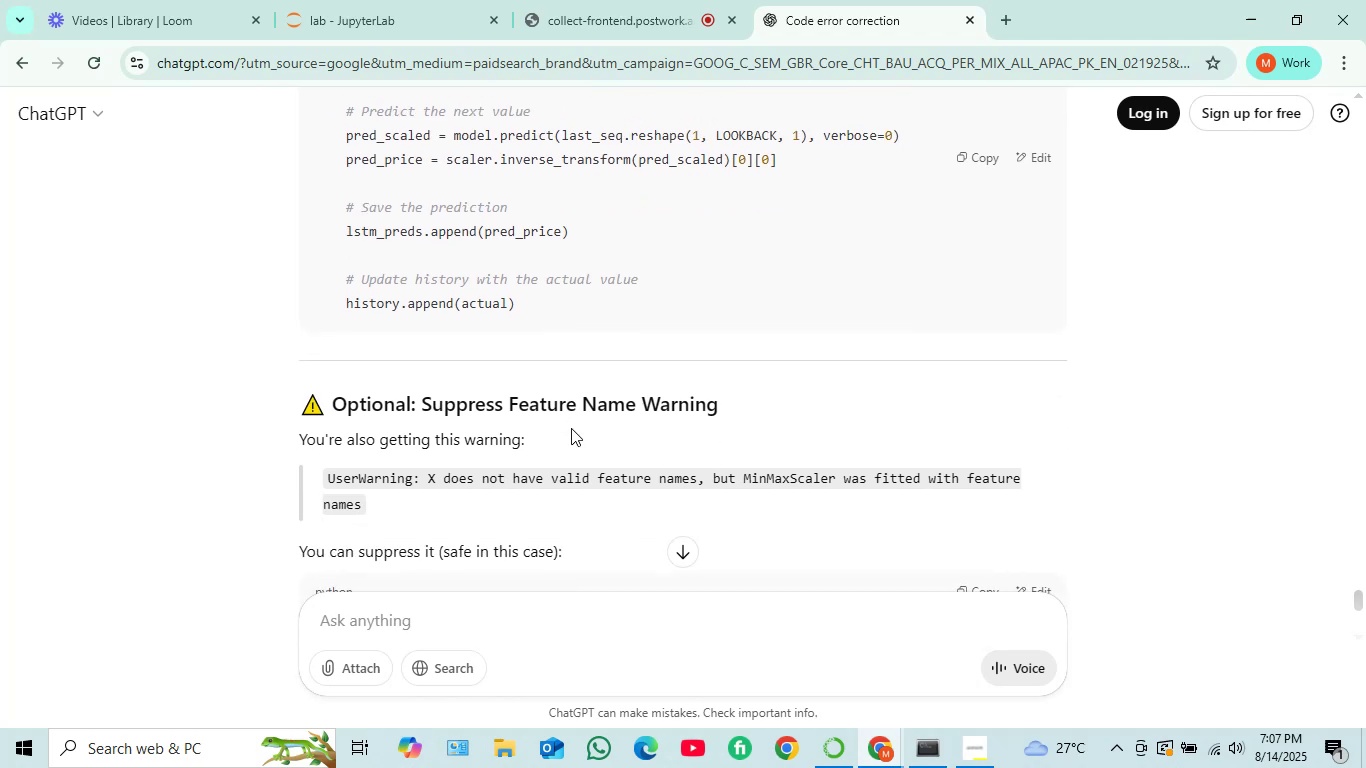 
scroll: coordinate [571, 428], scroll_direction: down, amount: 2.0
 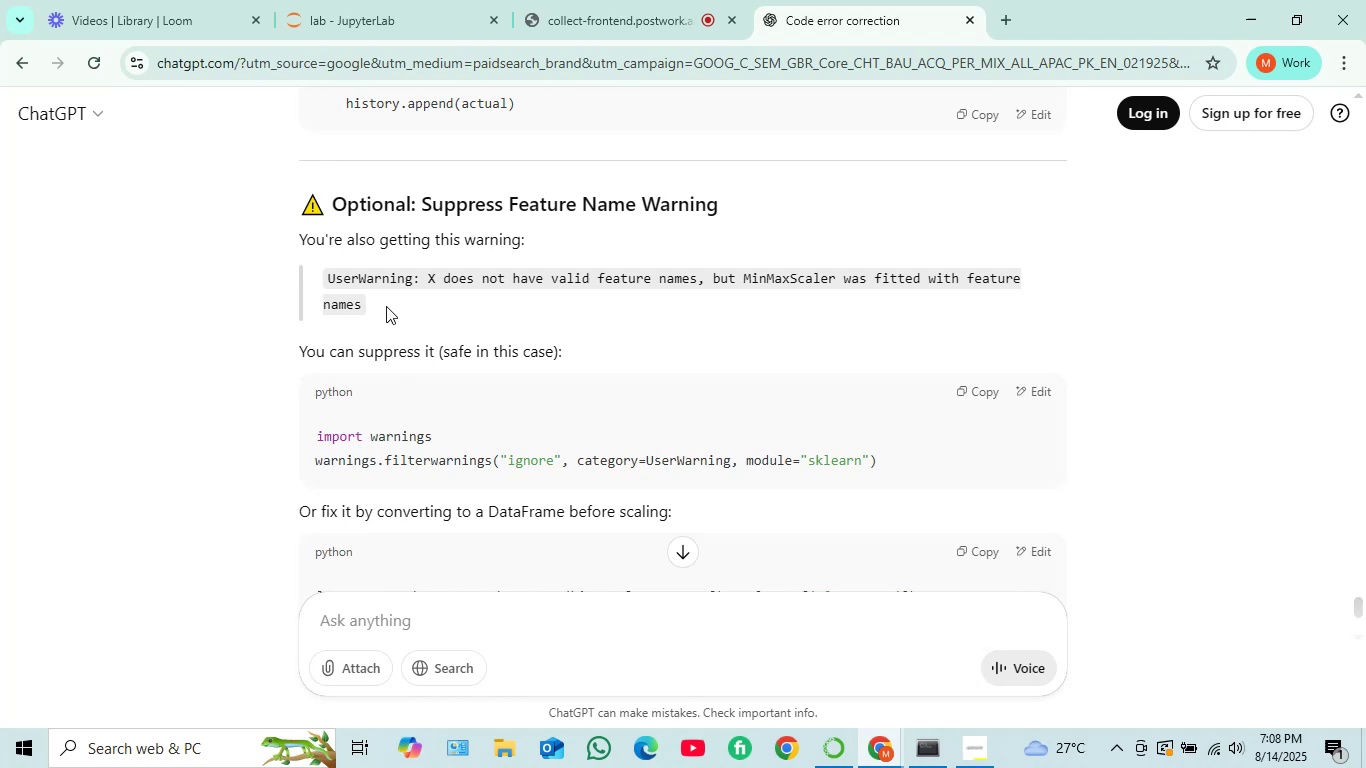 
wait(13.56)
 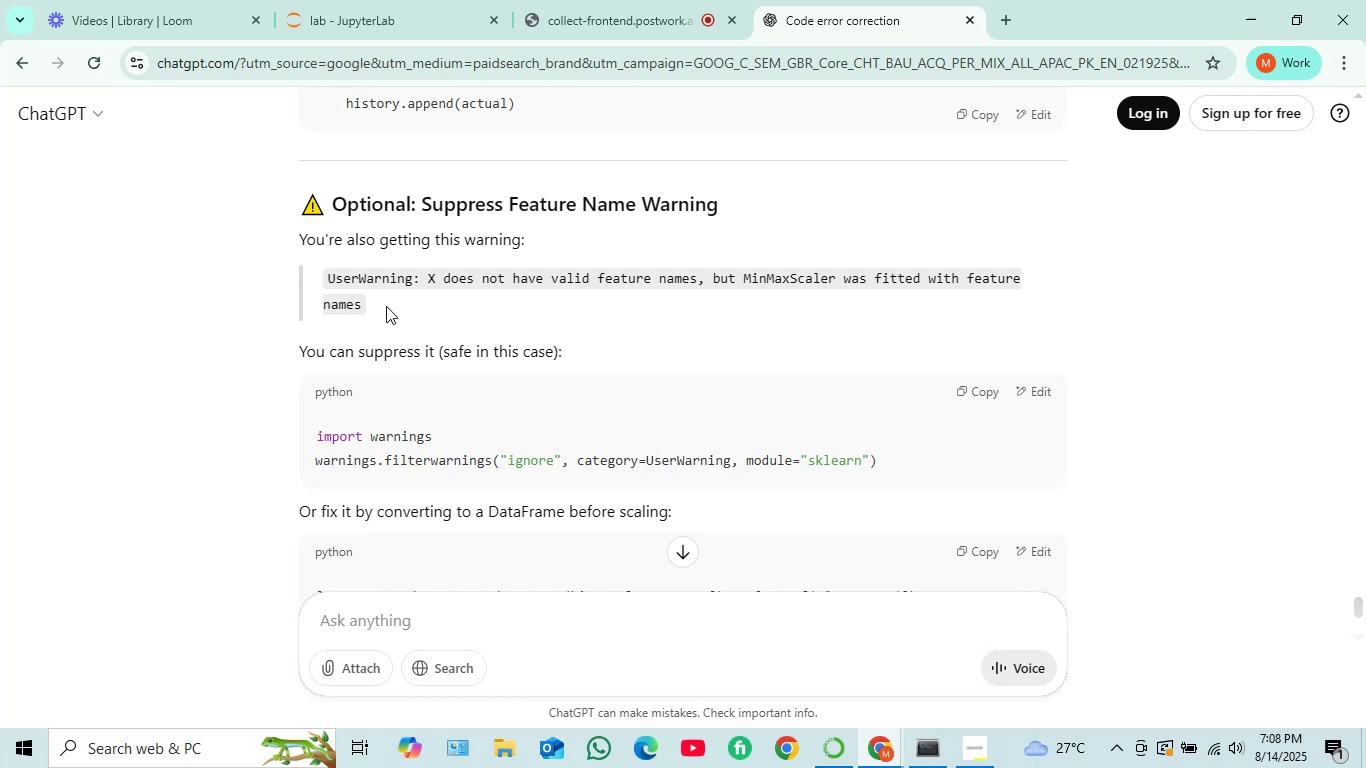 
scroll: coordinate [477, 346], scroll_direction: down, amount: 3.0
 